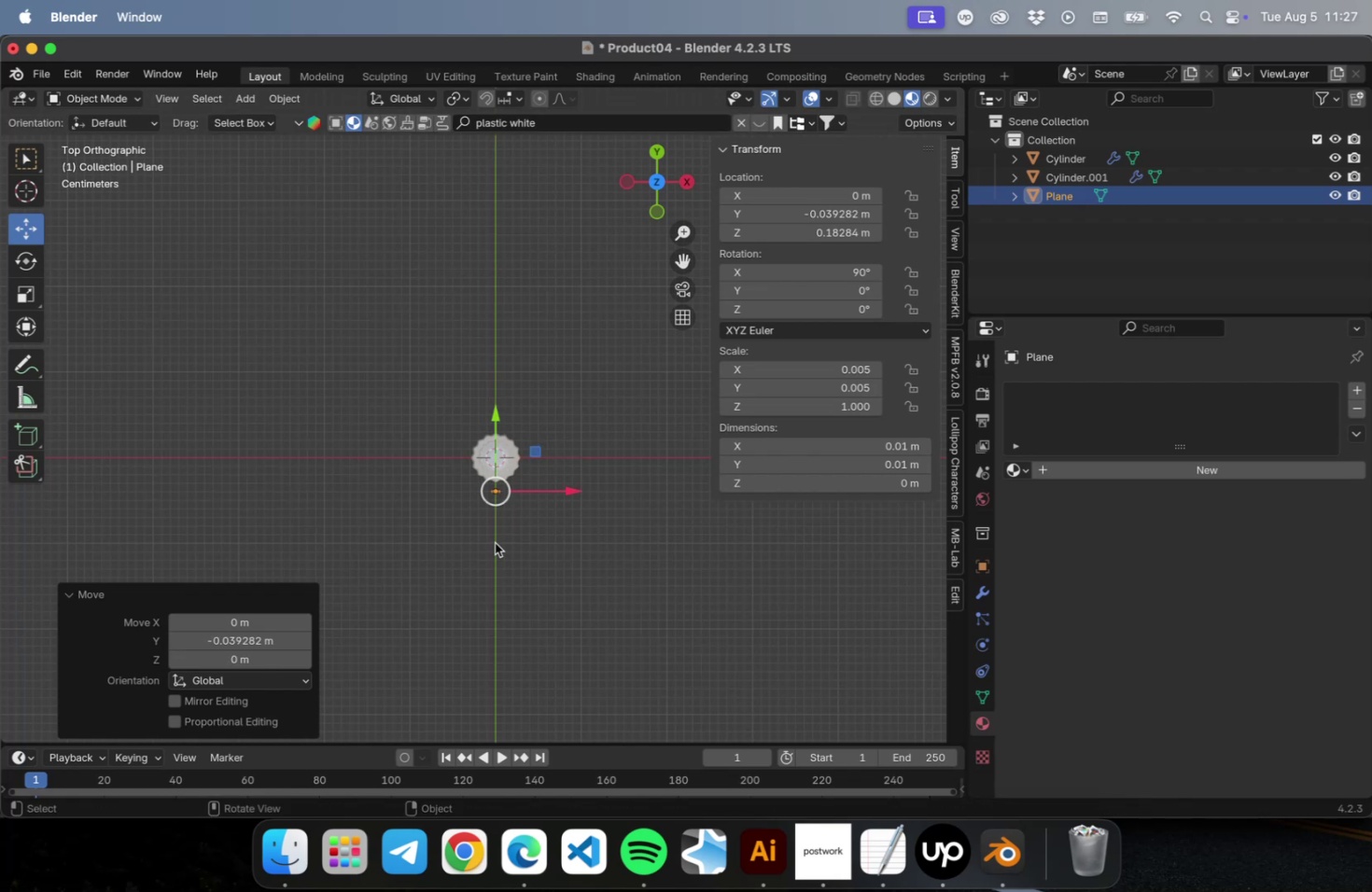 
key(NumLock)
 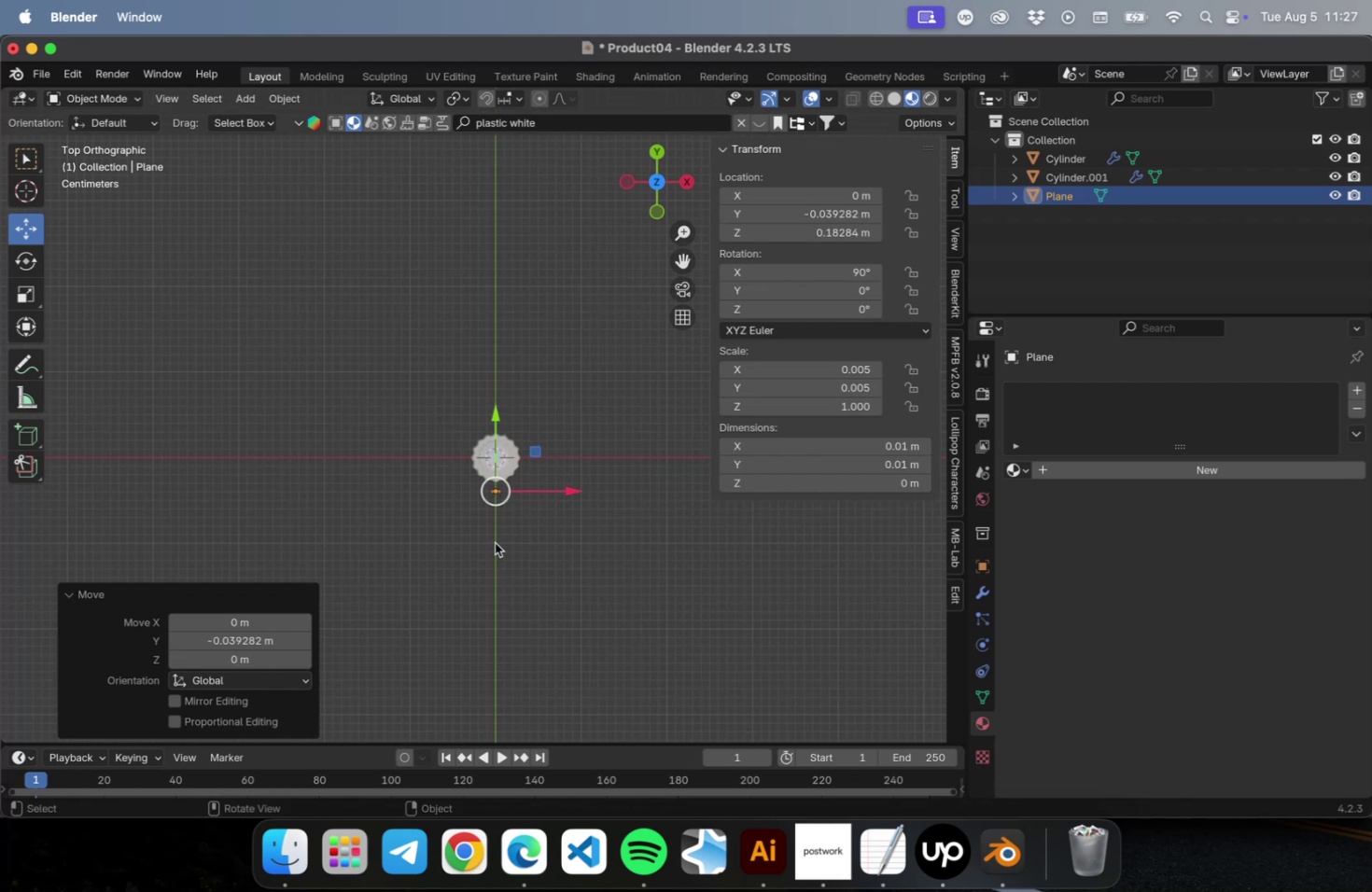 
key(NumpadDecimal)
 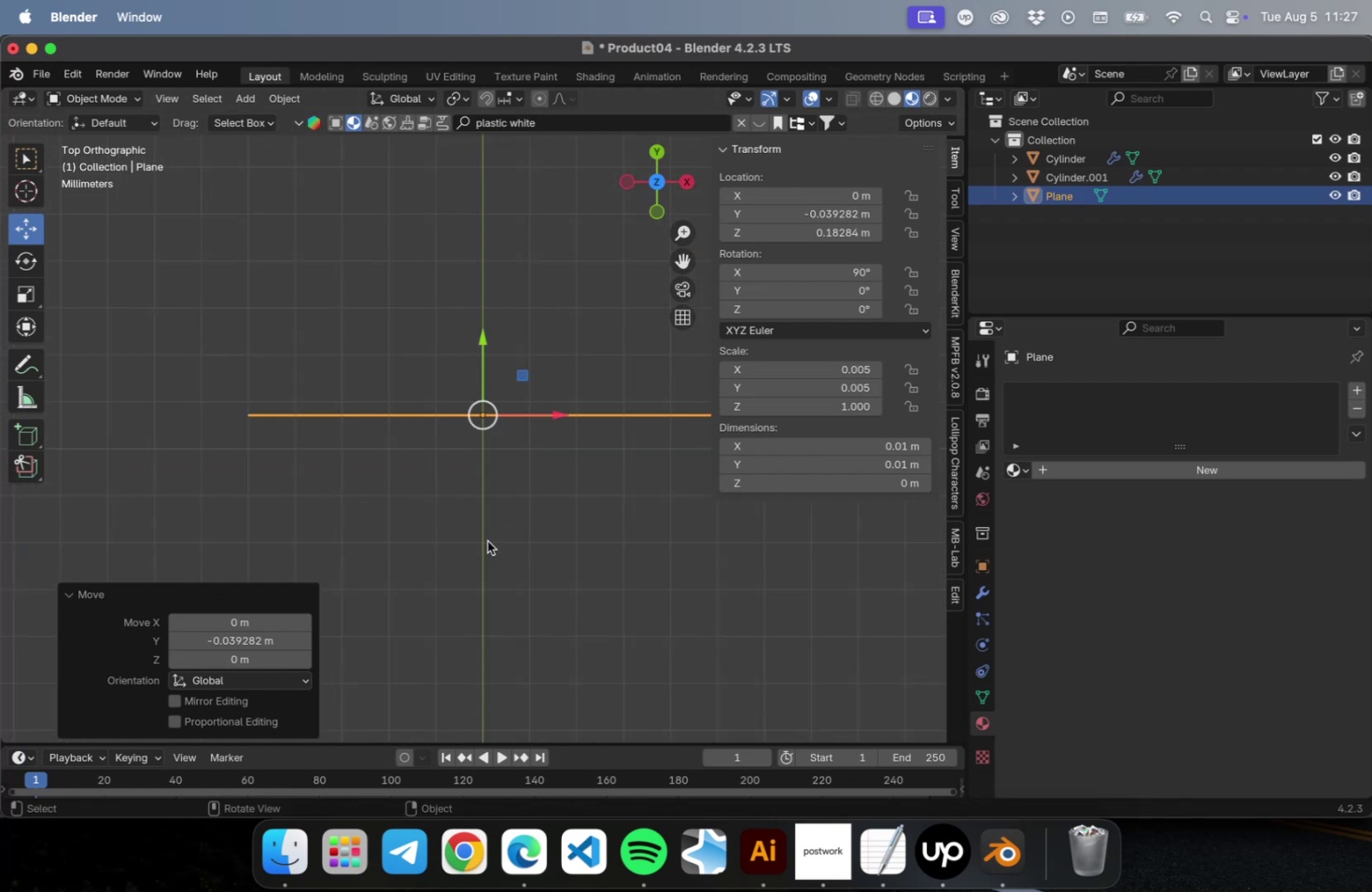 
scroll: coordinate [533, 390], scroll_direction: down, amount: 10.0
 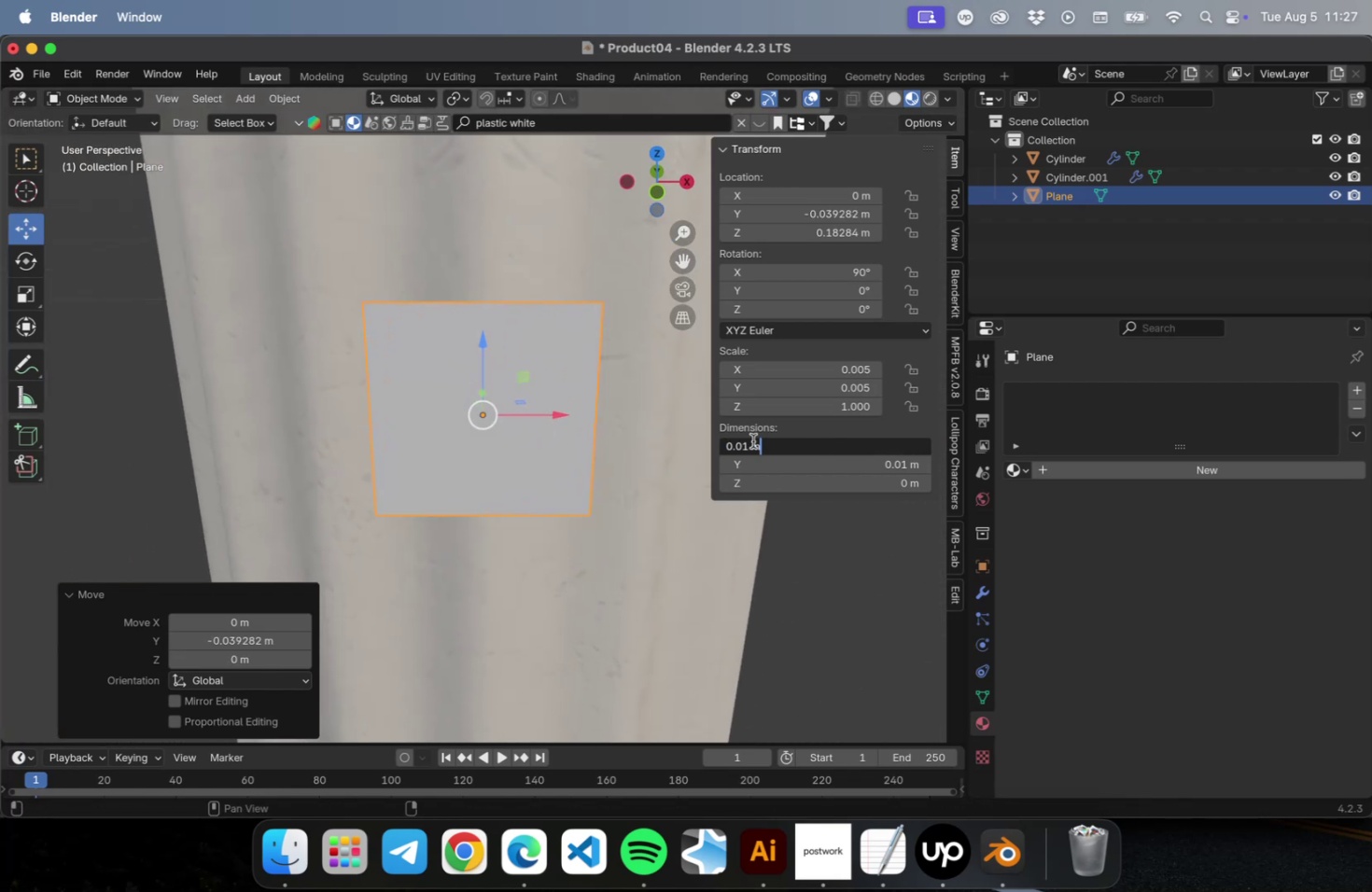 
type(3)
key(Tab)
type(0.02)
 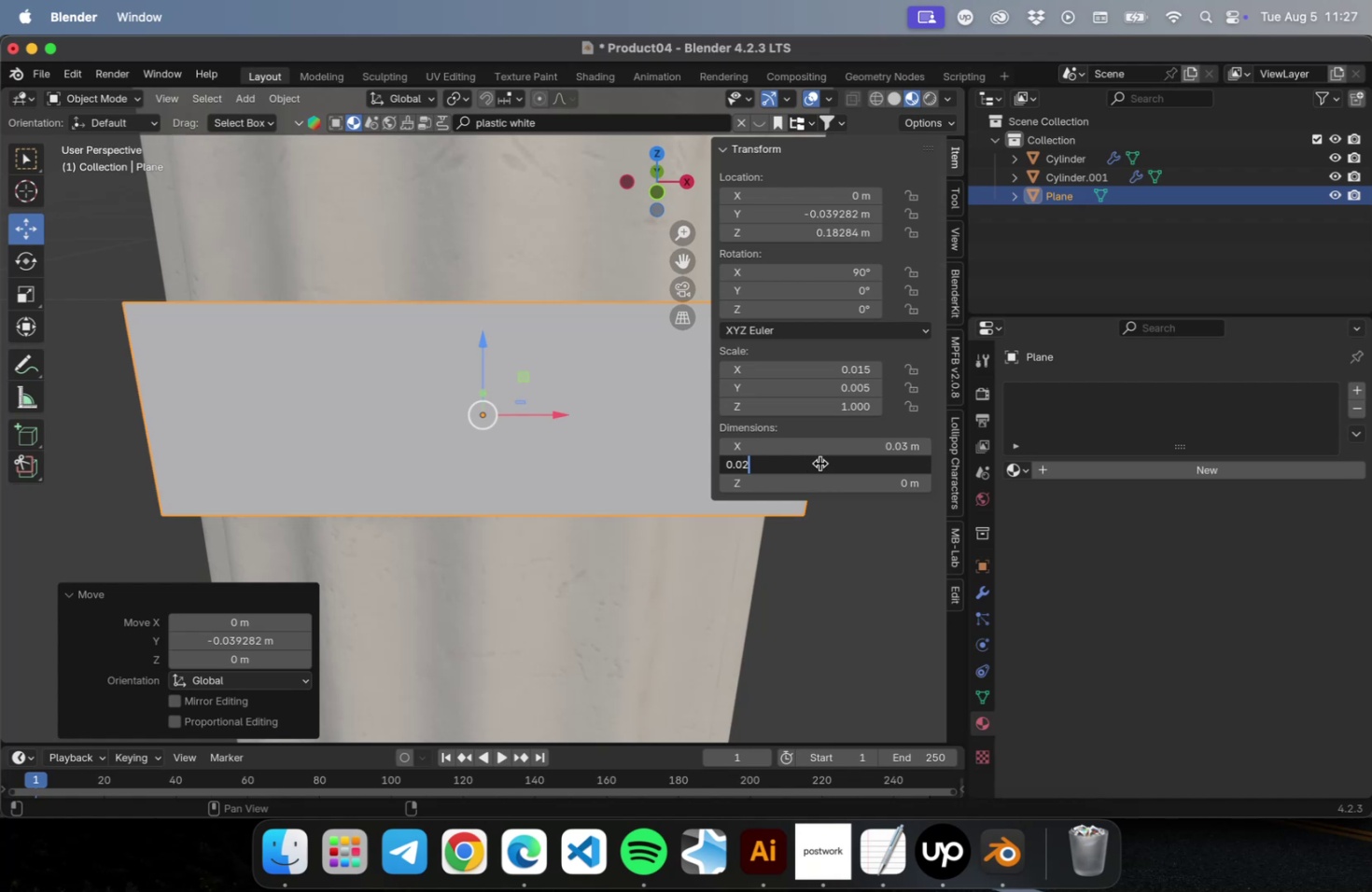 
scroll: coordinate [538, 432], scroll_direction: down, amount: 5.0
 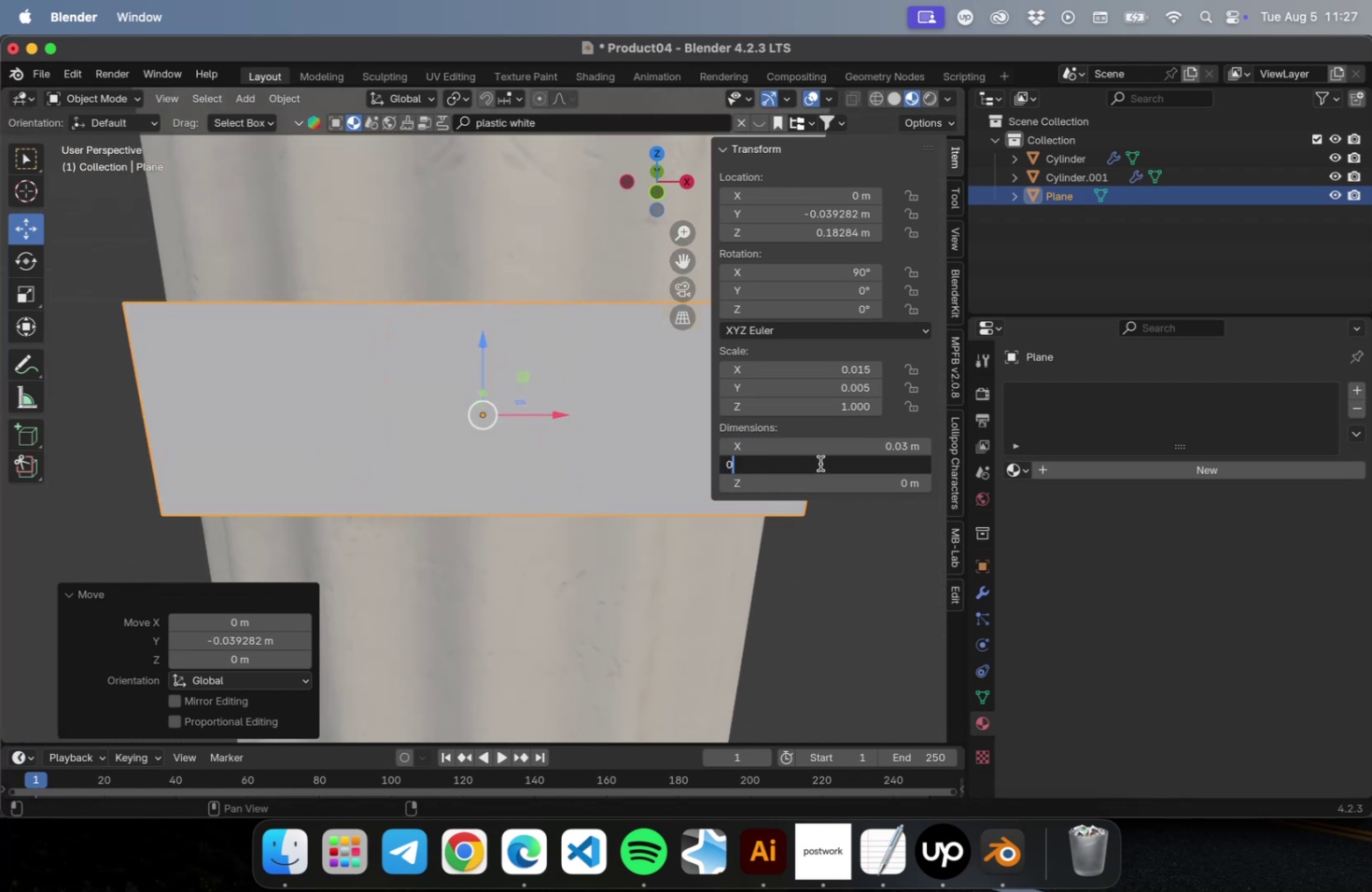 
key(Enter)
 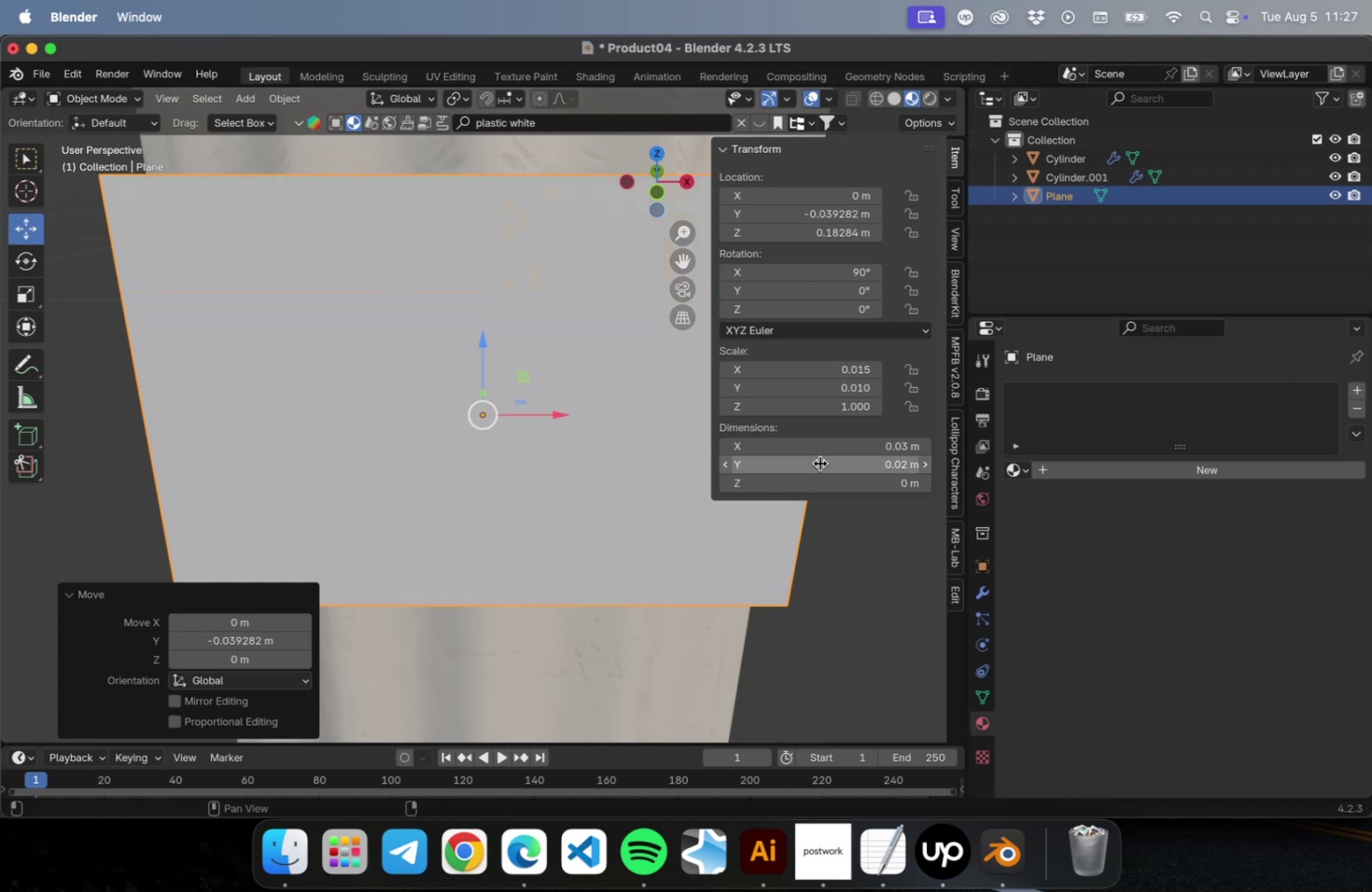 
left_click([819, 463])
 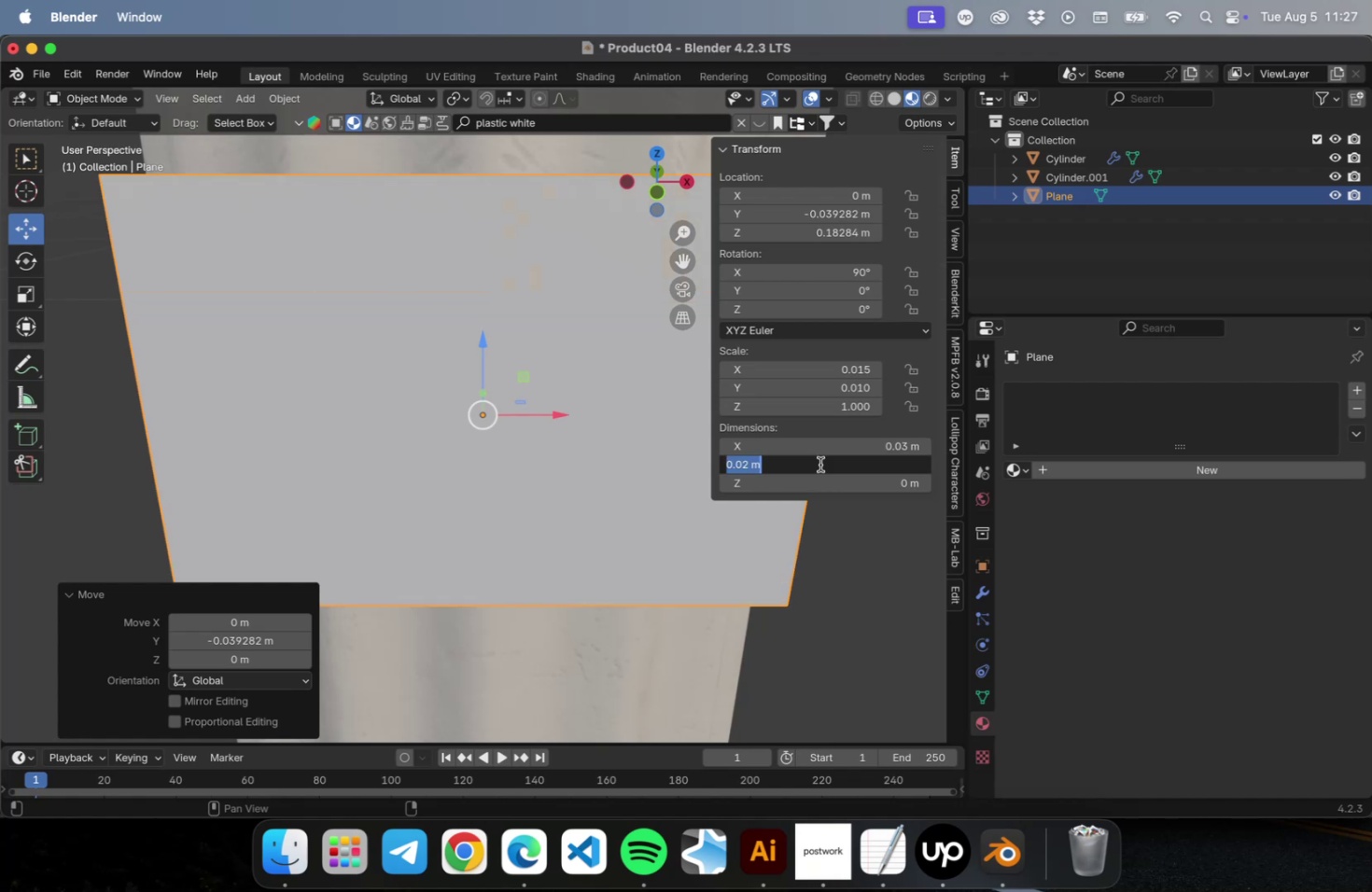 
type(0.03)
 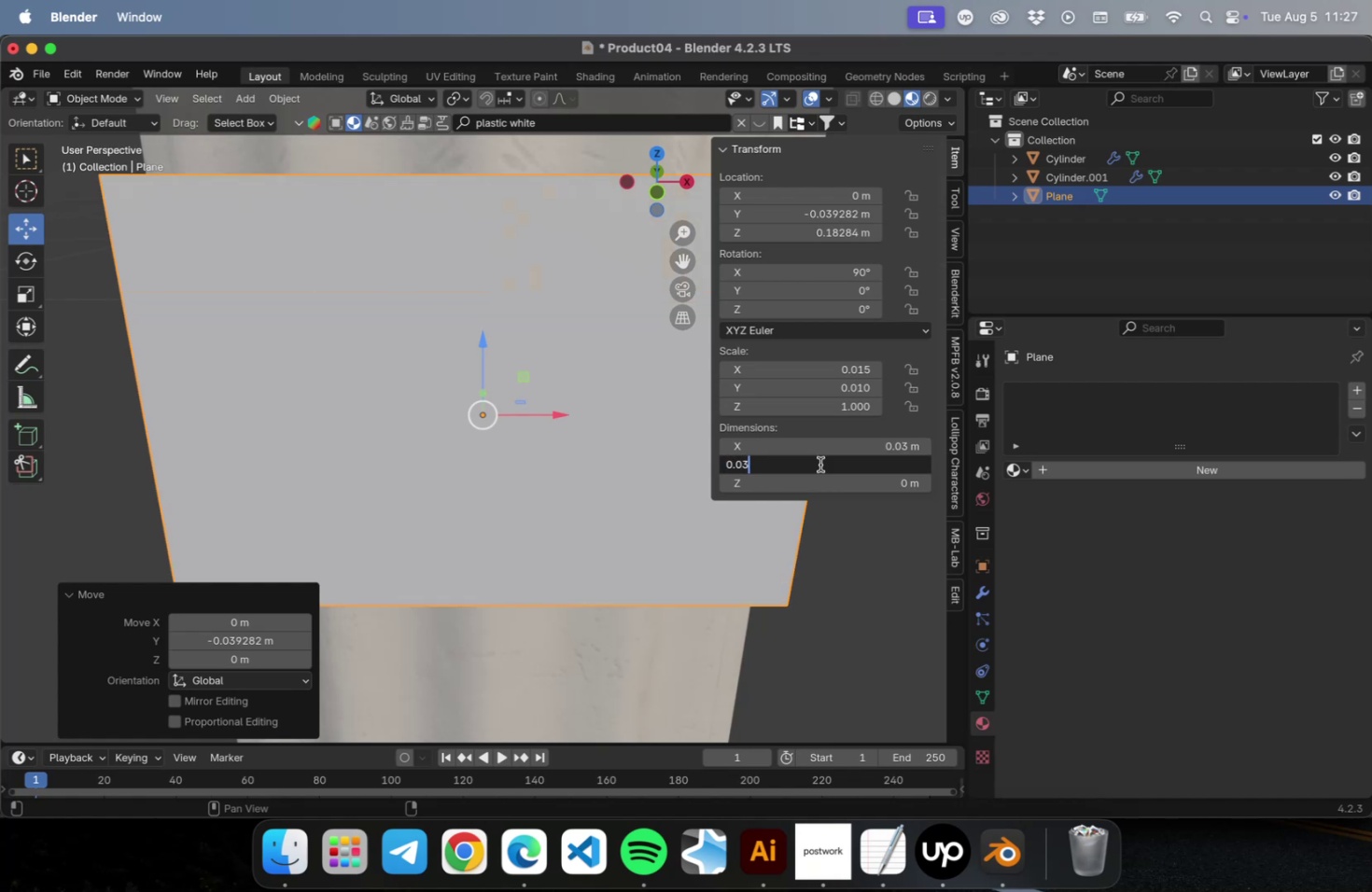 
key(Enter)
 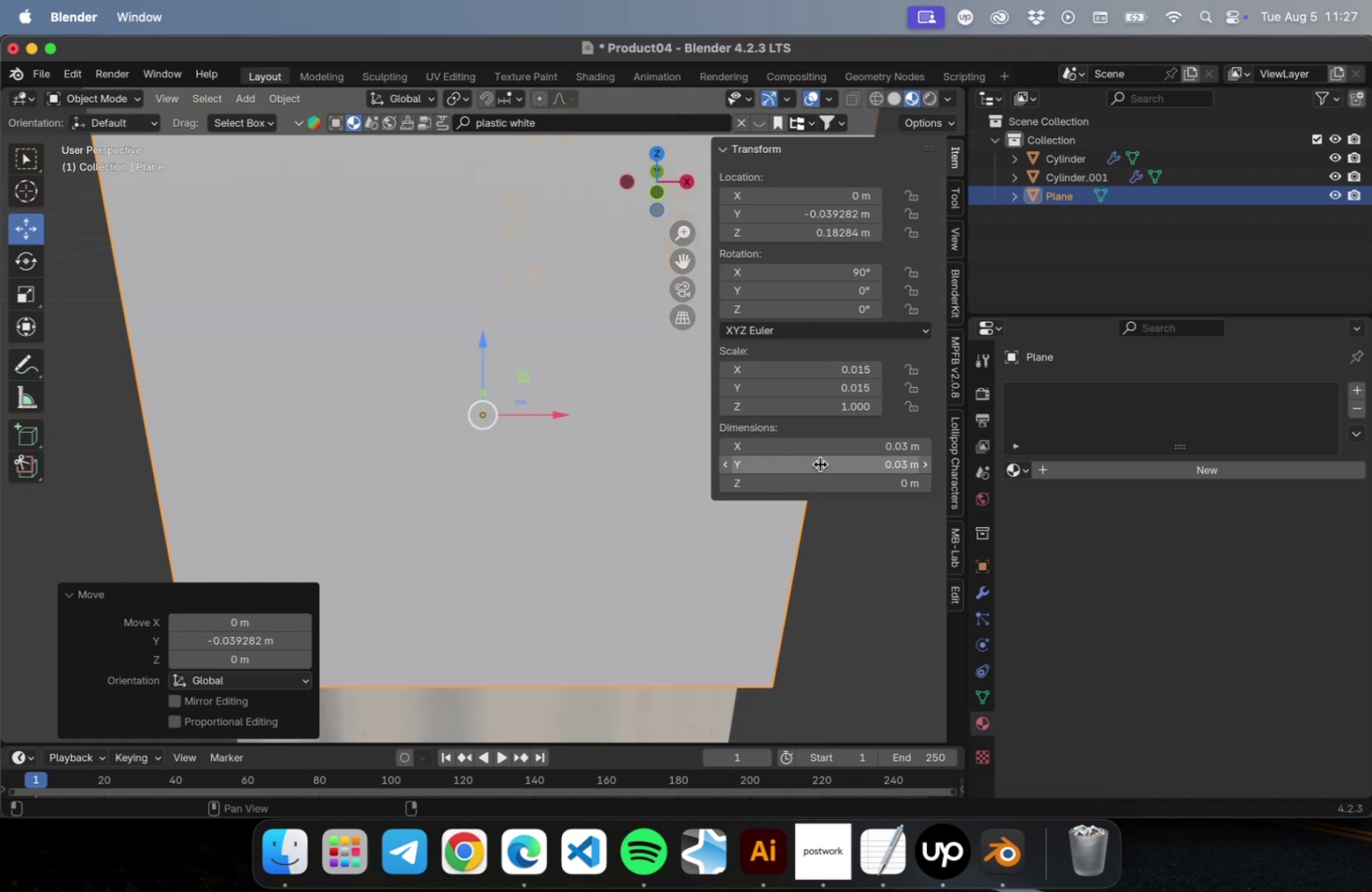 
scroll: coordinate [464, 549], scroll_direction: down, amount: 13.0
 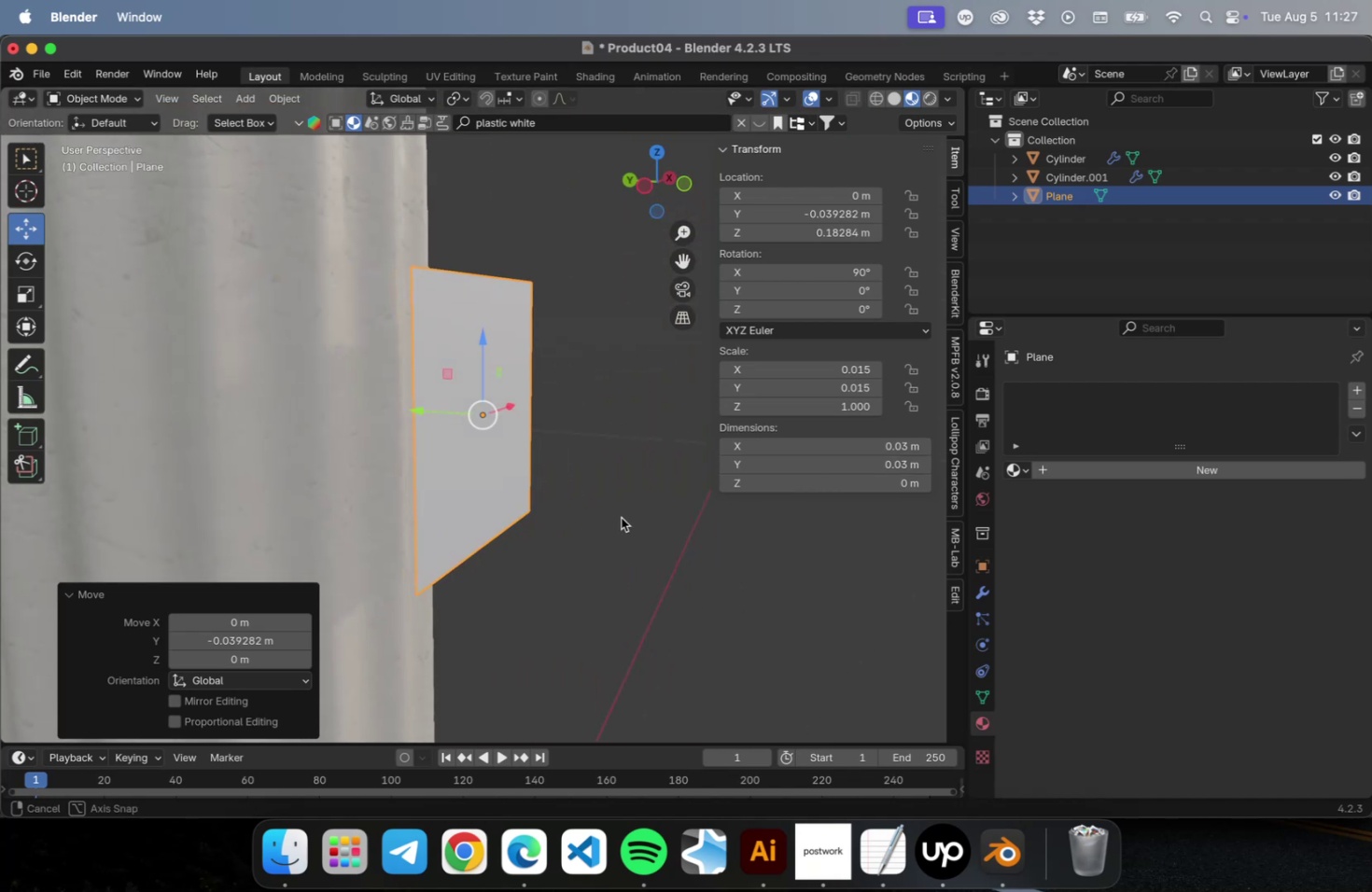 
left_click([663, 556])
 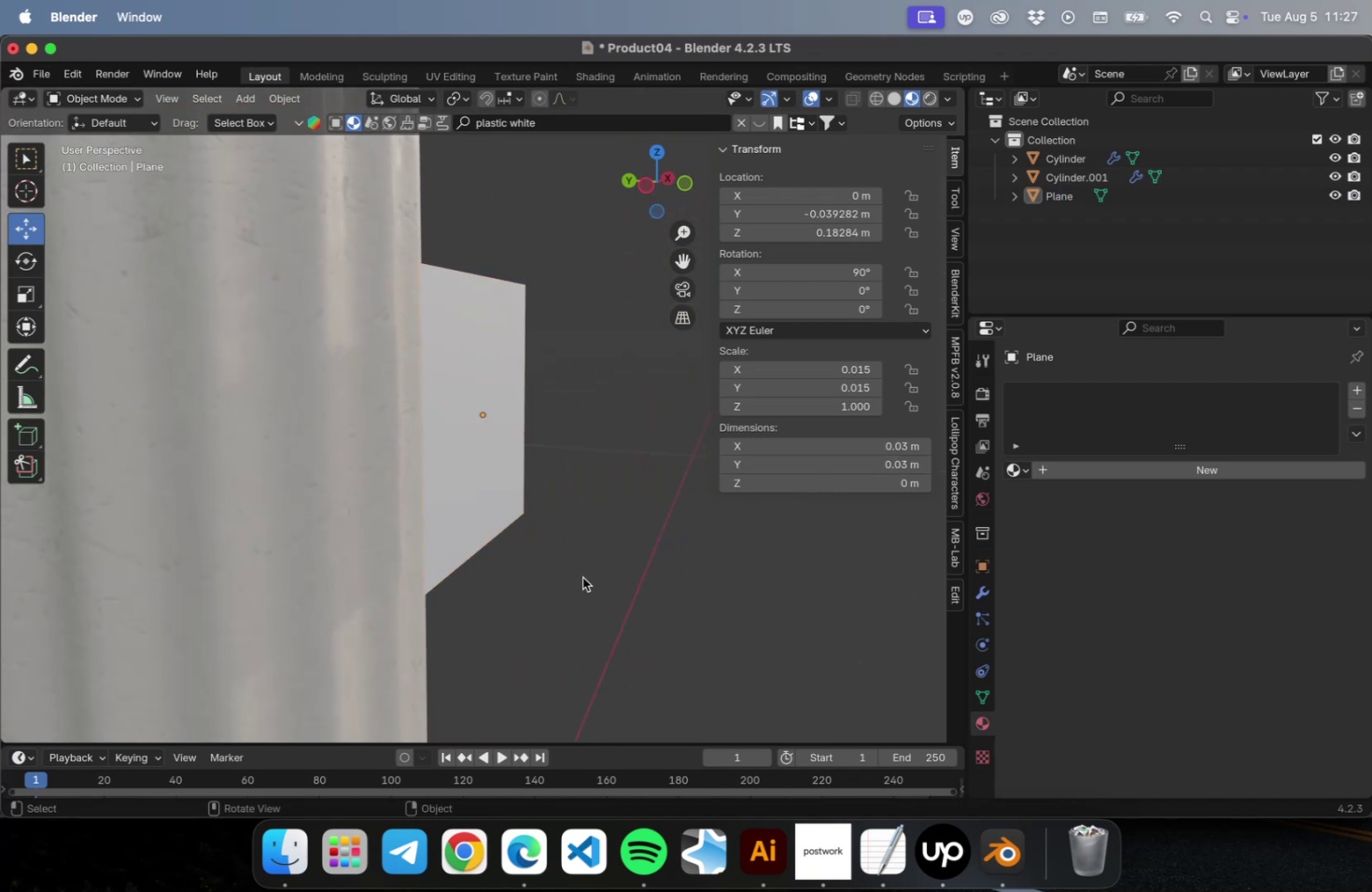 
scroll: coordinate [587, 543], scroll_direction: down, amount: 26.0
 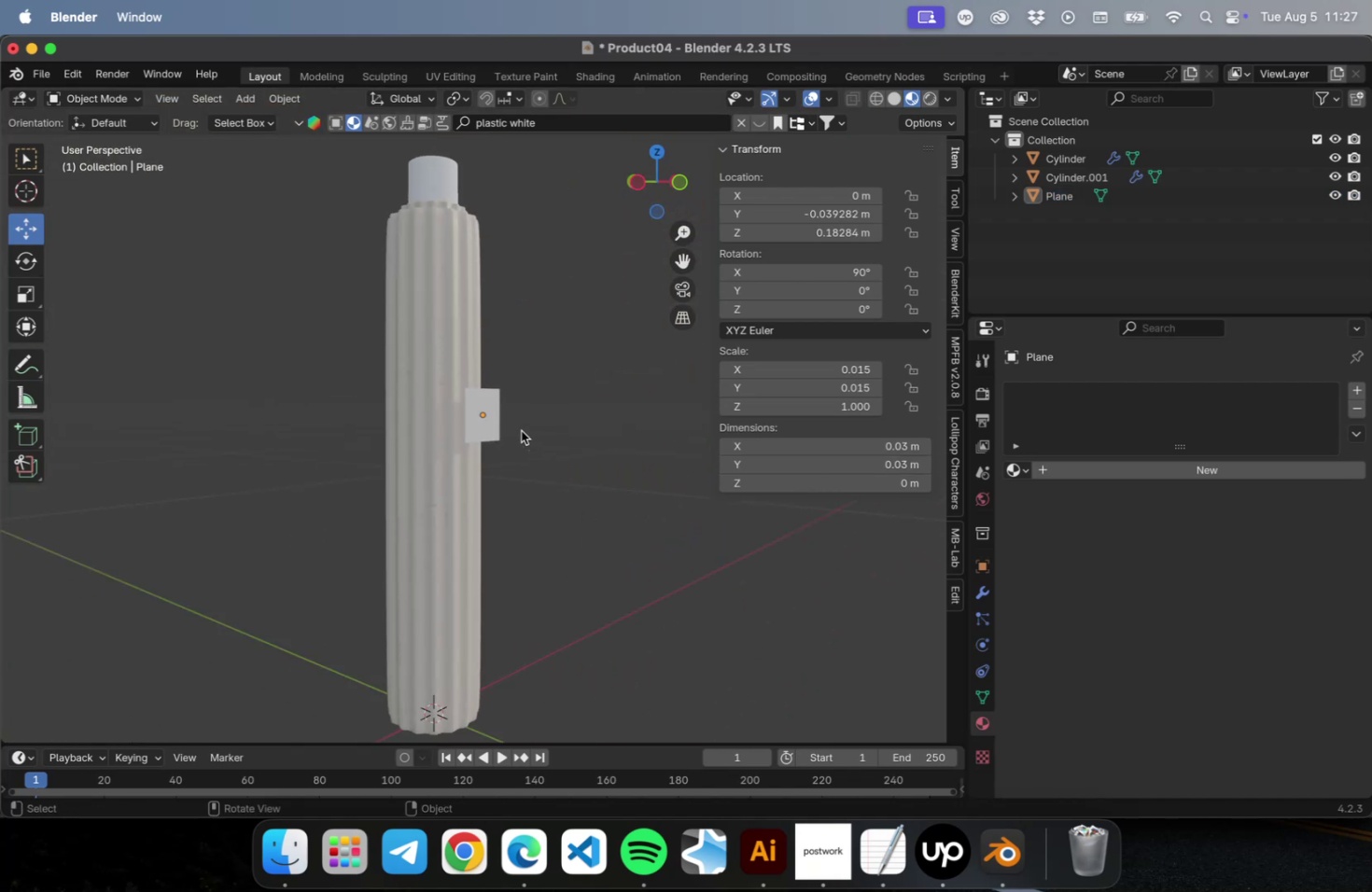 
left_click([493, 425])
 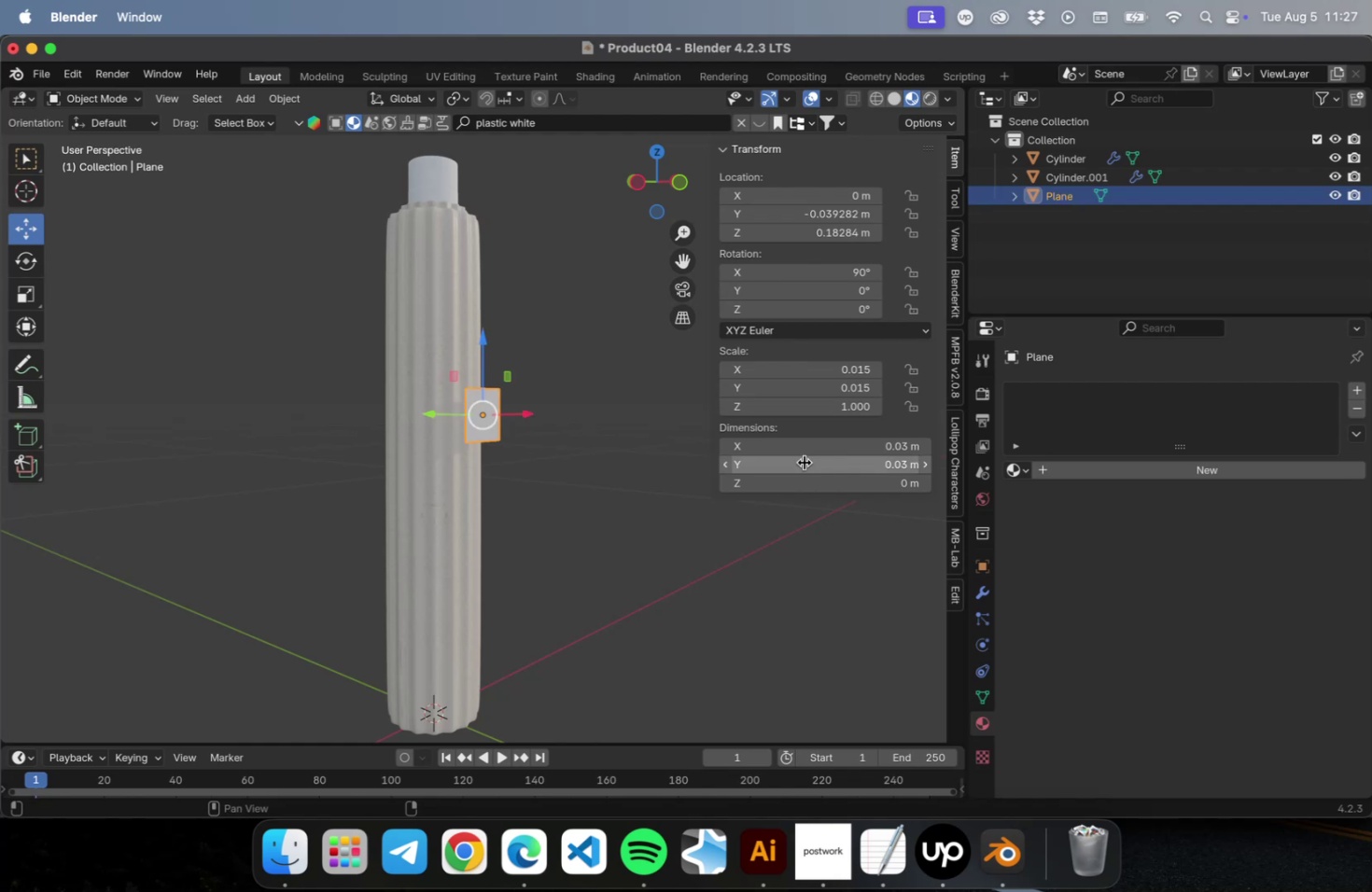 
left_click([808, 442])
 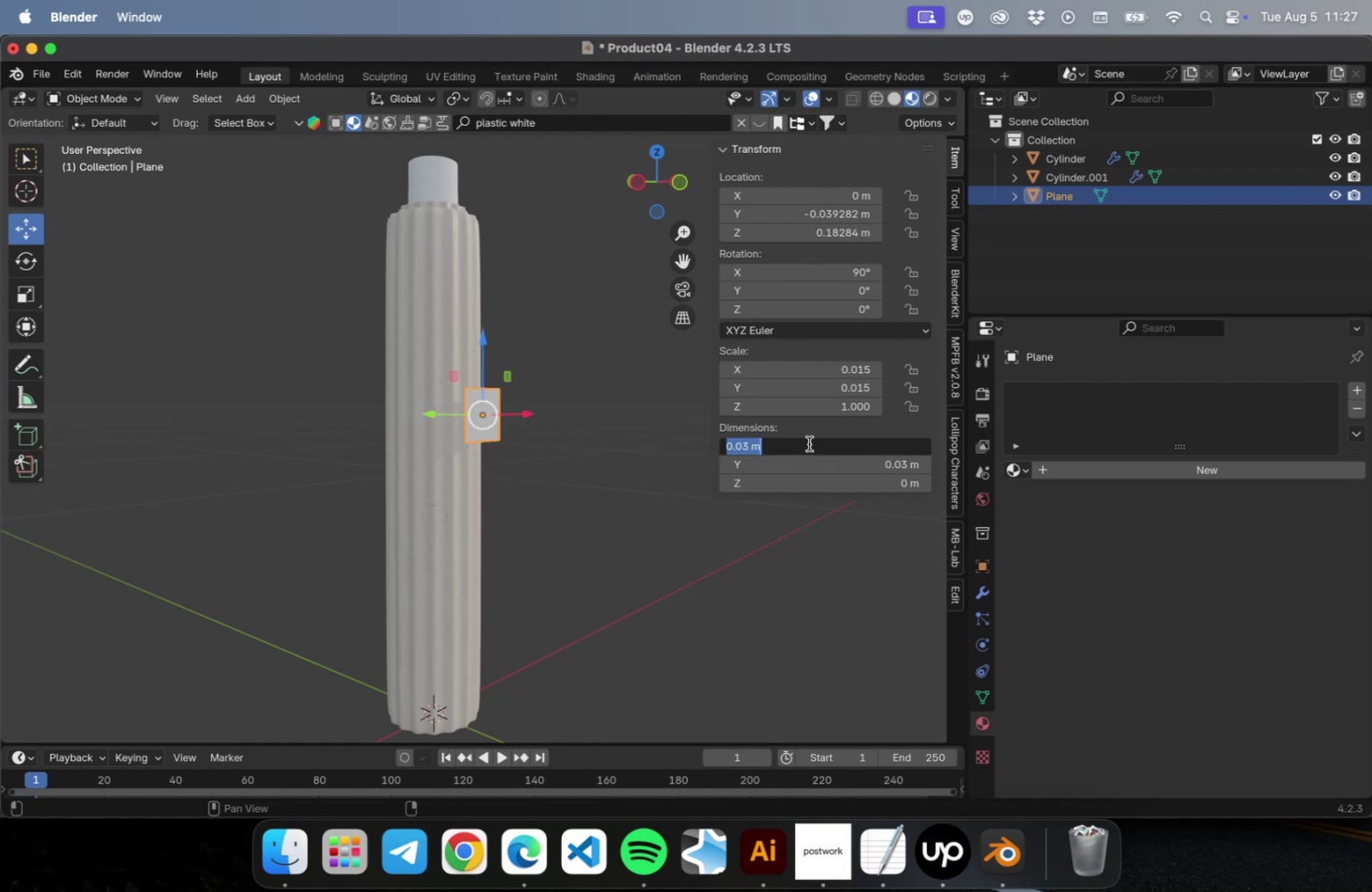 
type(0.05)
 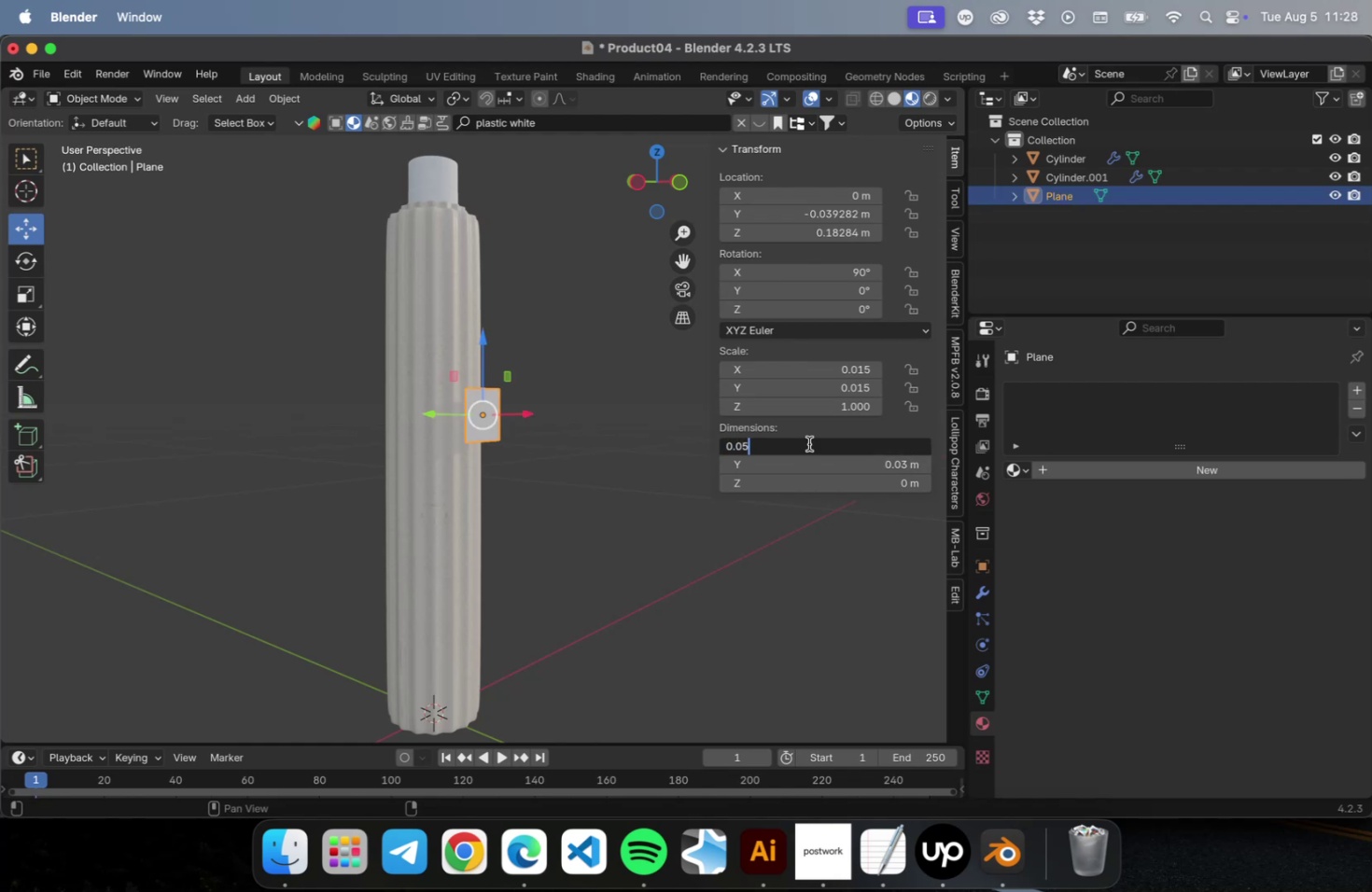 
key(Meta+A)
 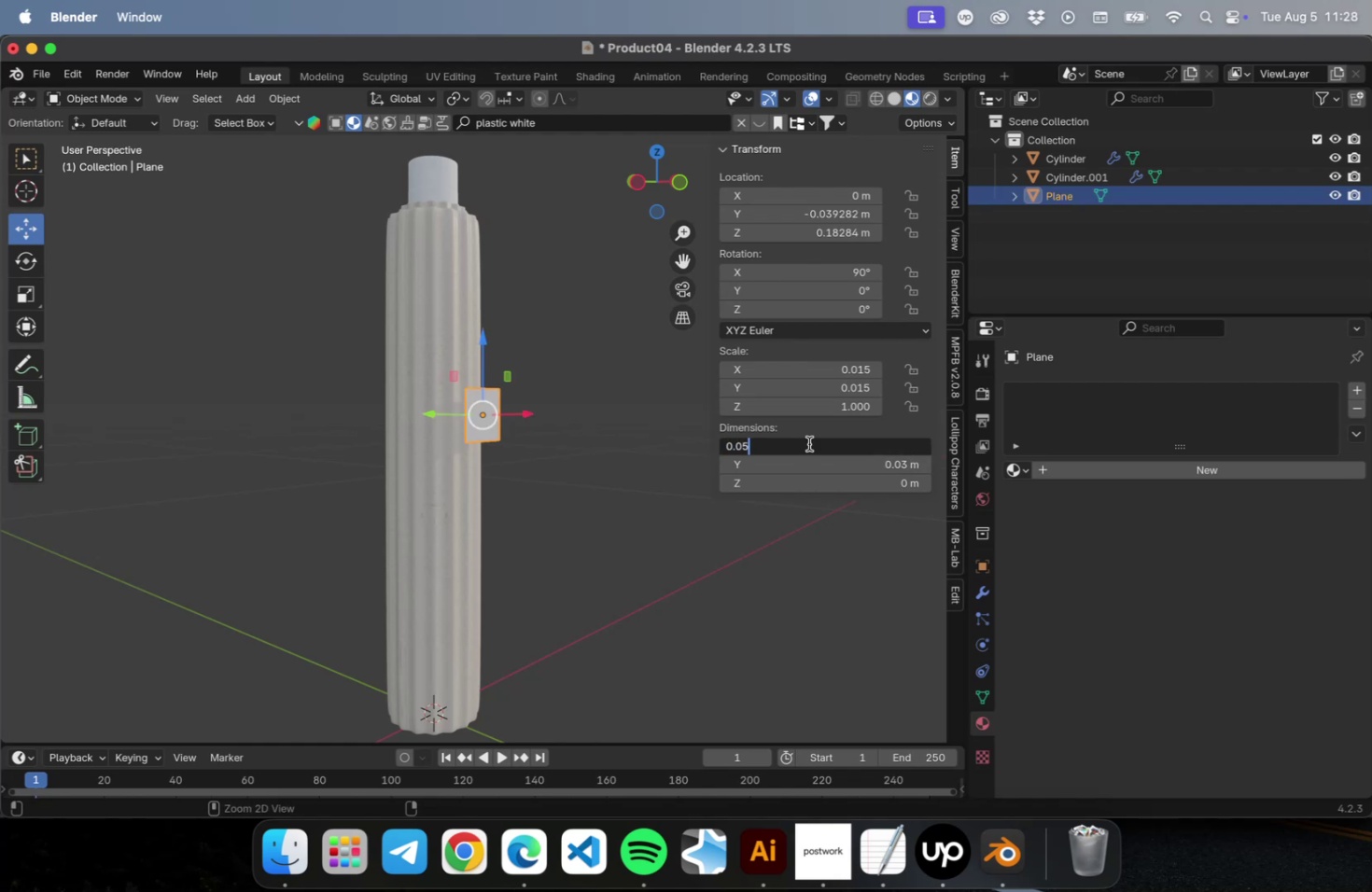 
key(Meta+C)
 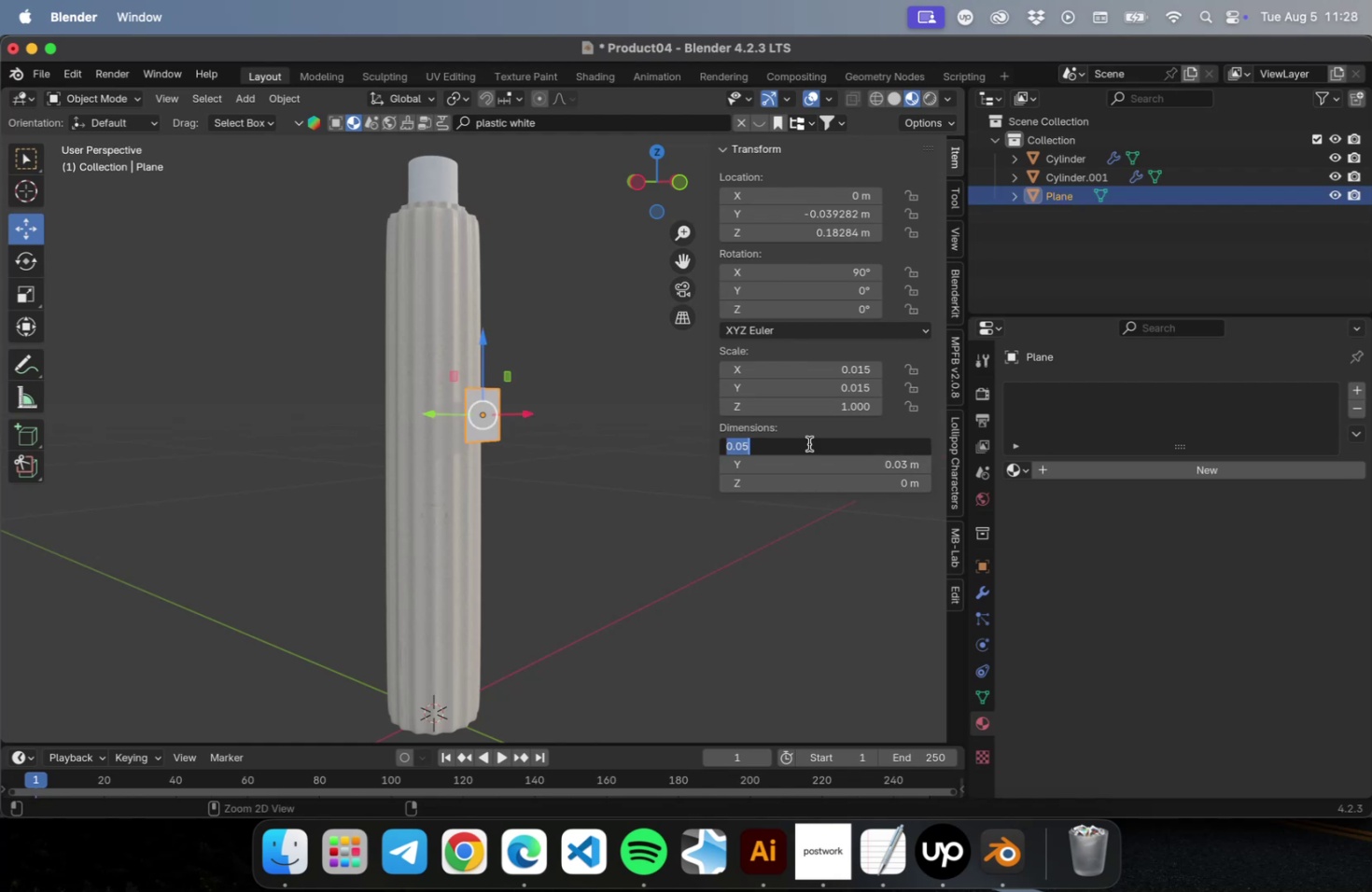 
key(Tab)
 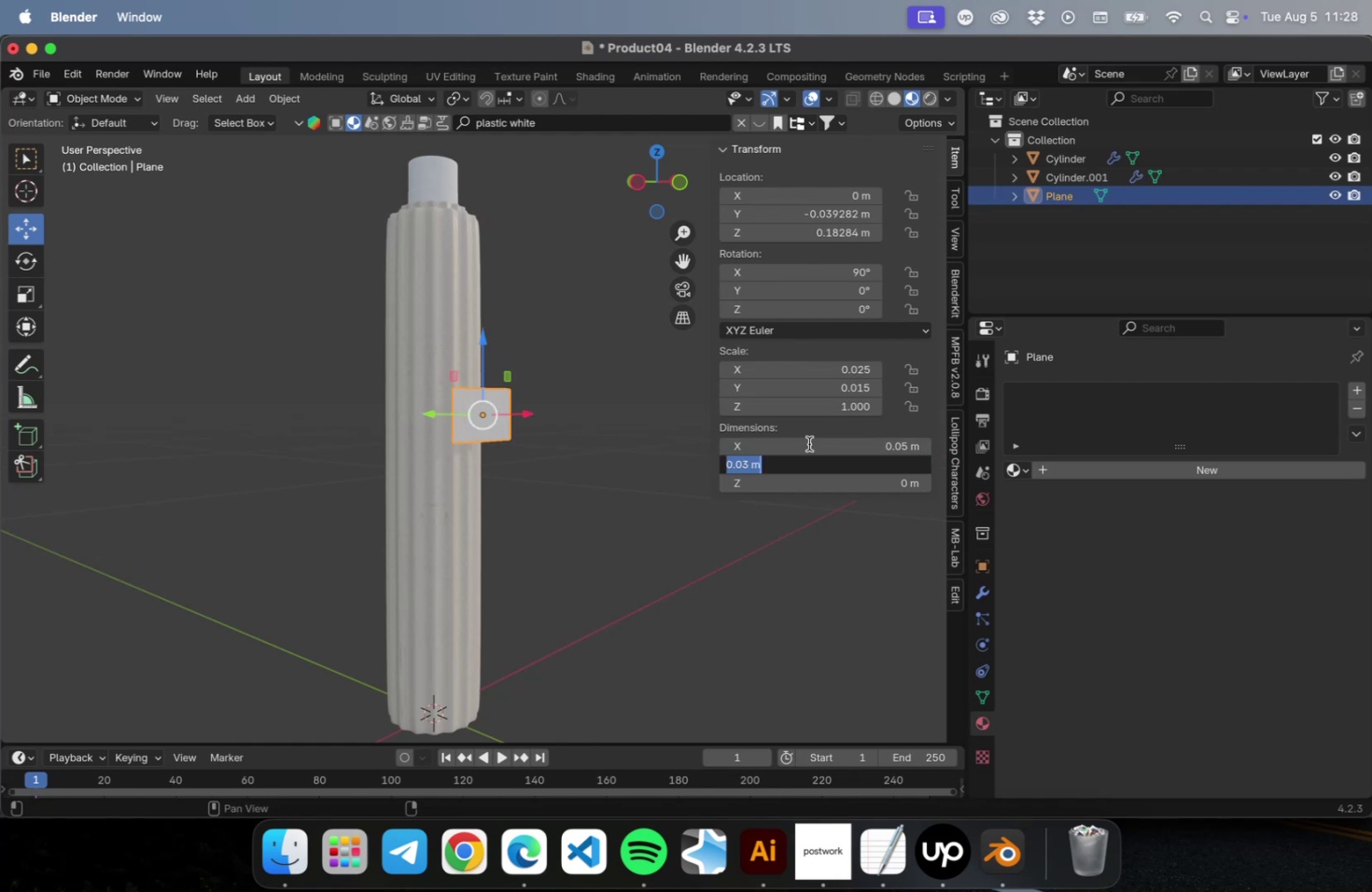 
key(Meta+CommandLeft)
 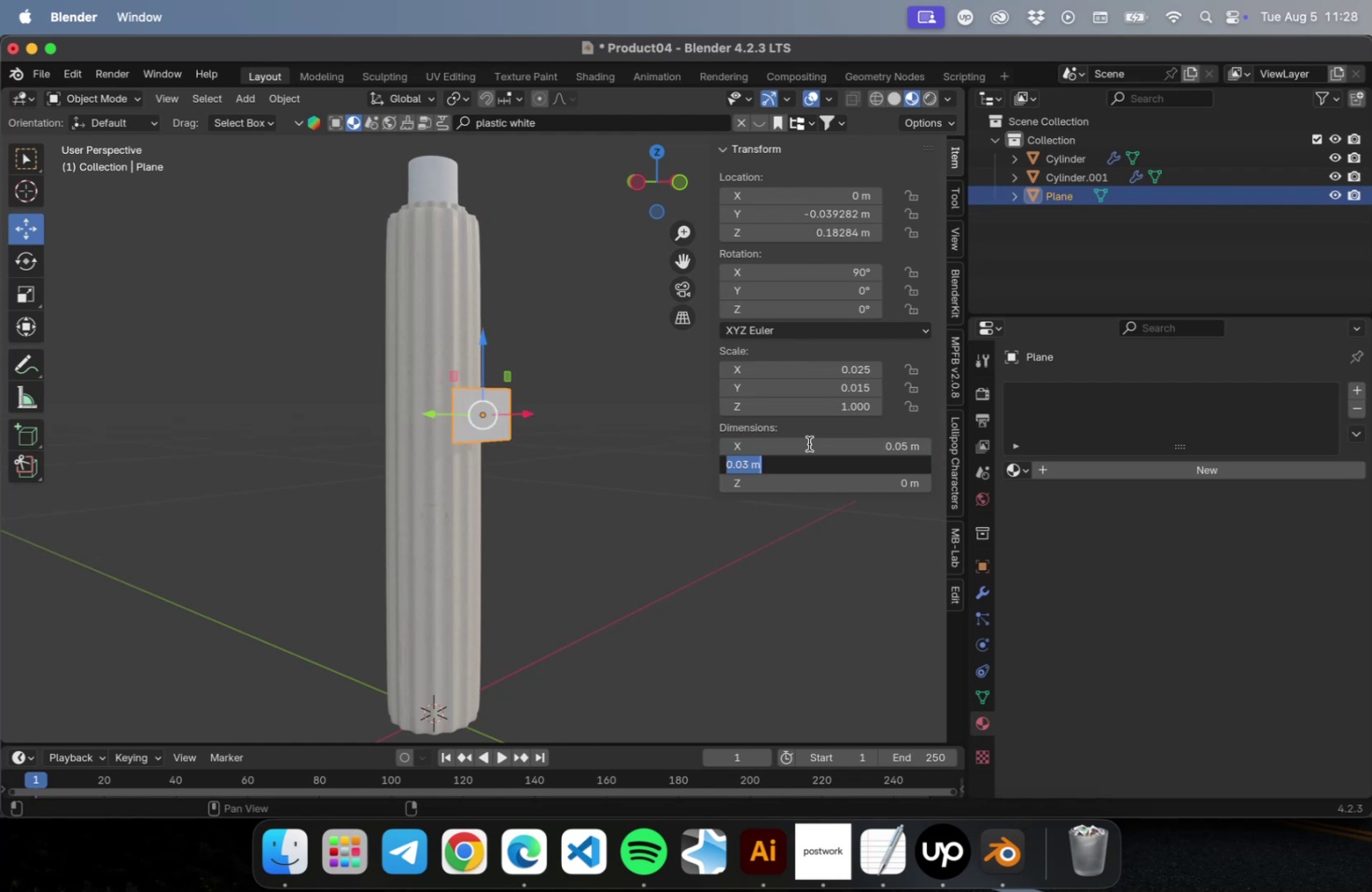 
key(Meta+V)
 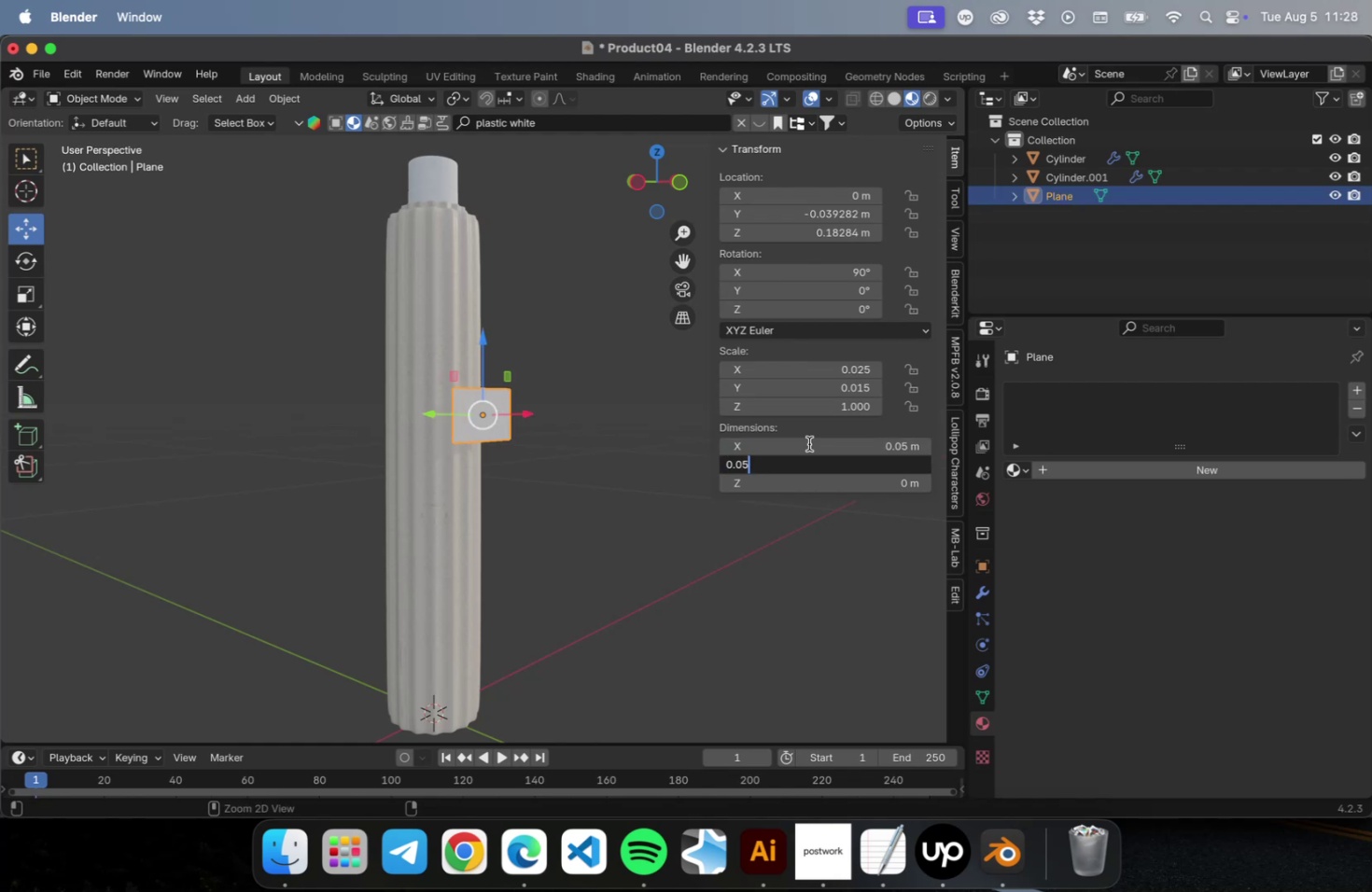 
key(Tab)
 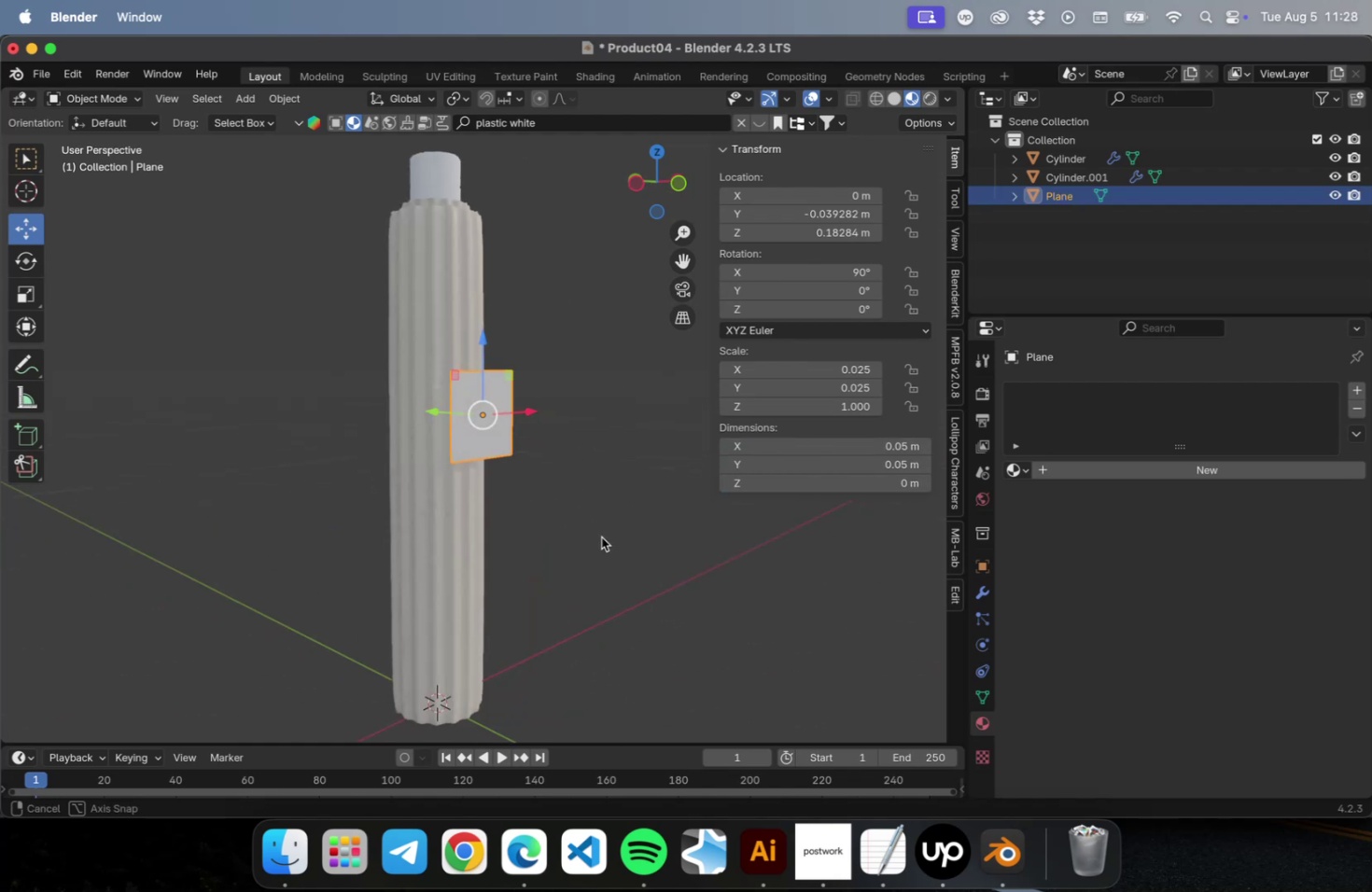 
scroll: coordinate [483, 397], scroll_direction: up, amount: 2.0
 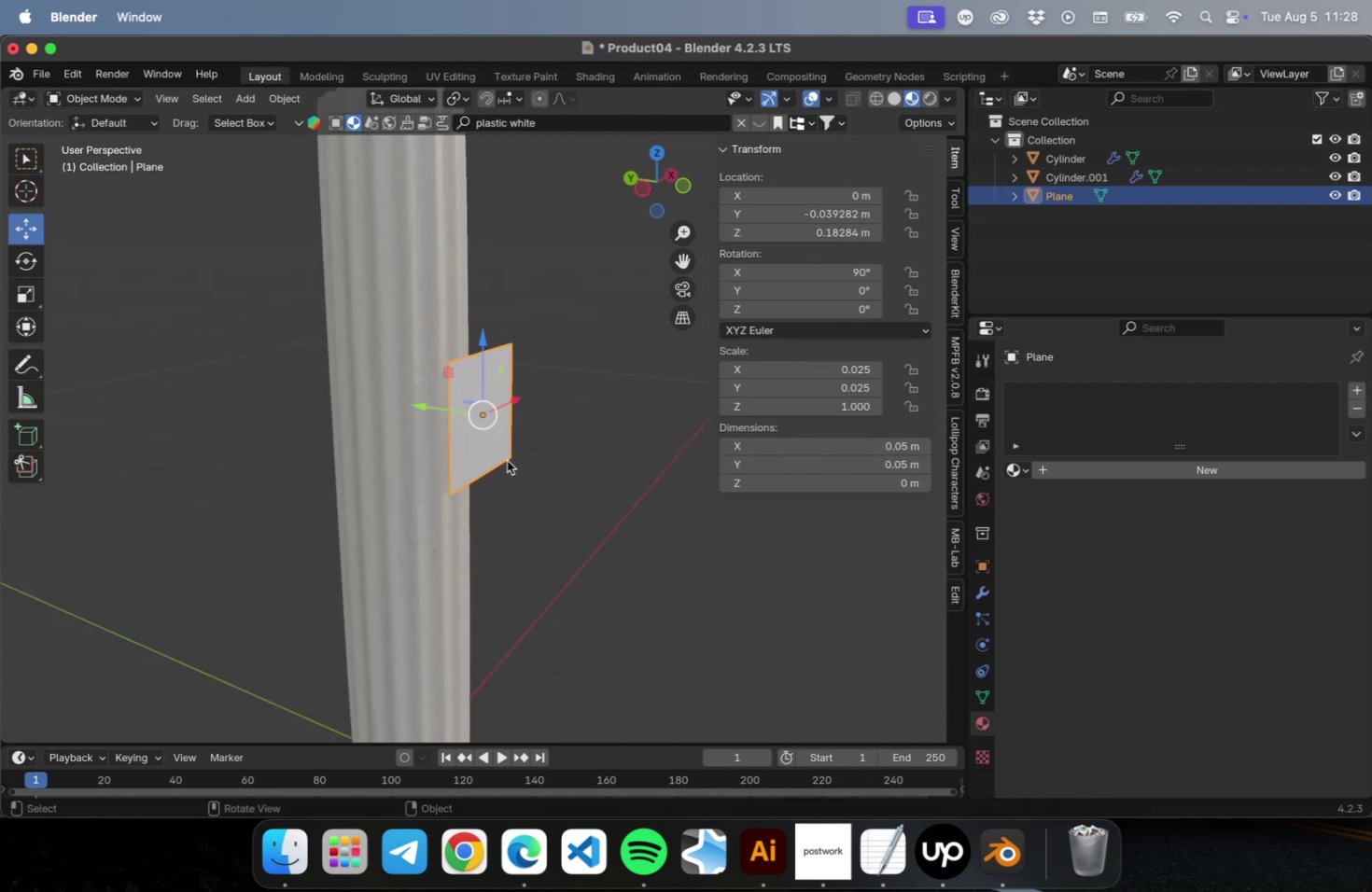 
left_click([559, 486])
 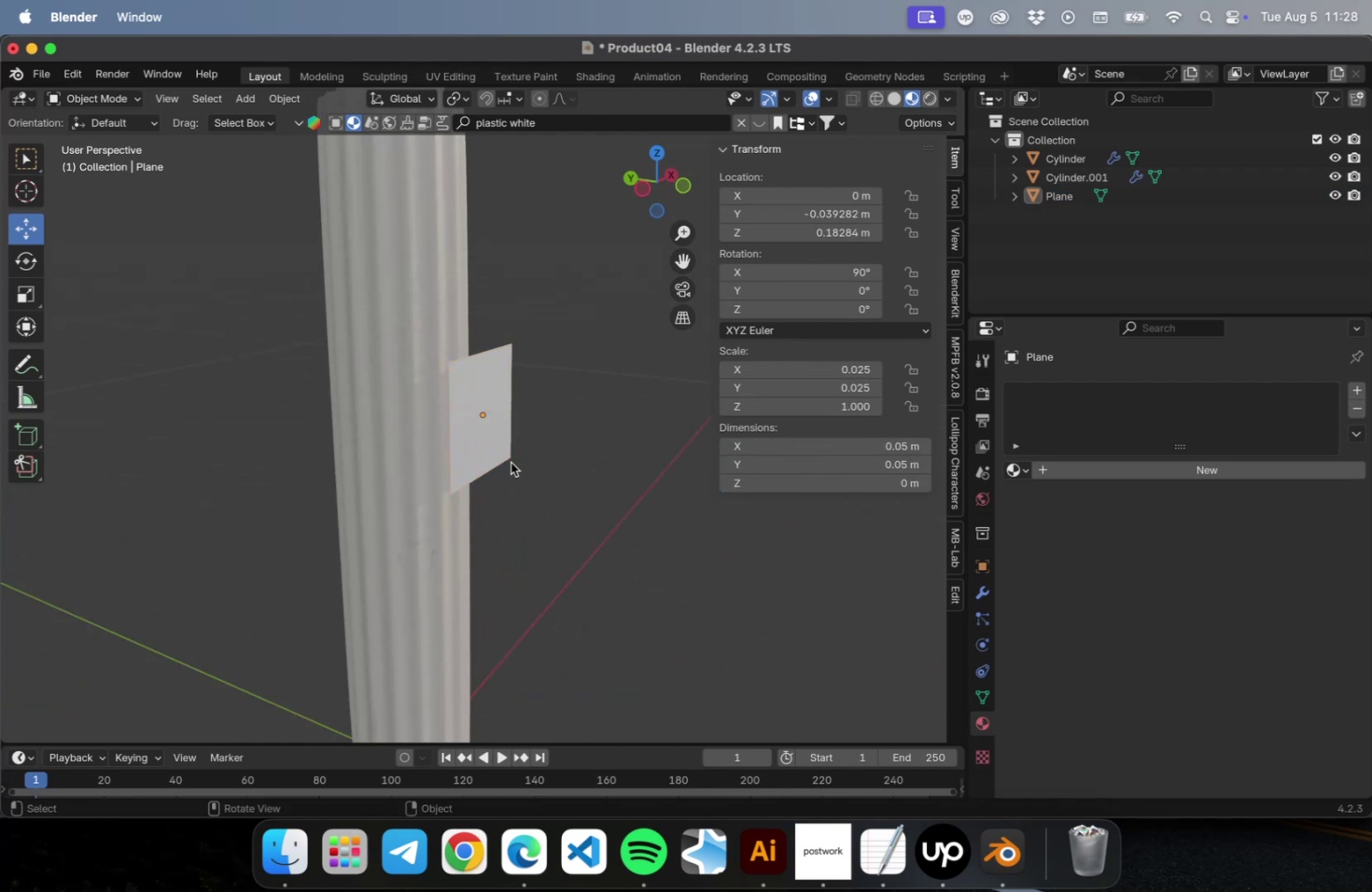 
left_click([489, 427])
 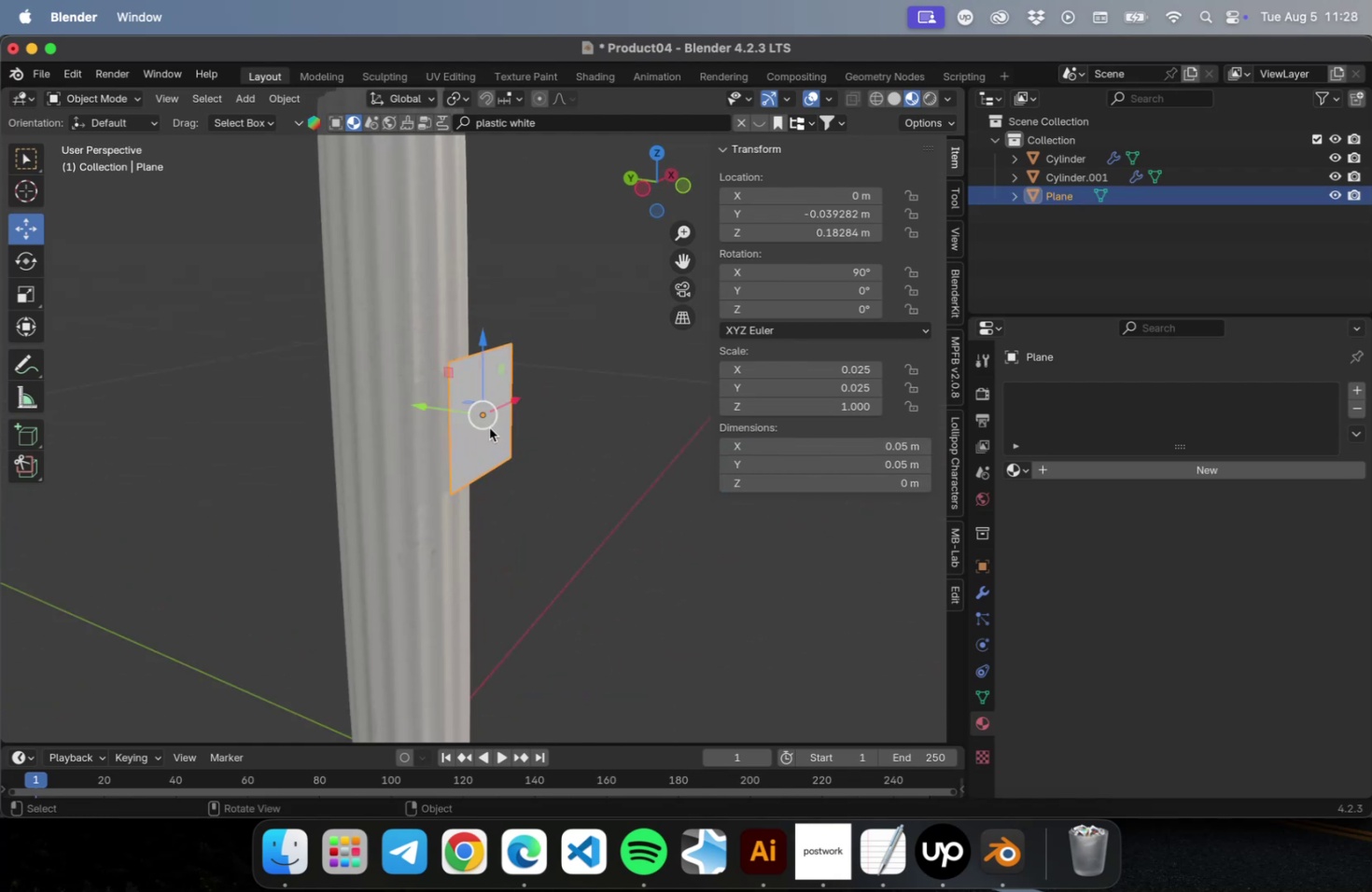 
key(Tab)
type(23)
 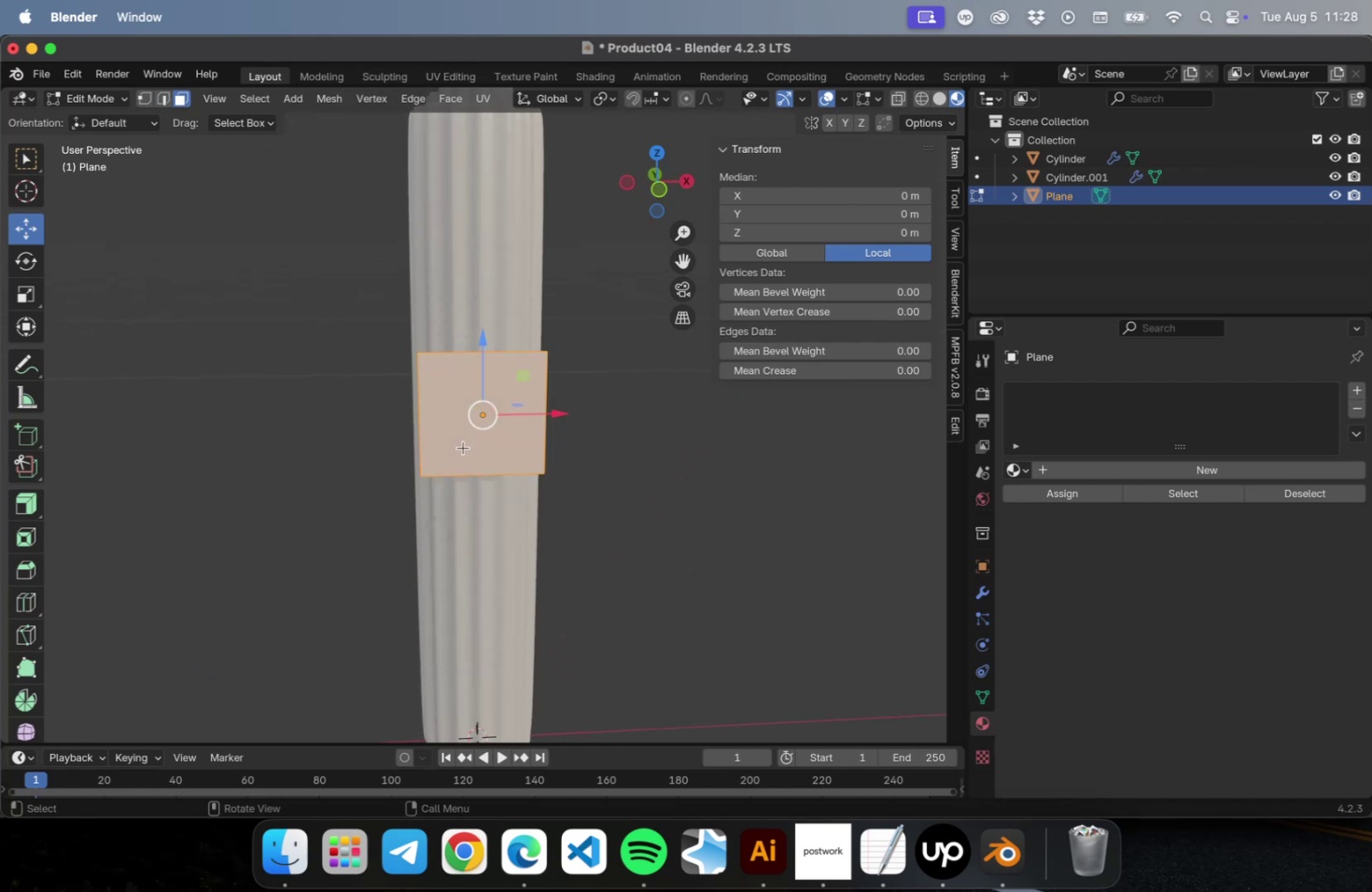 
right_click([463, 436])
 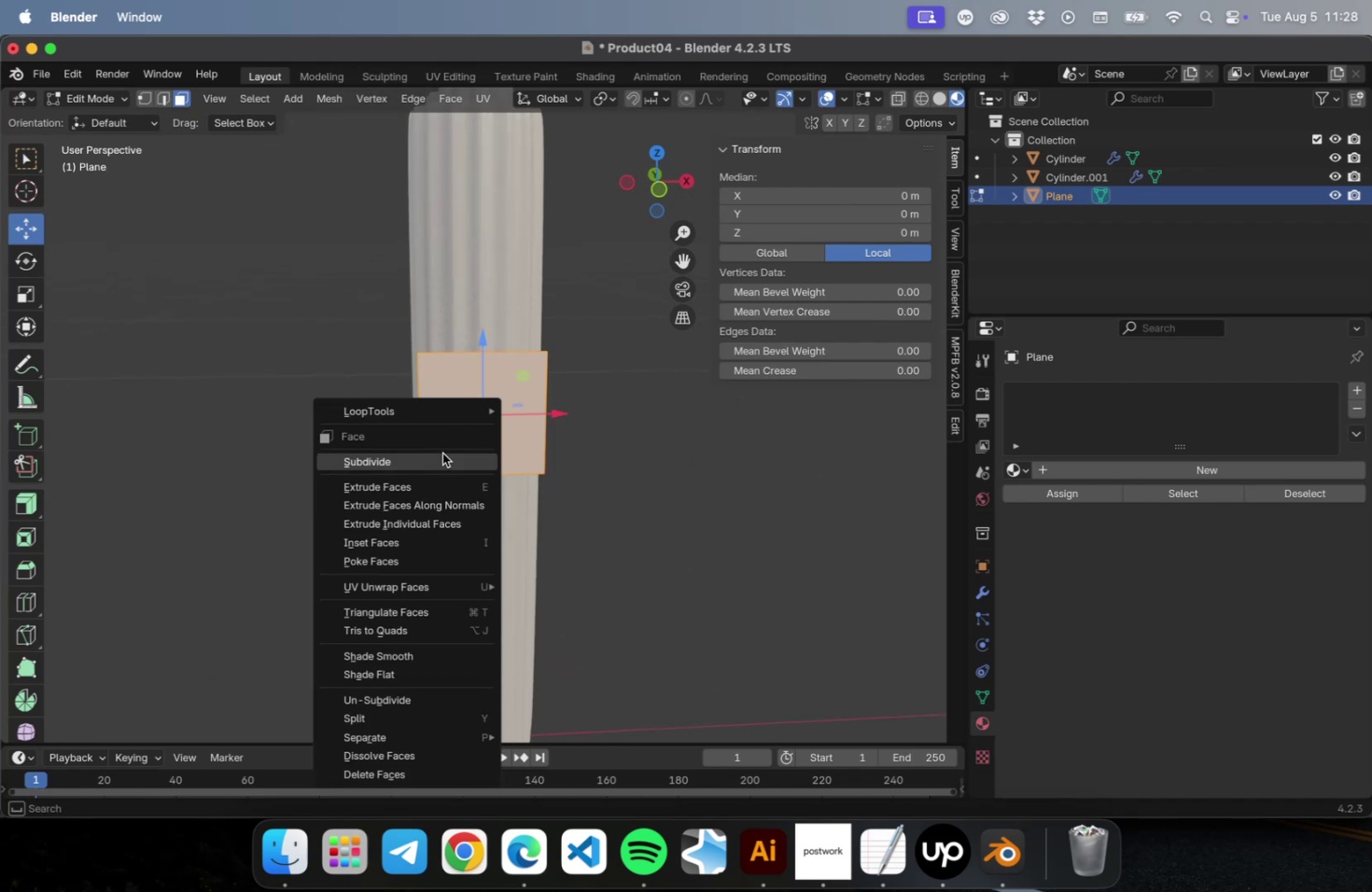 
left_click([436, 458])
 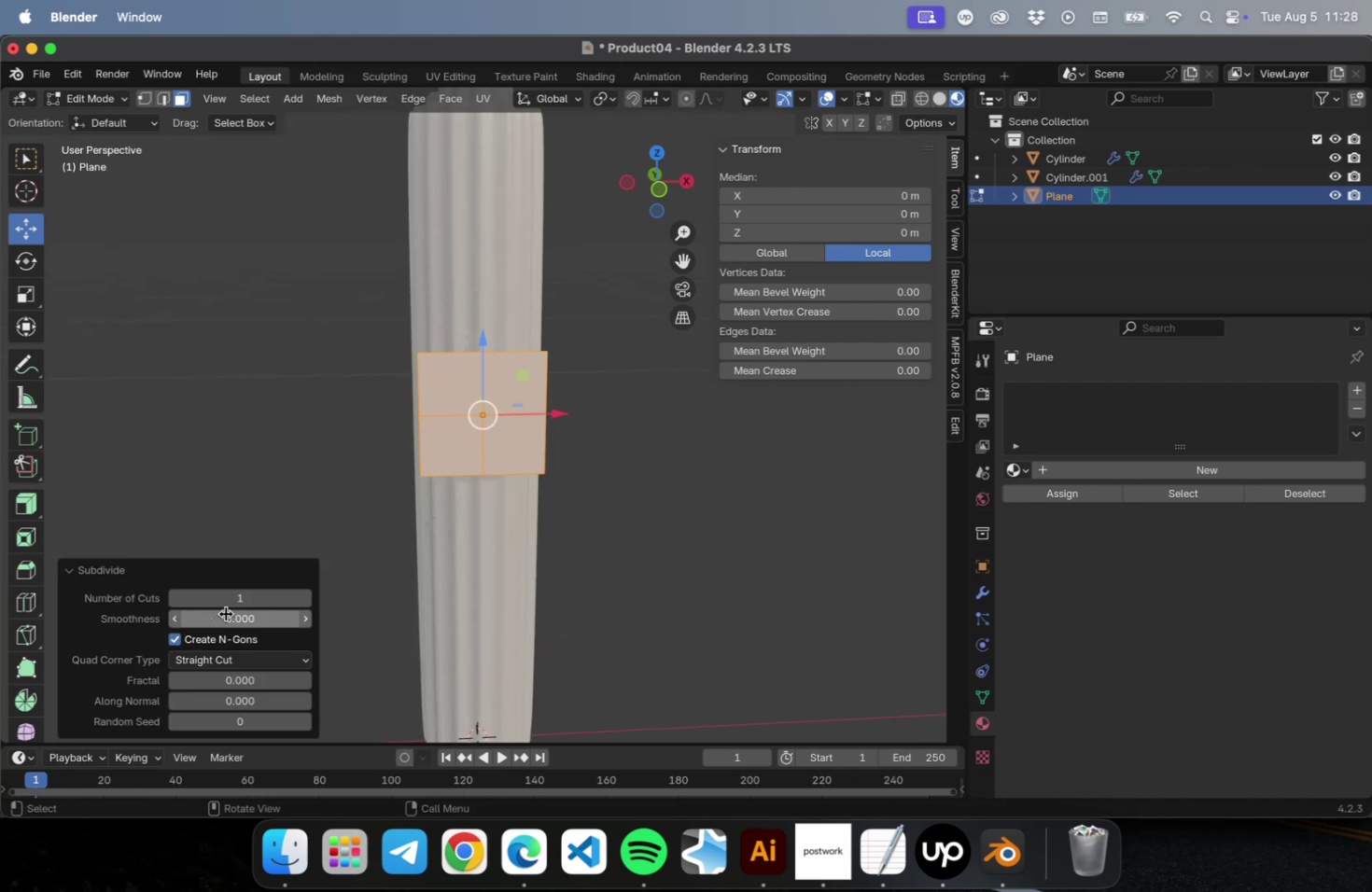 
left_click([247, 599])
 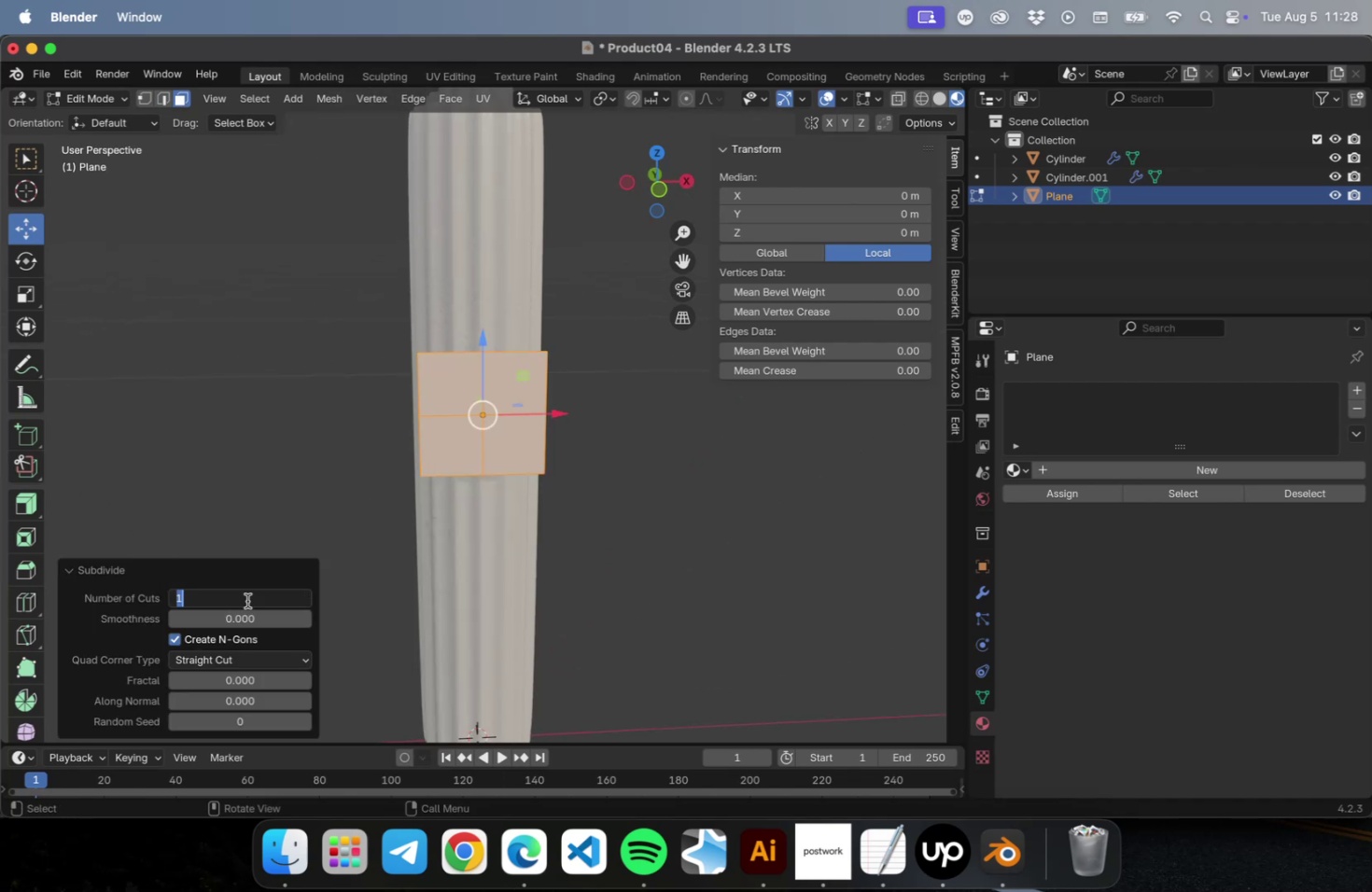 
type(10)
 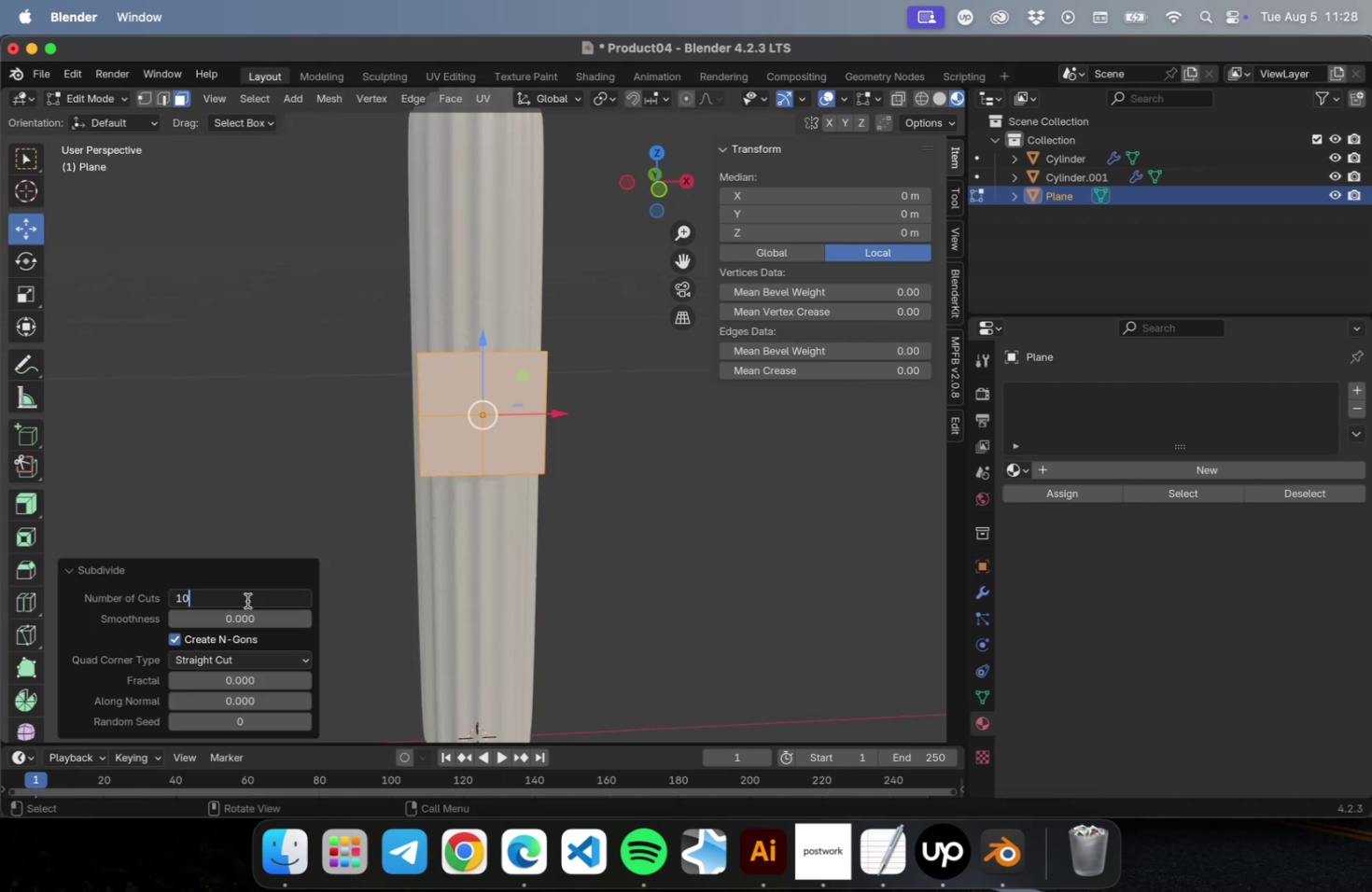 
key(Enter)
 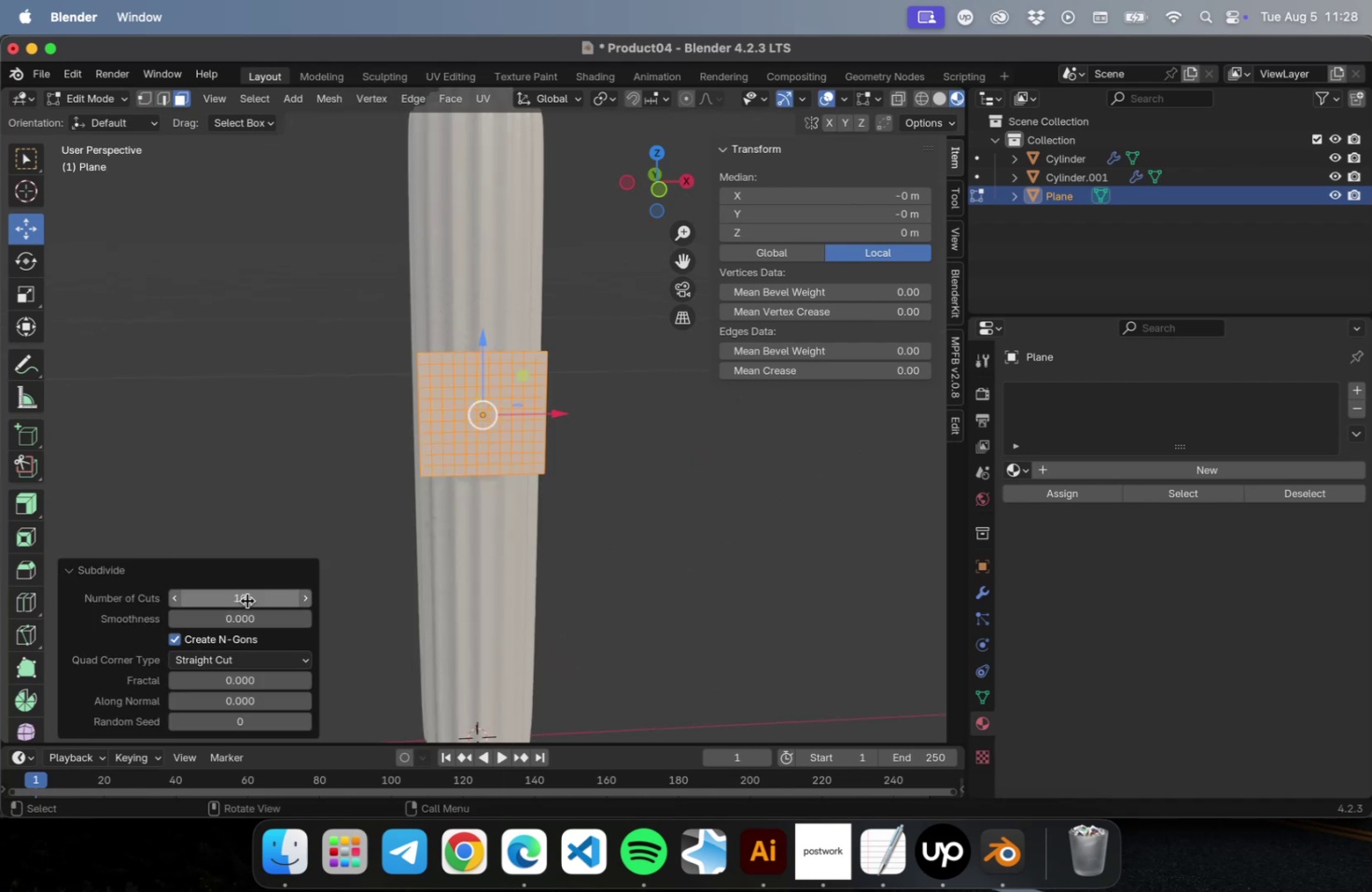 
left_click([665, 615])
 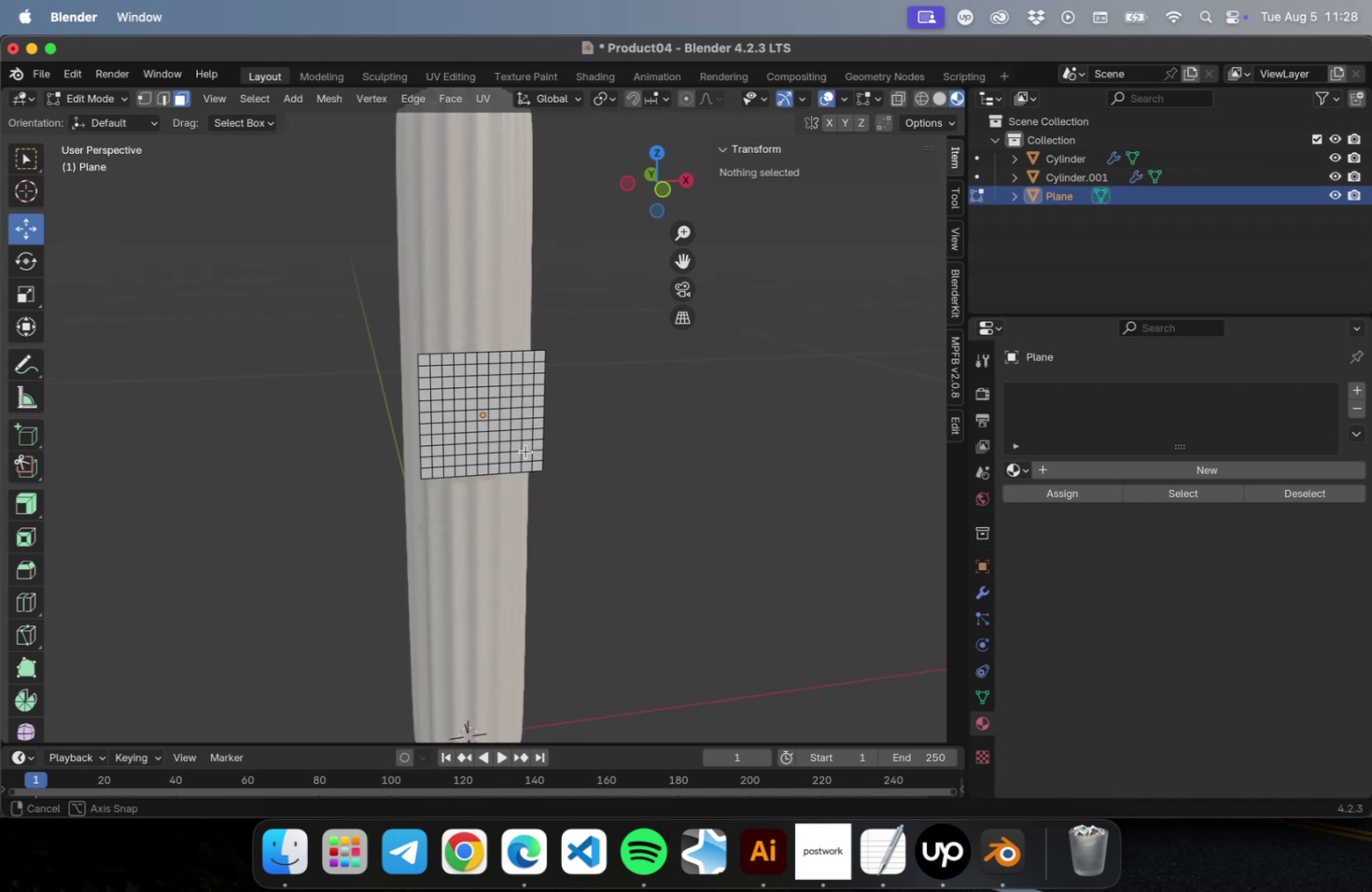 
left_click([497, 420])
 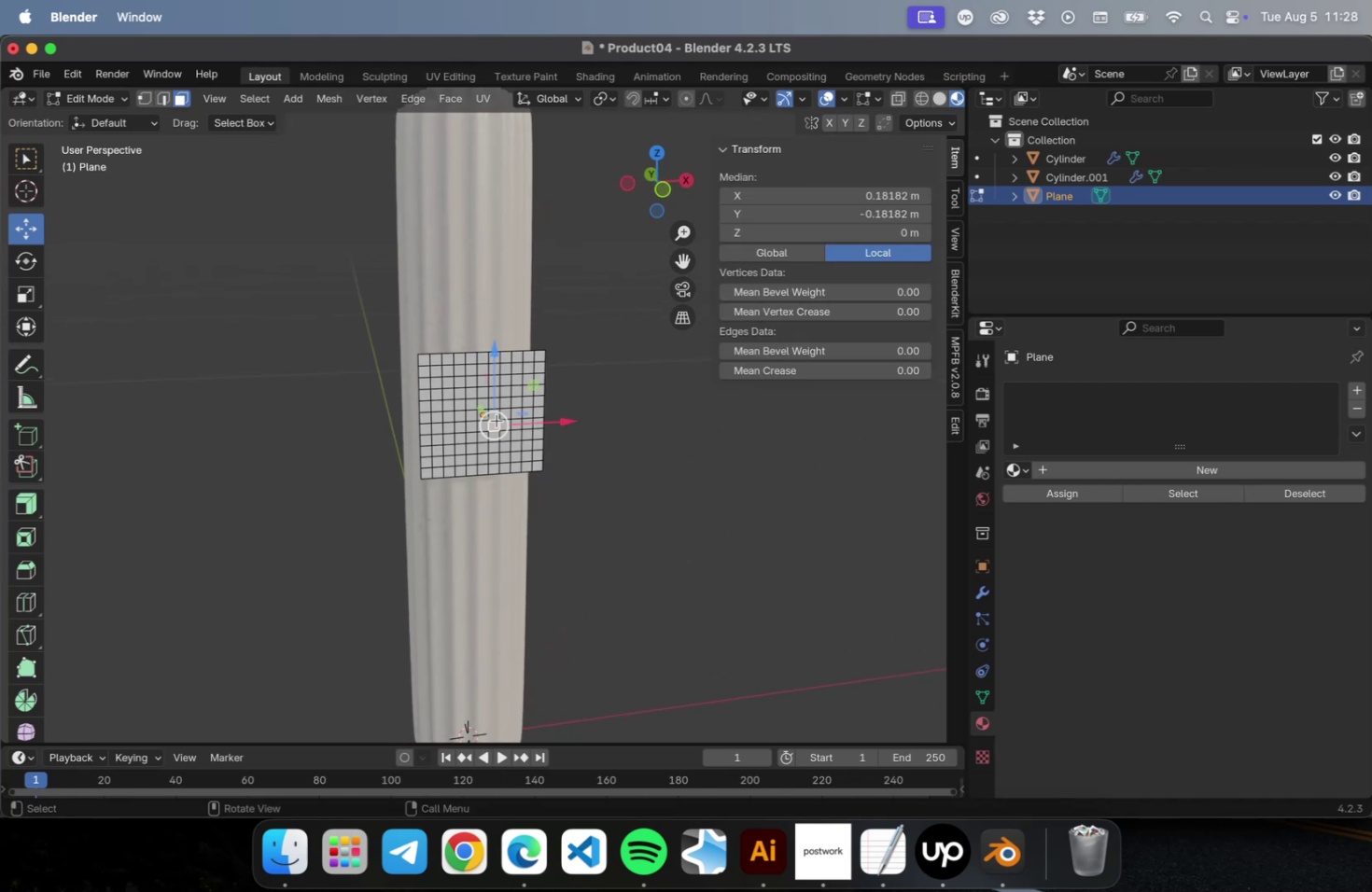 
key(Meta+CommandLeft)
 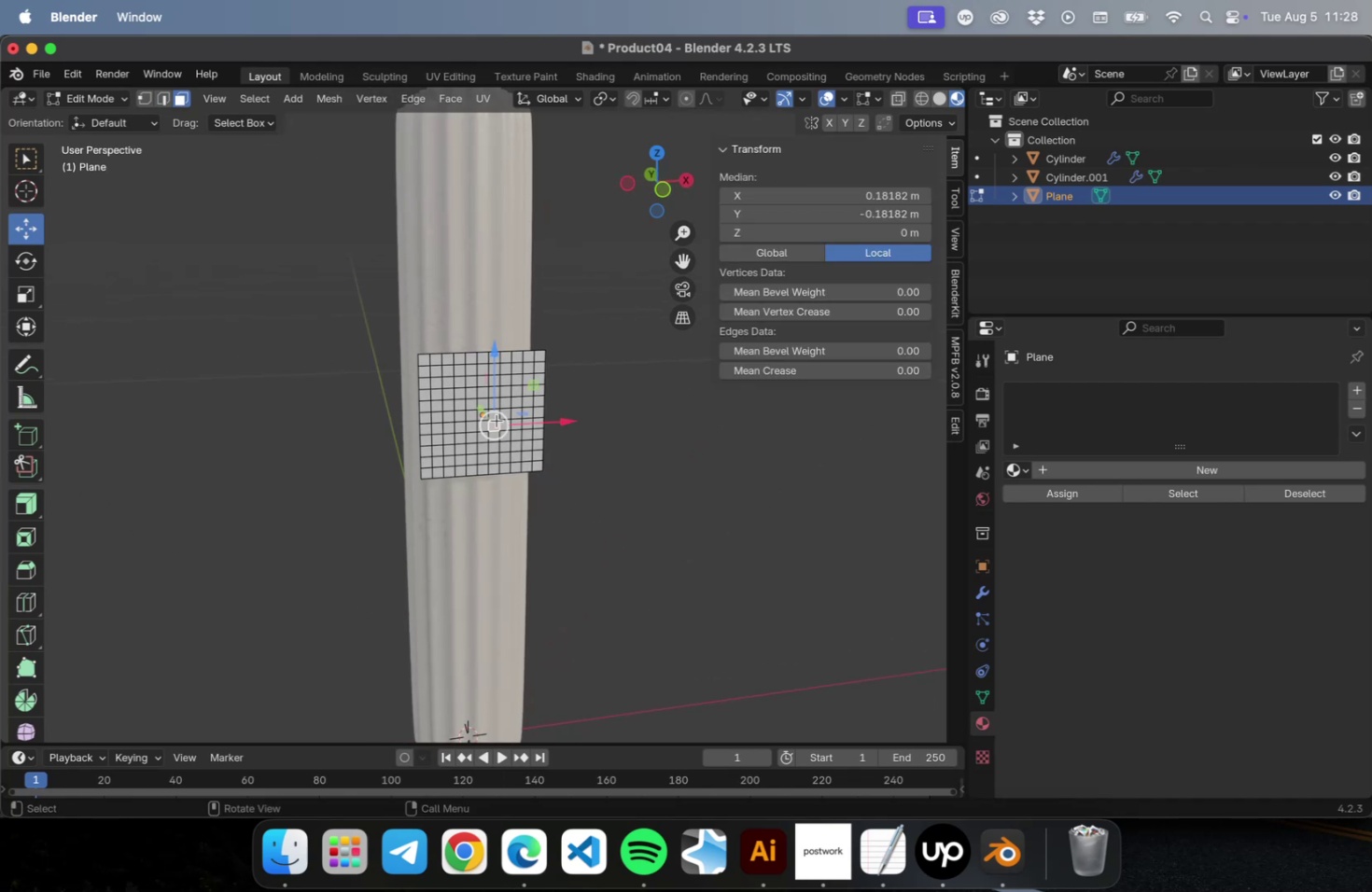 
key(Meta+A)
 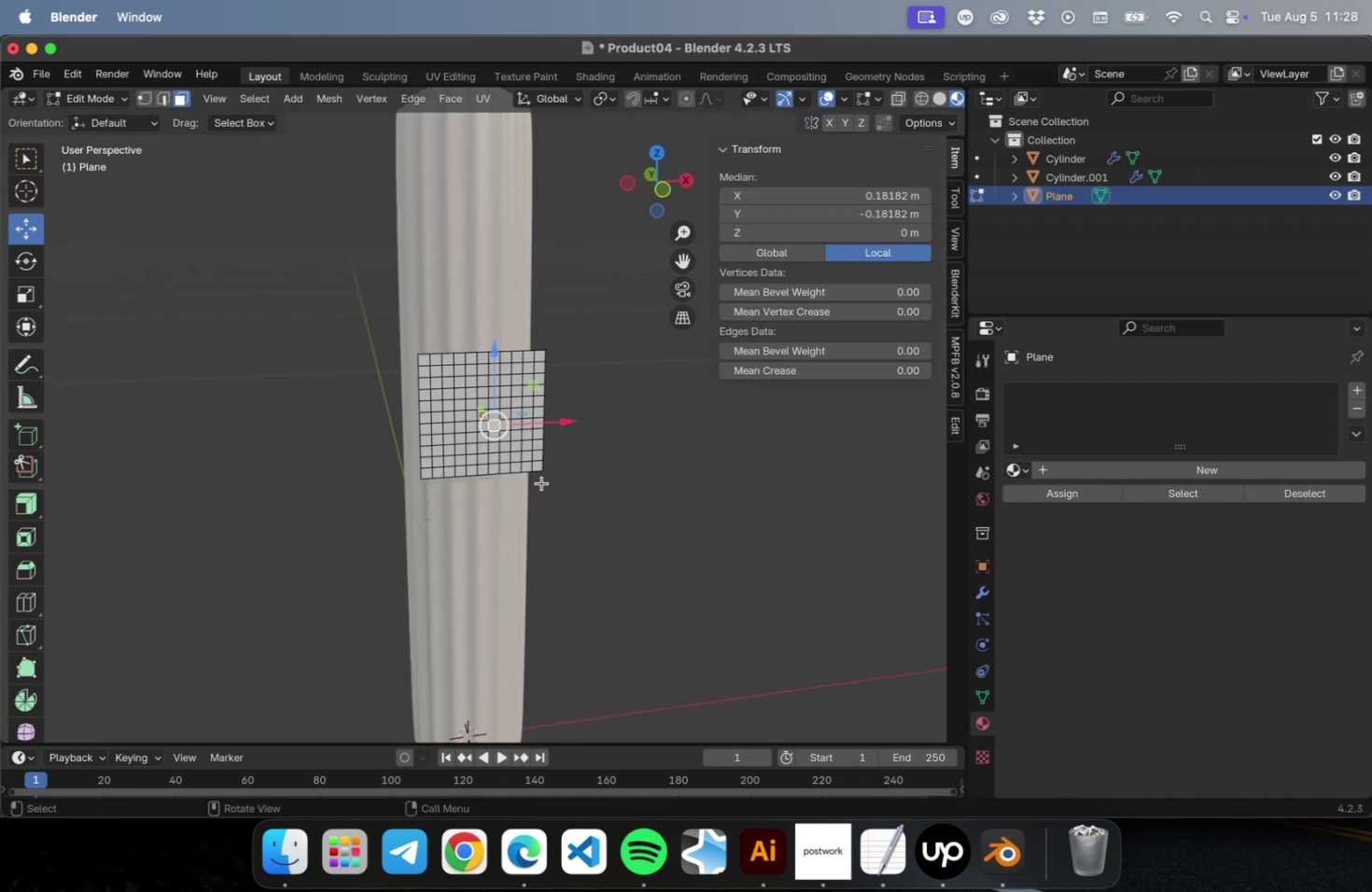 
key(A)
 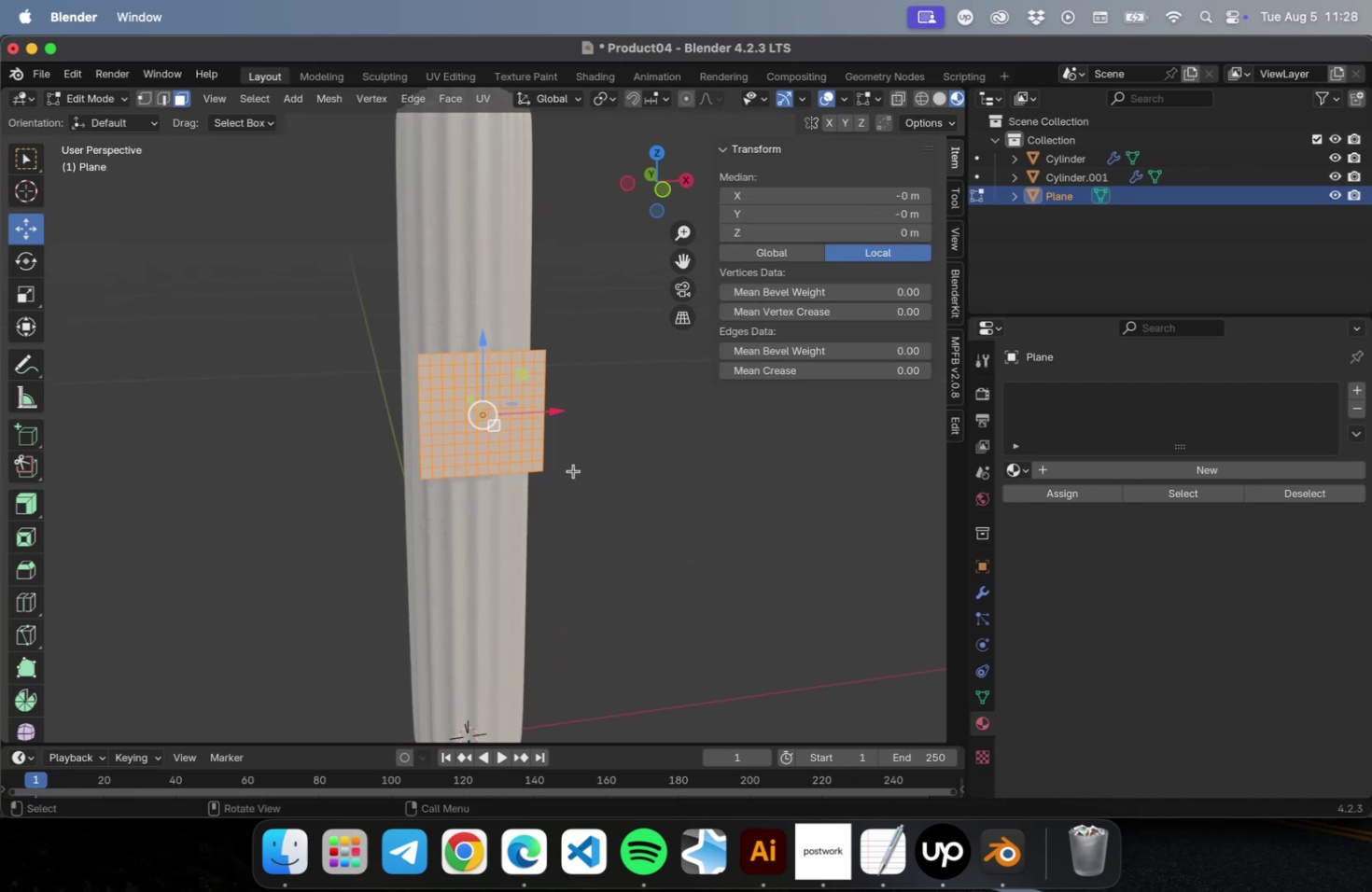 
right_click([497, 441])
 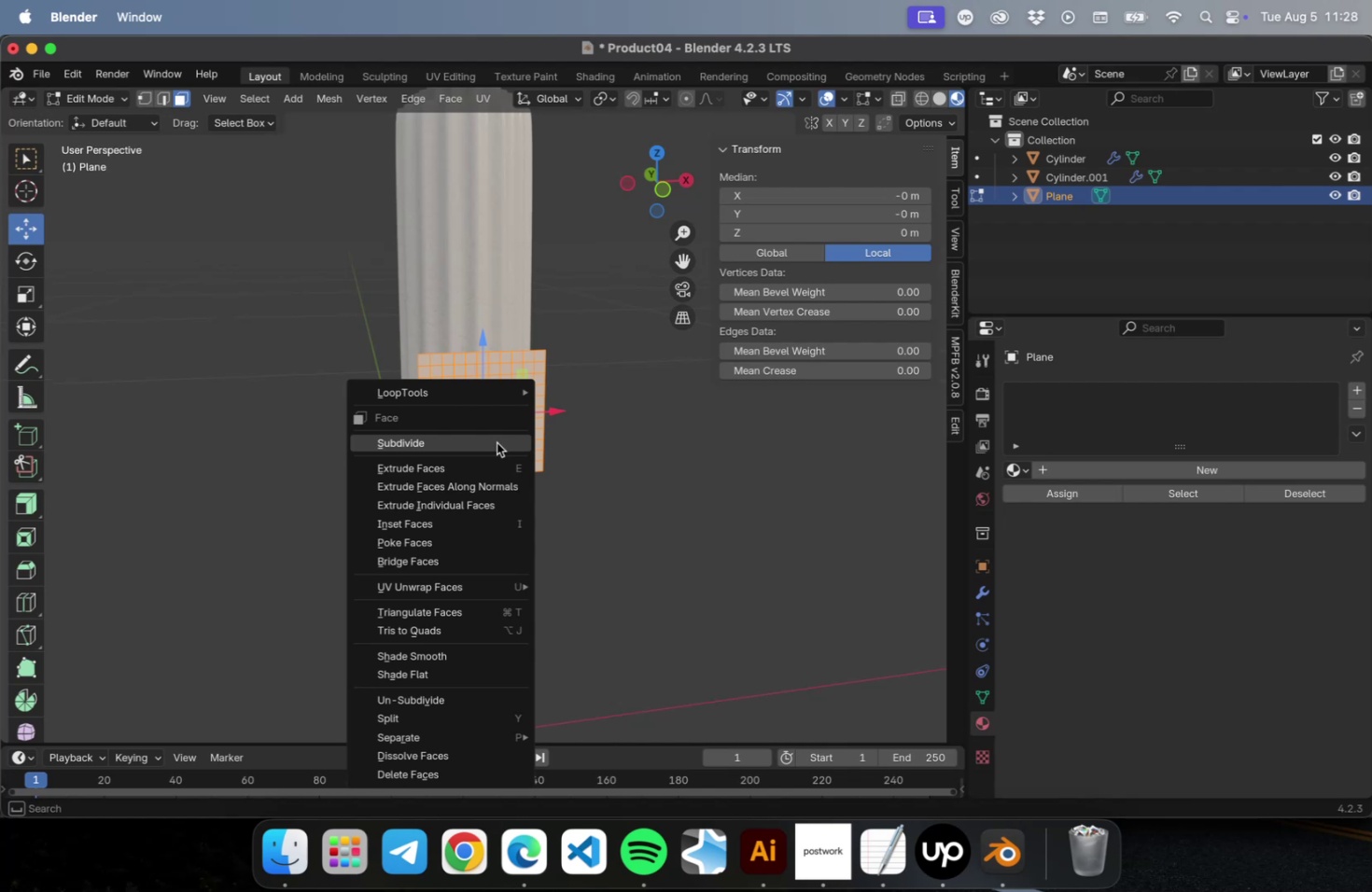 
left_click([497, 442])
 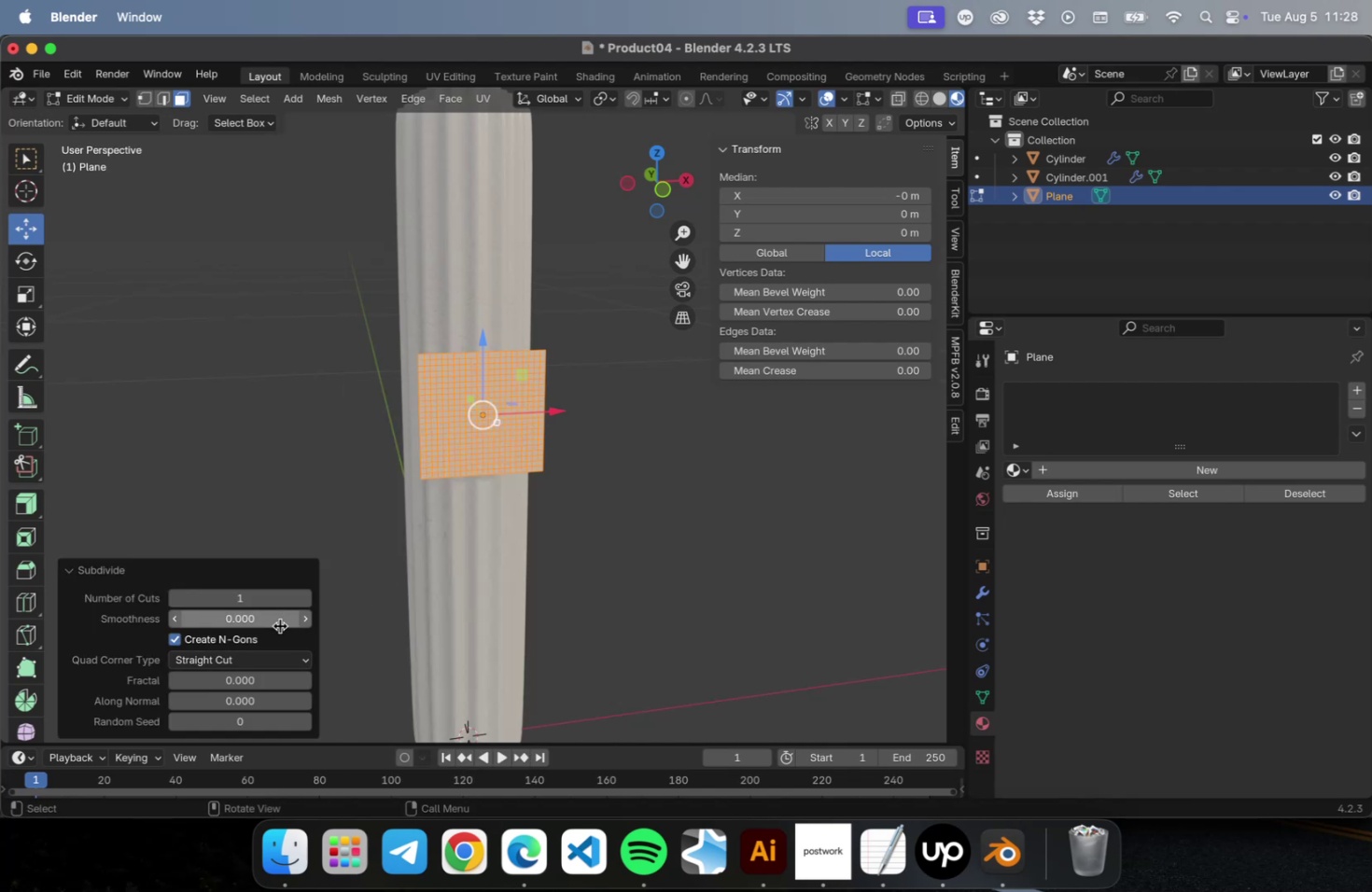 
left_click([271, 598])
 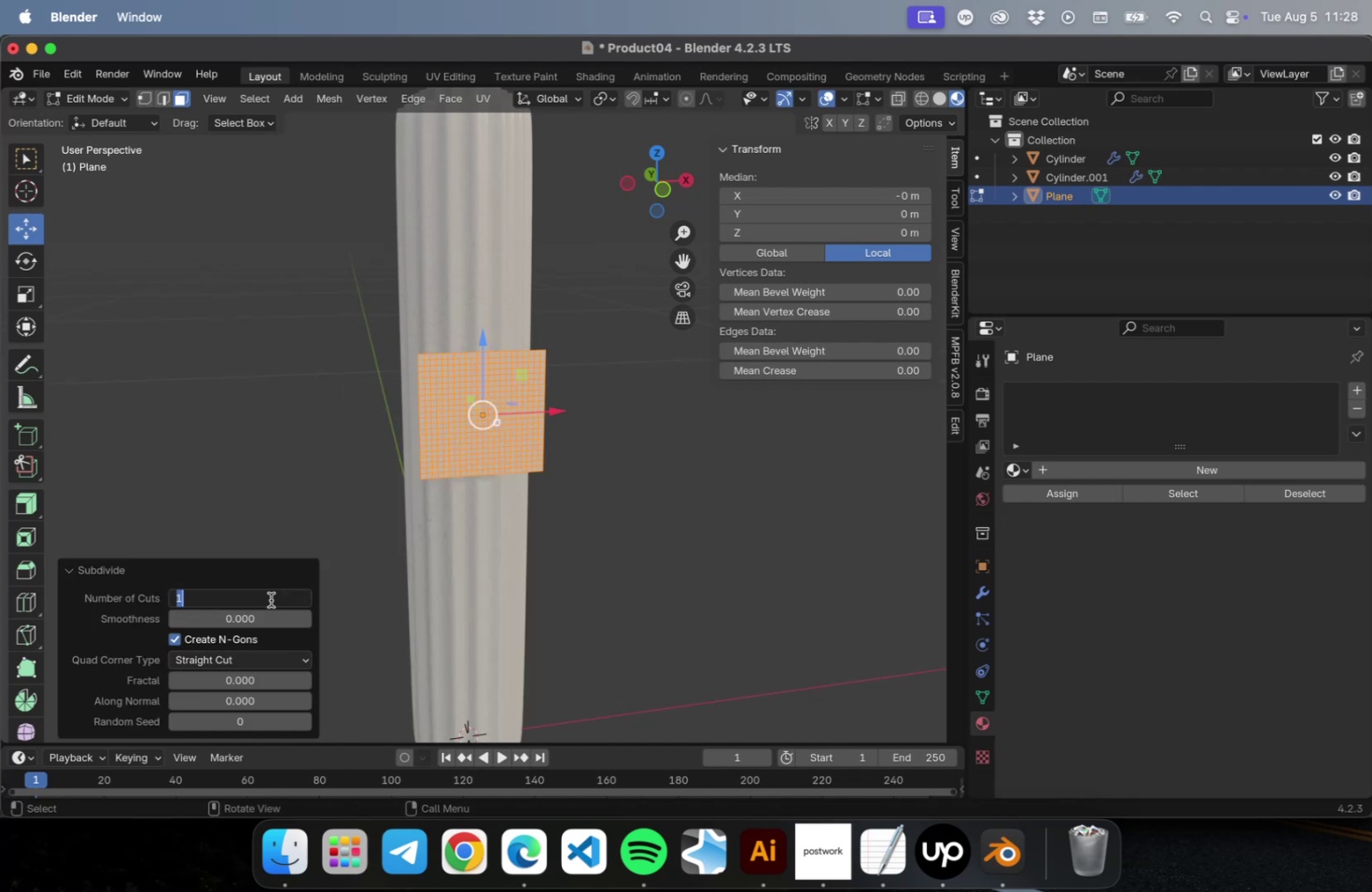 
type(10)
key(Tab)
 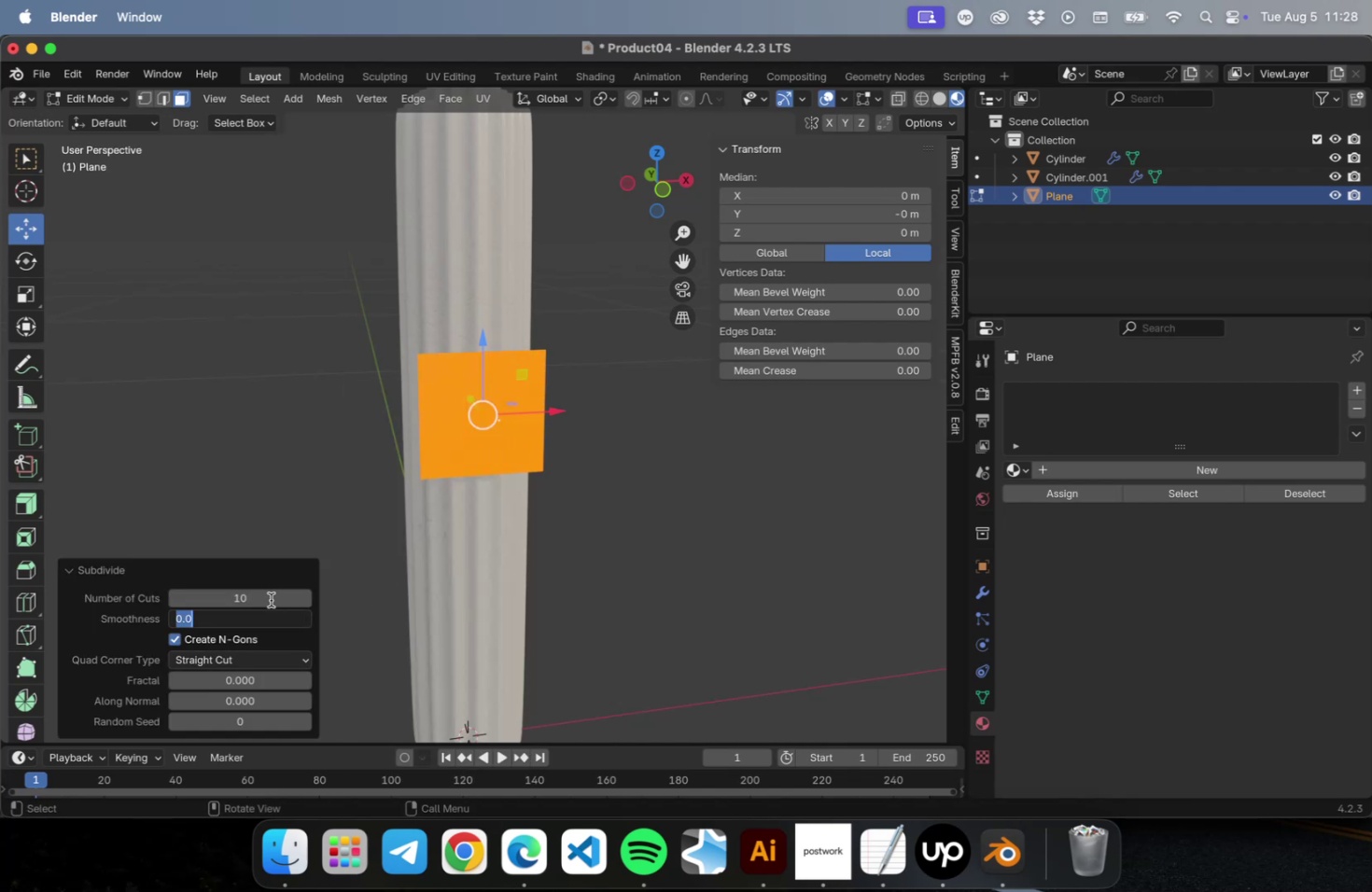 
left_click([700, 546])
 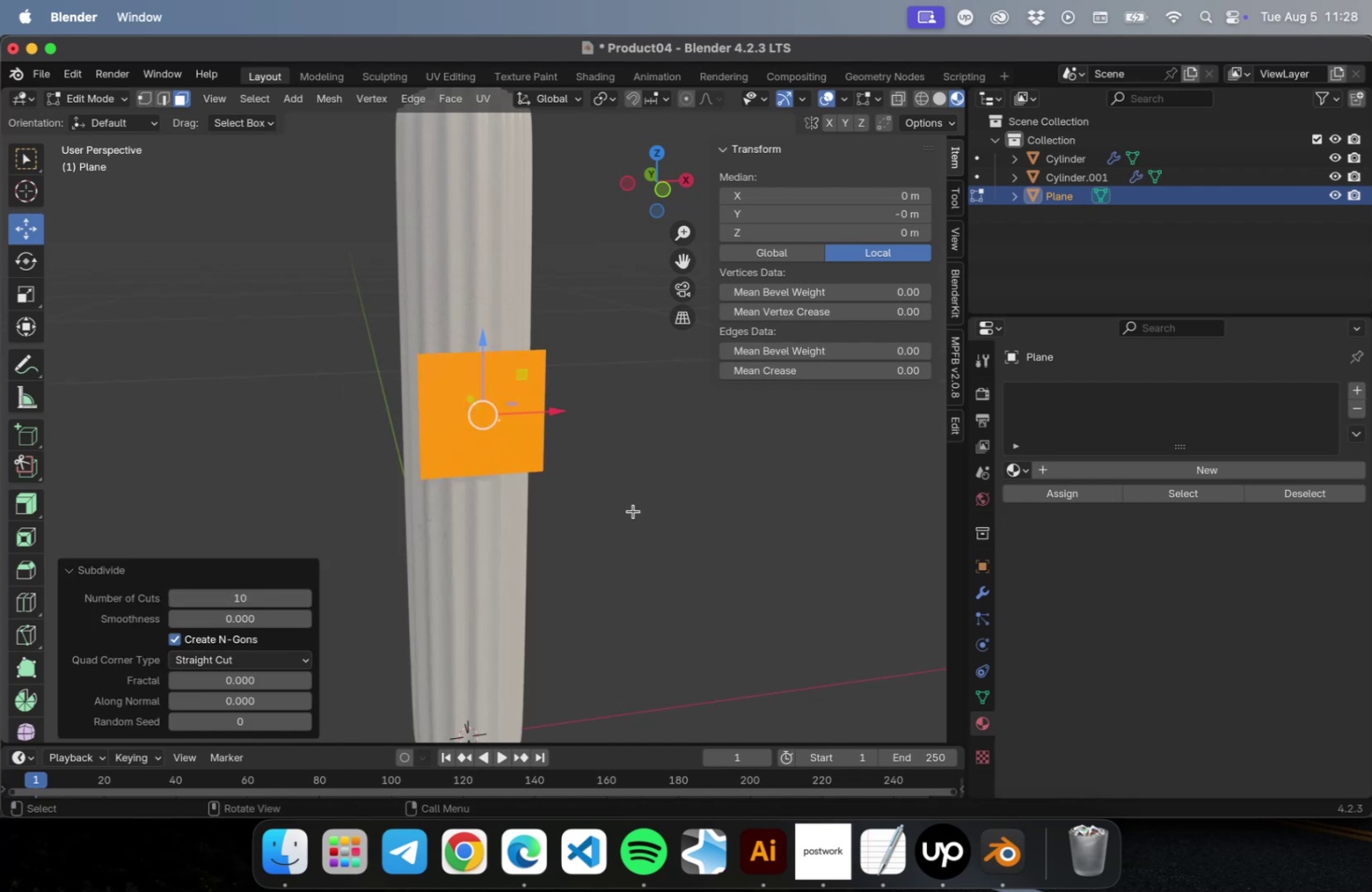 
left_click([632, 512])
 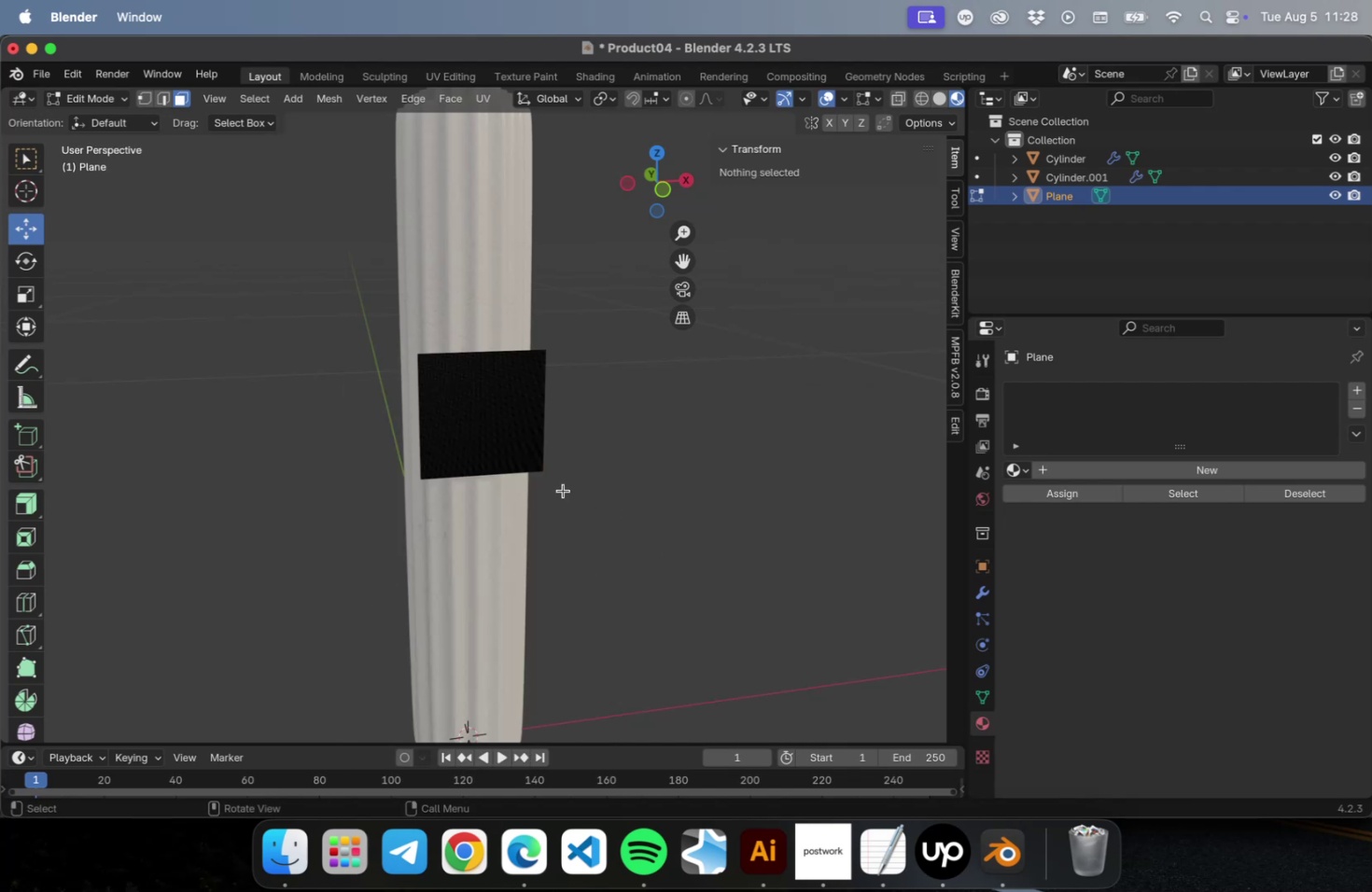 
scroll: coordinate [469, 474], scroll_direction: up, amount: 11.0
 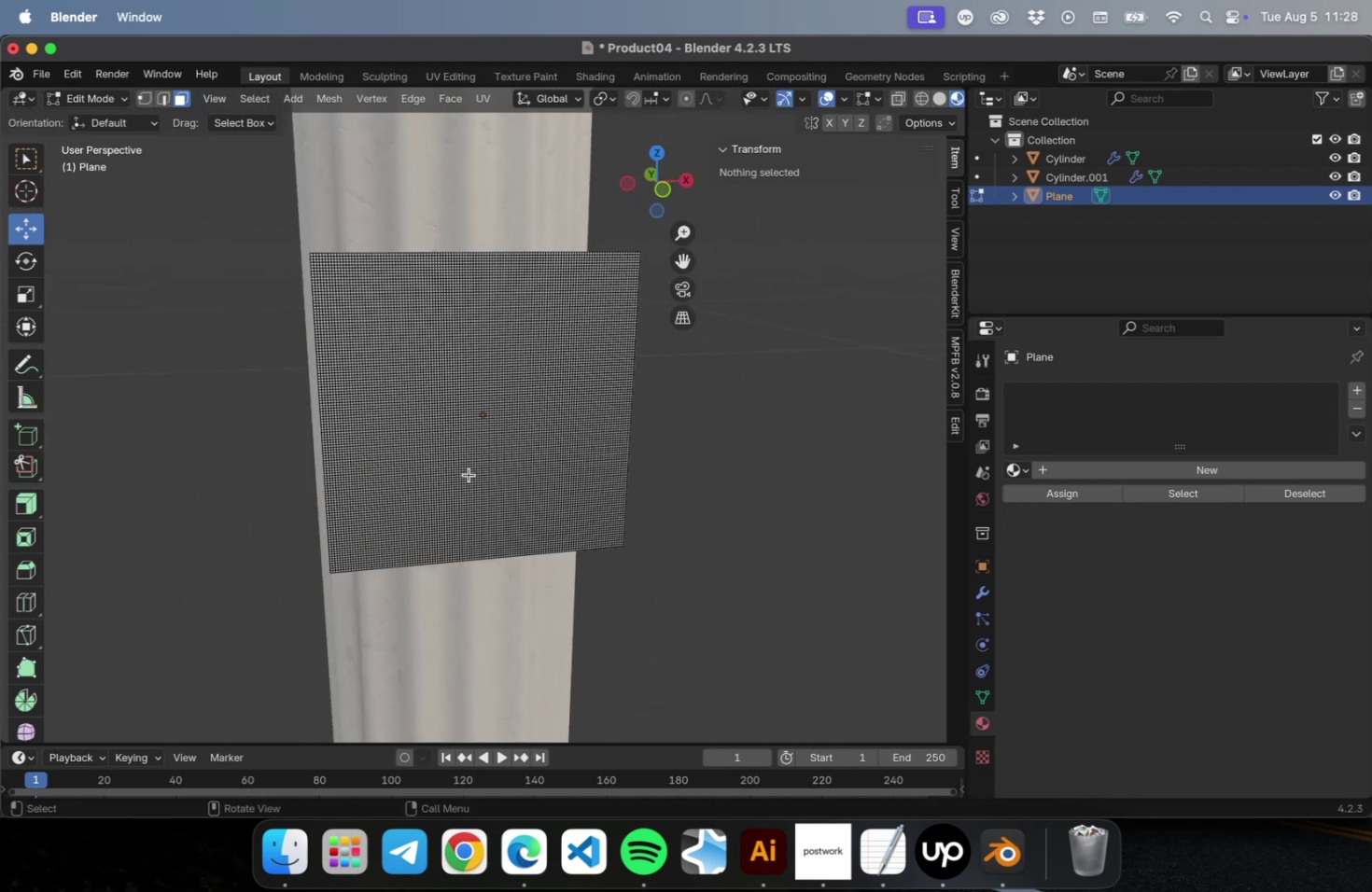 
key(Tab)
 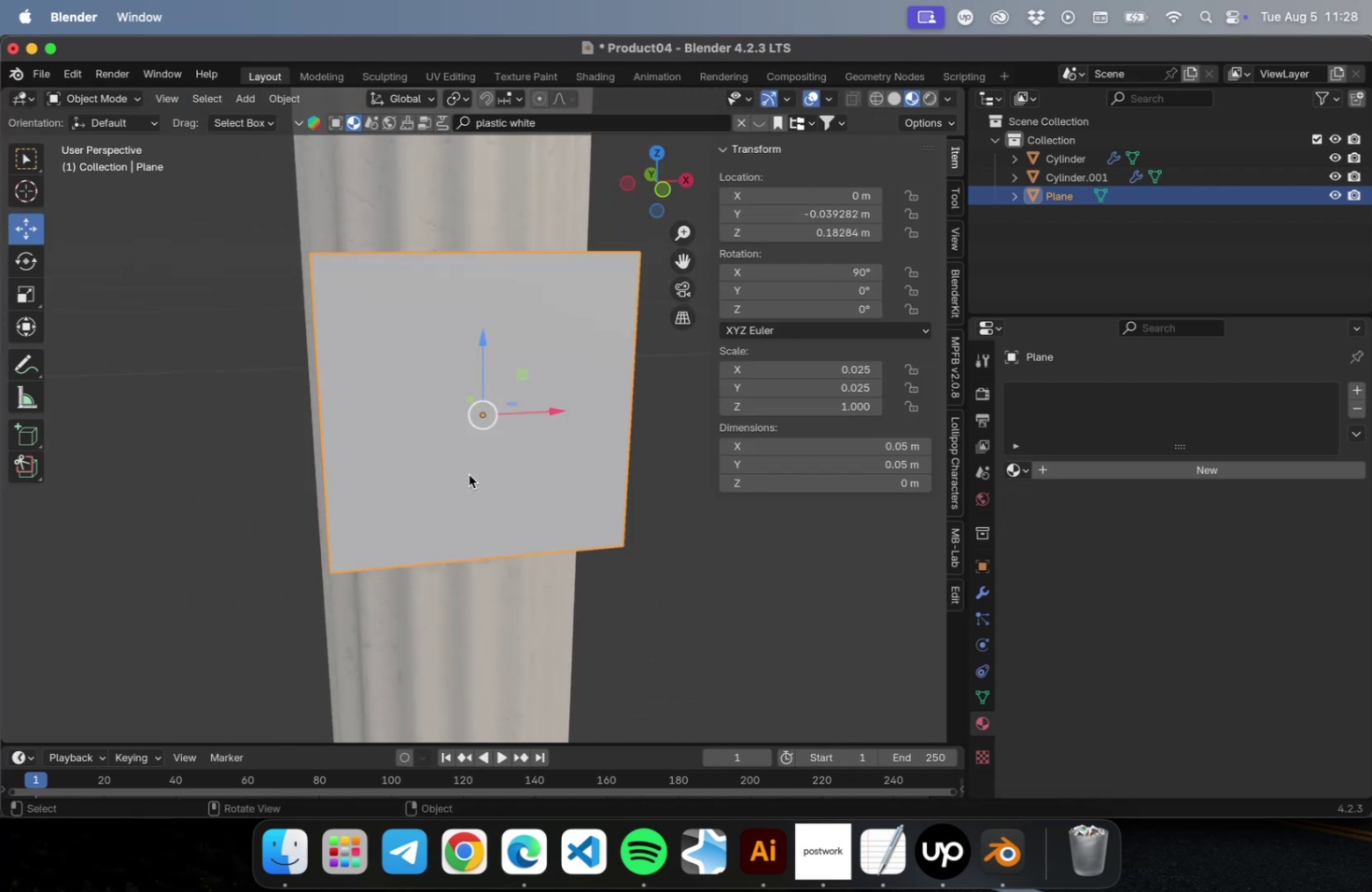 
key(V)
 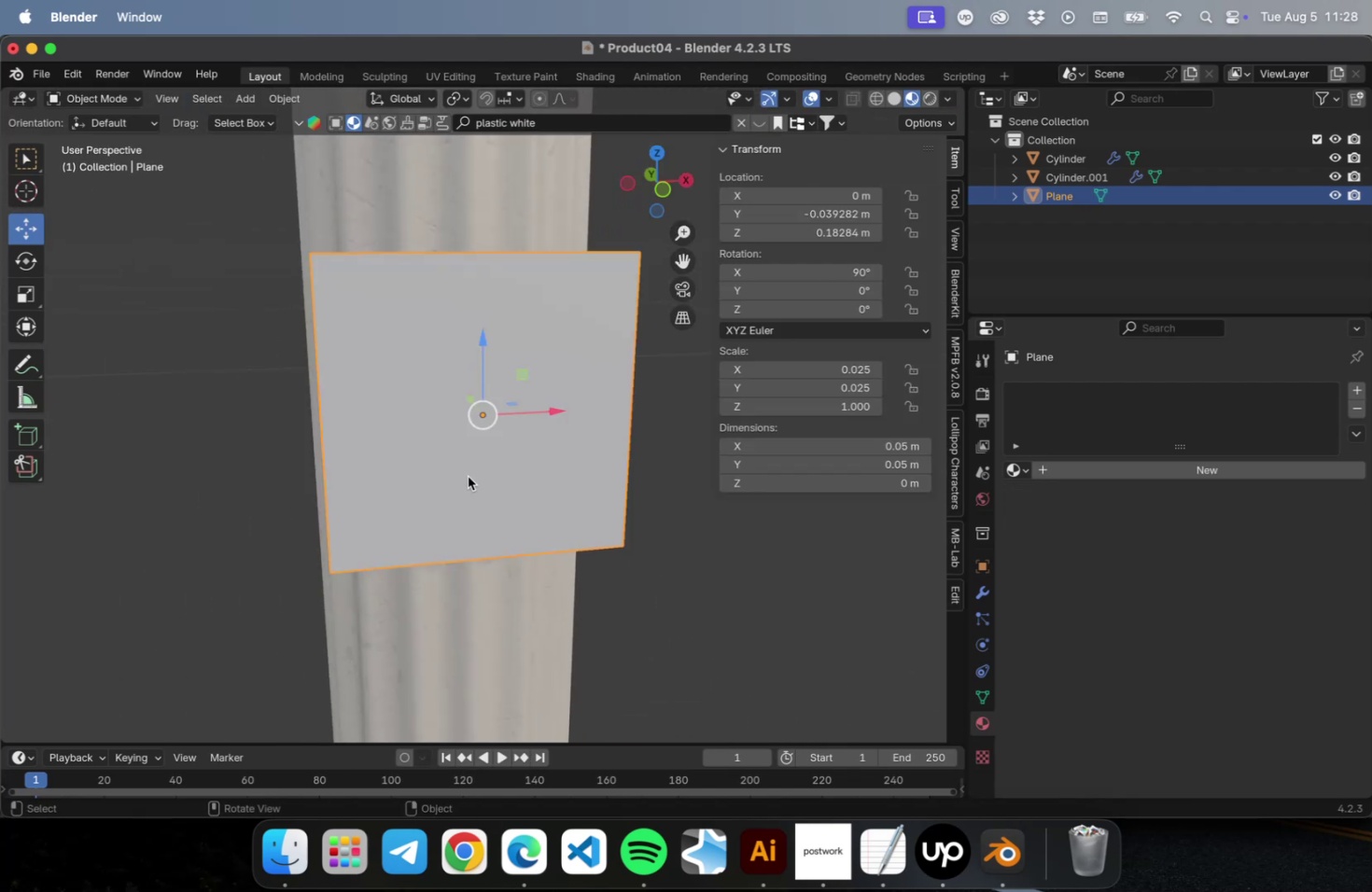 
left_click([466, 478])
 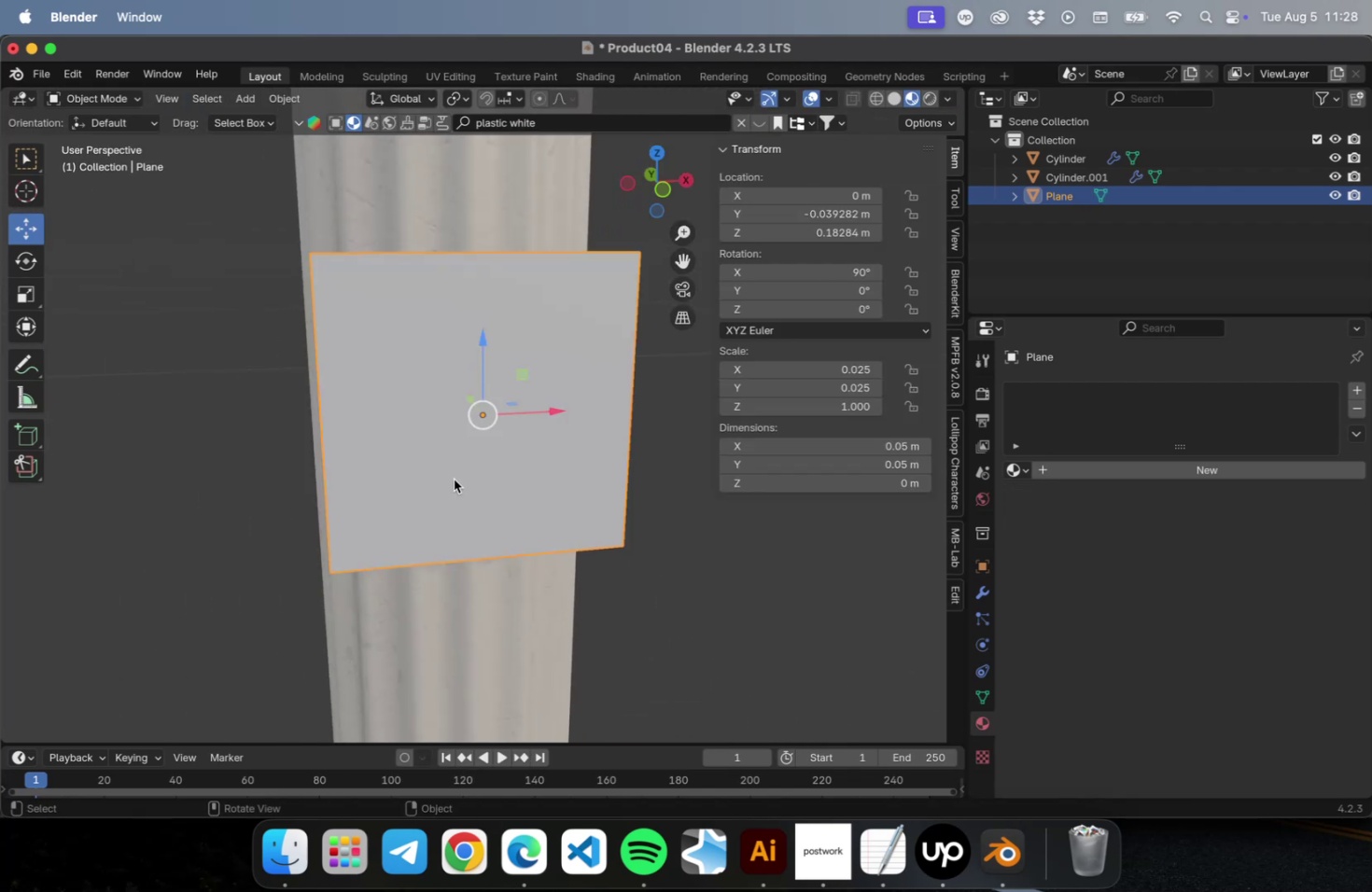 
key(Meta+CommandLeft)
 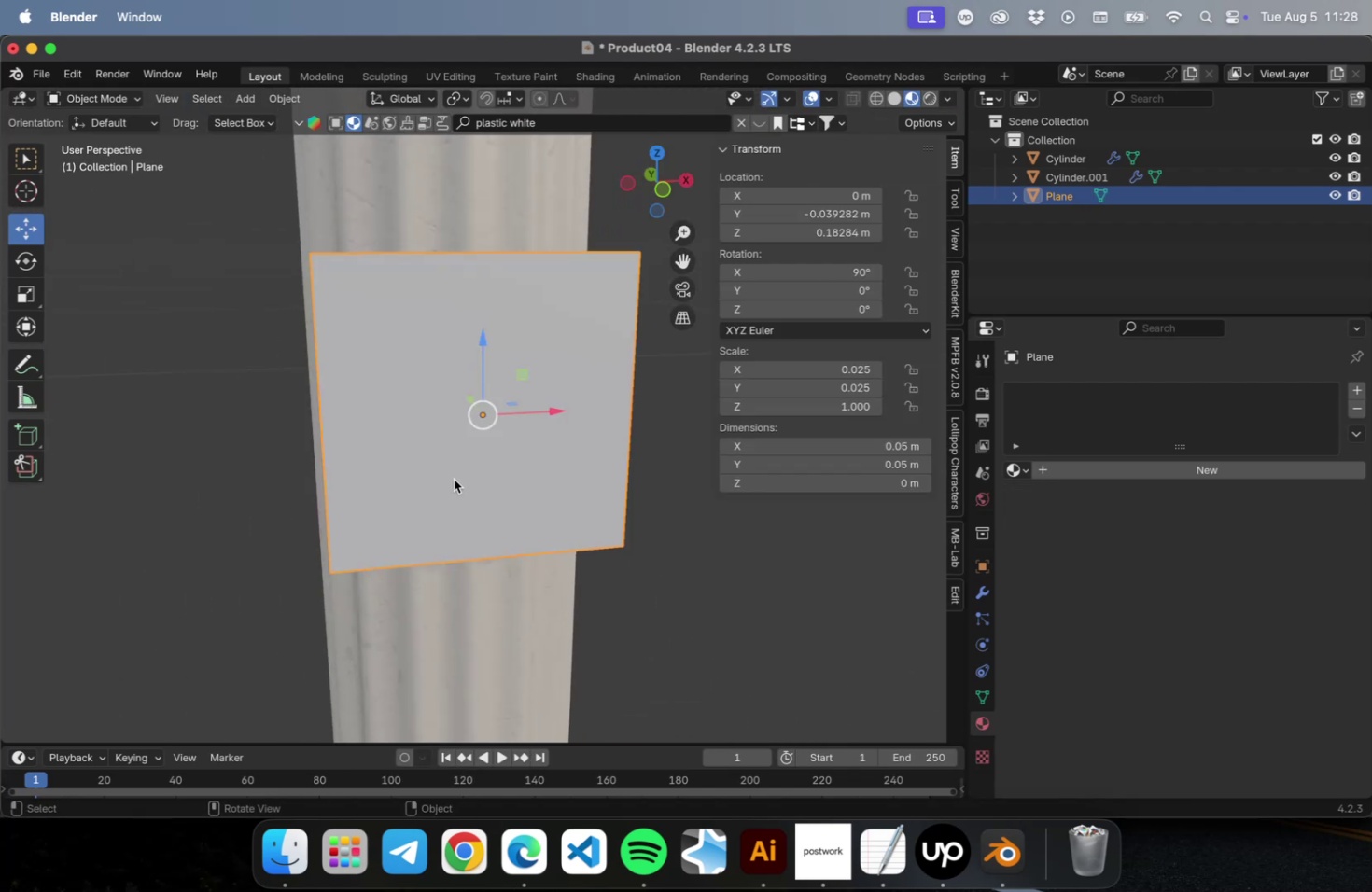 
key(Meta+S)
 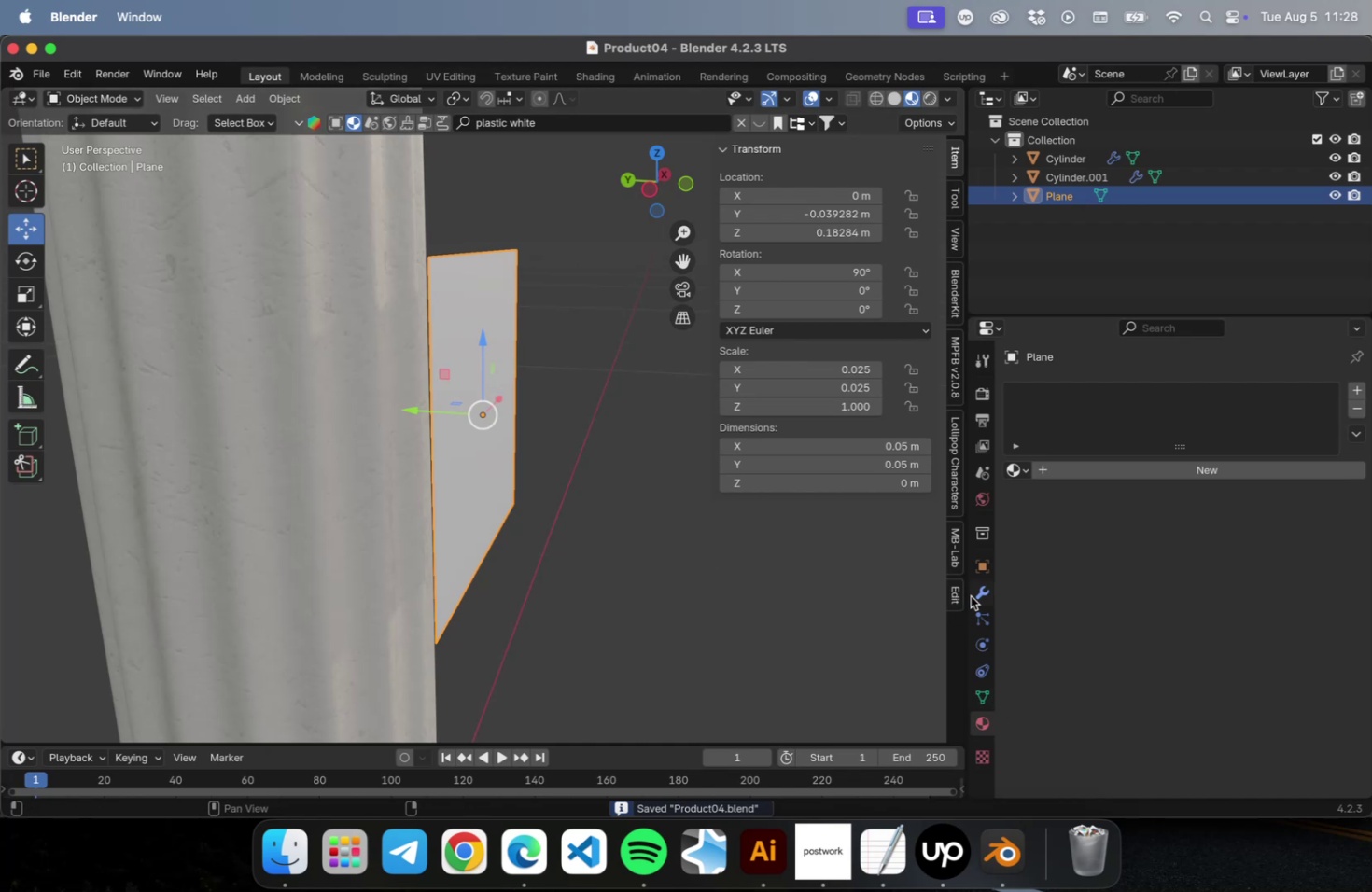 
left_click([1125, 393])
 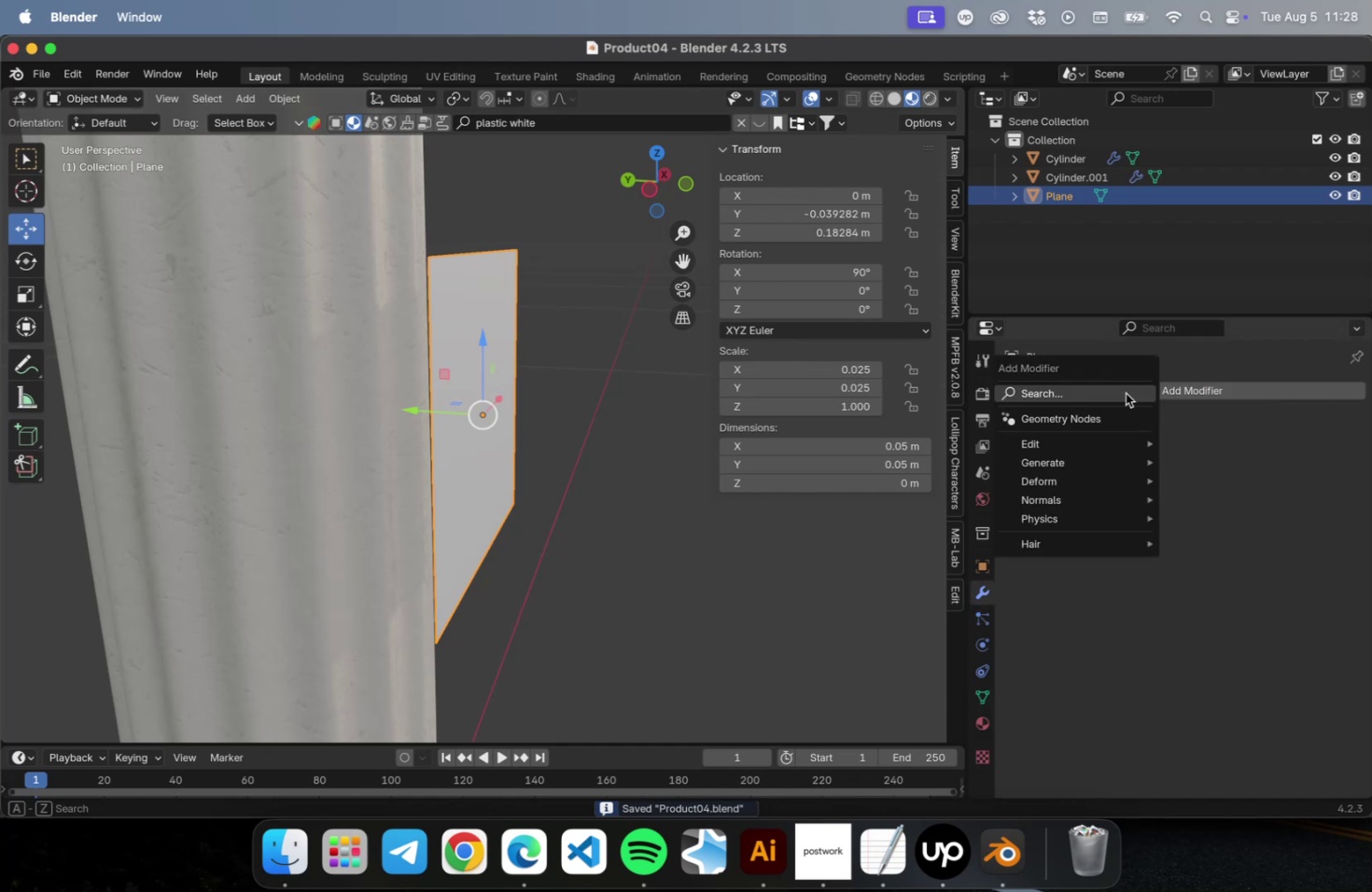 
key(S)
 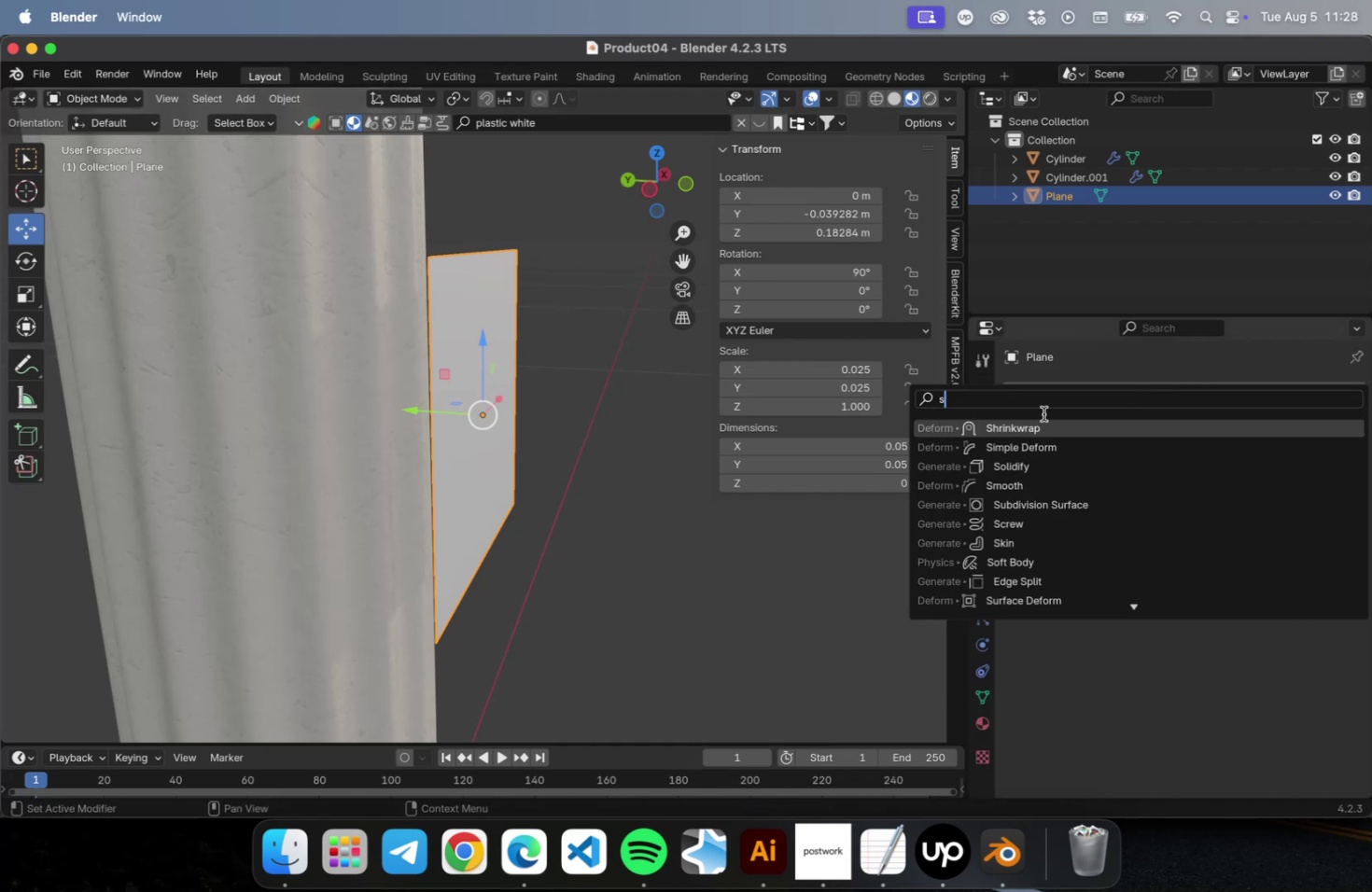 
left_click([1018, 427])
 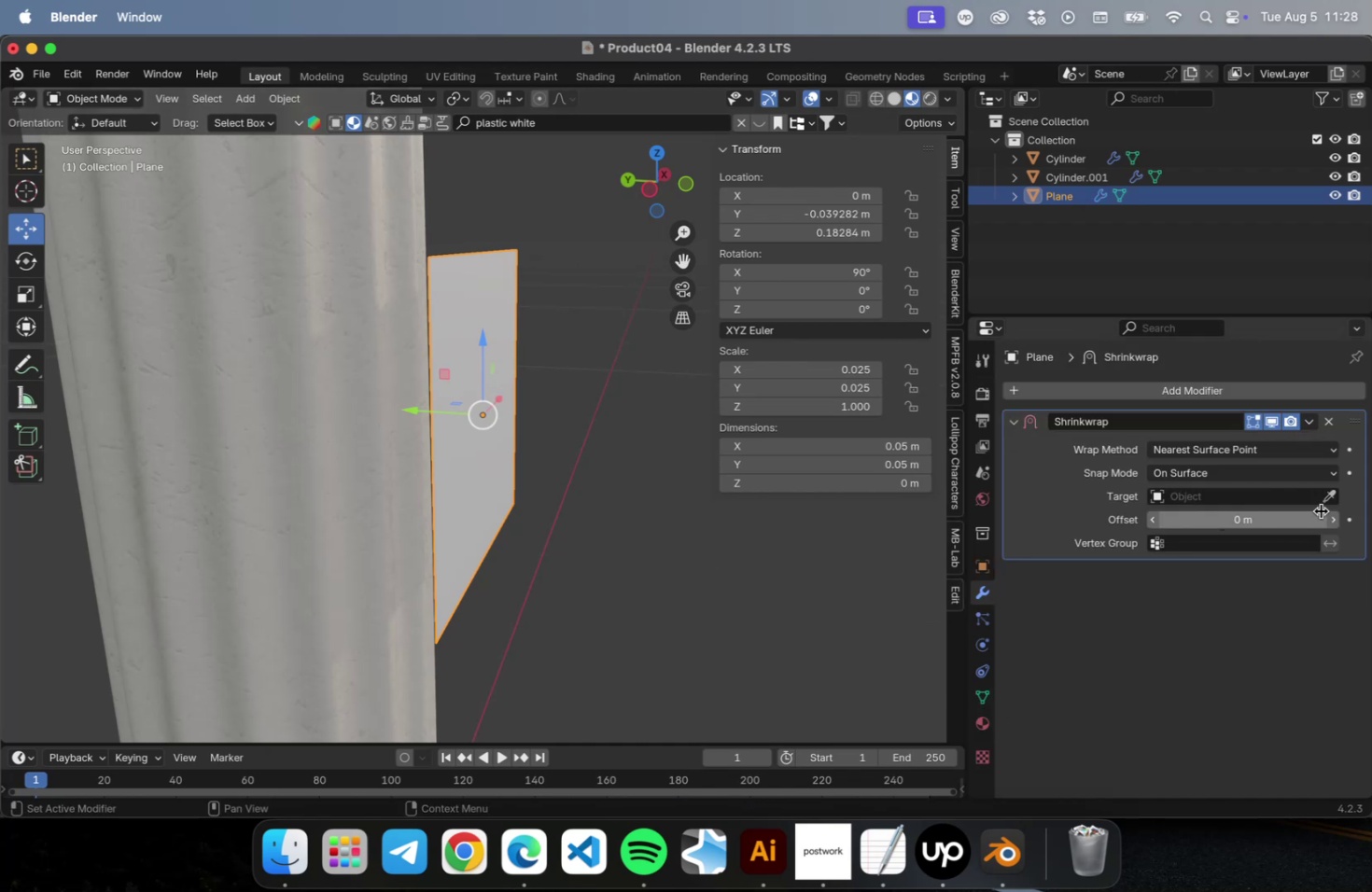 
left_click([1330, 498])
 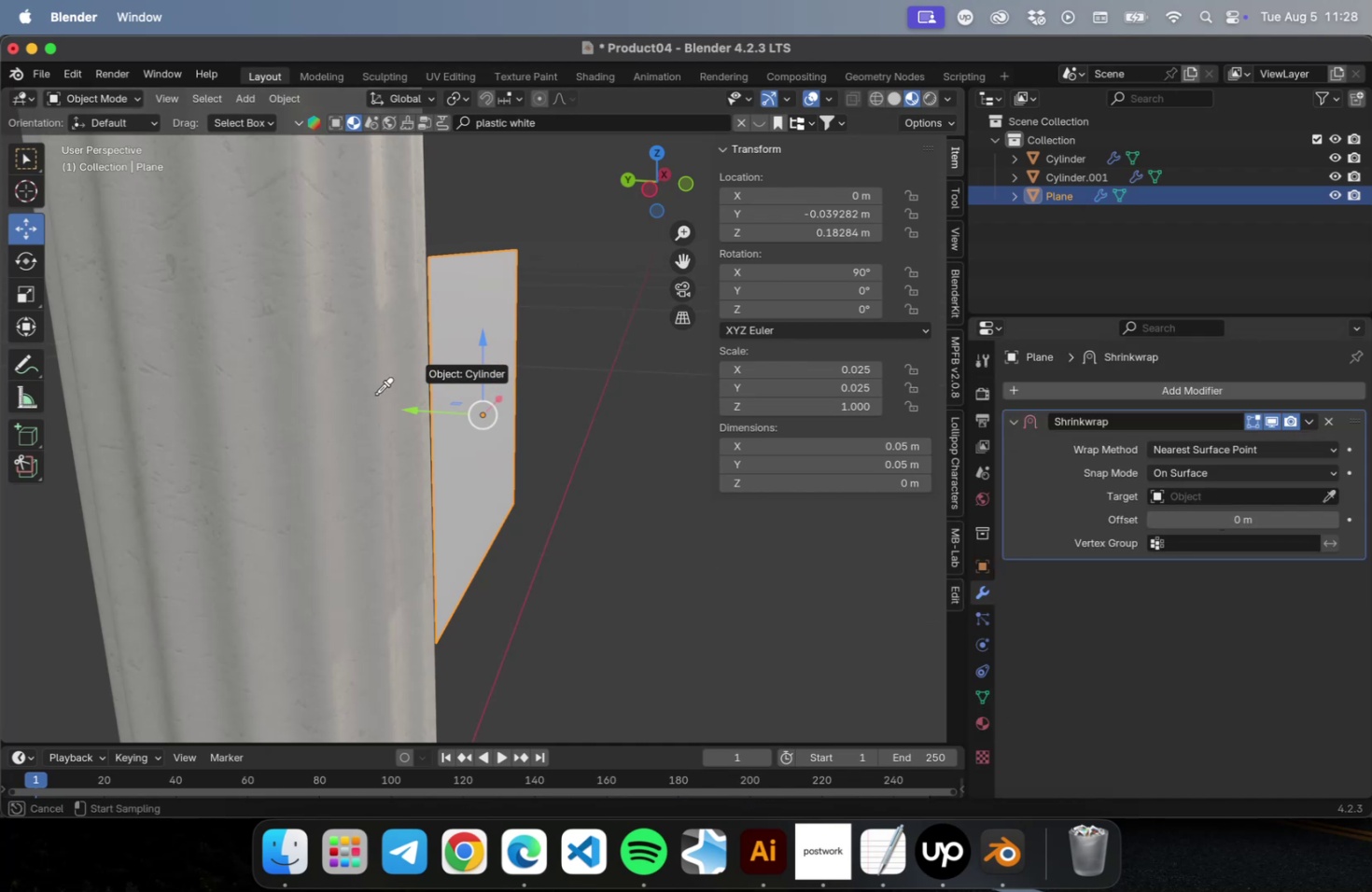 
left_click([334, 394])
 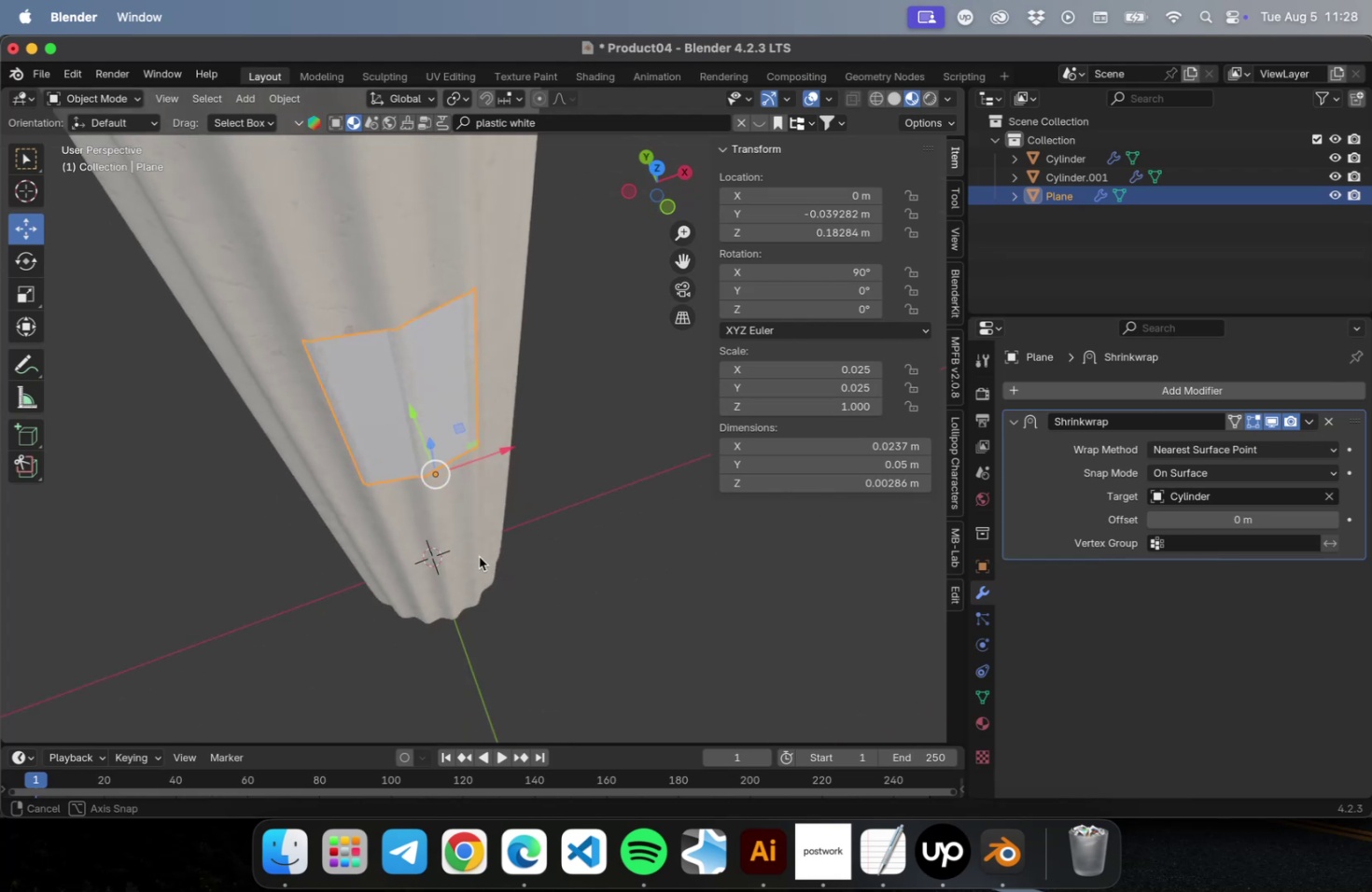 
wait(5.37)
 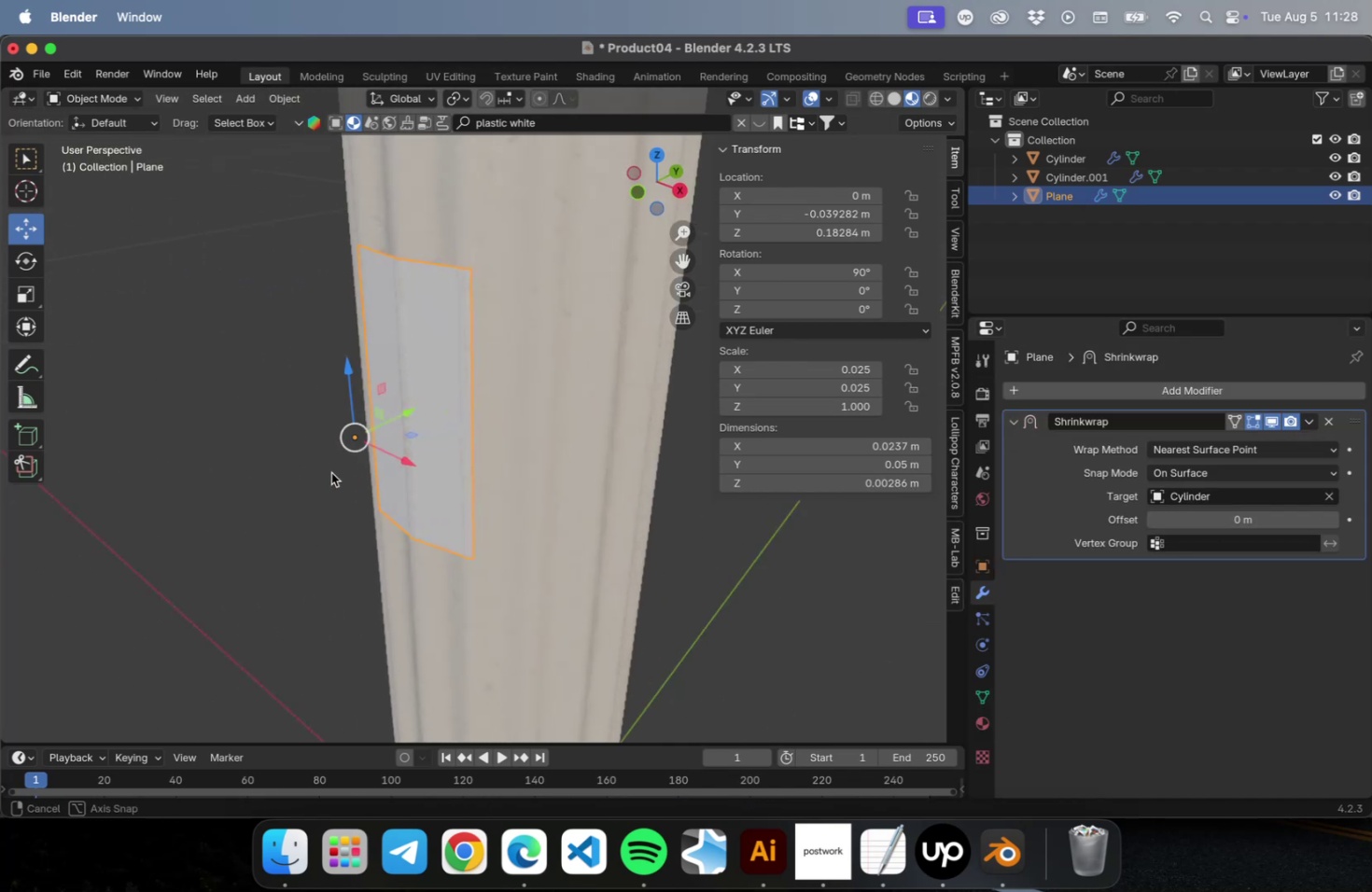 
key(V)
 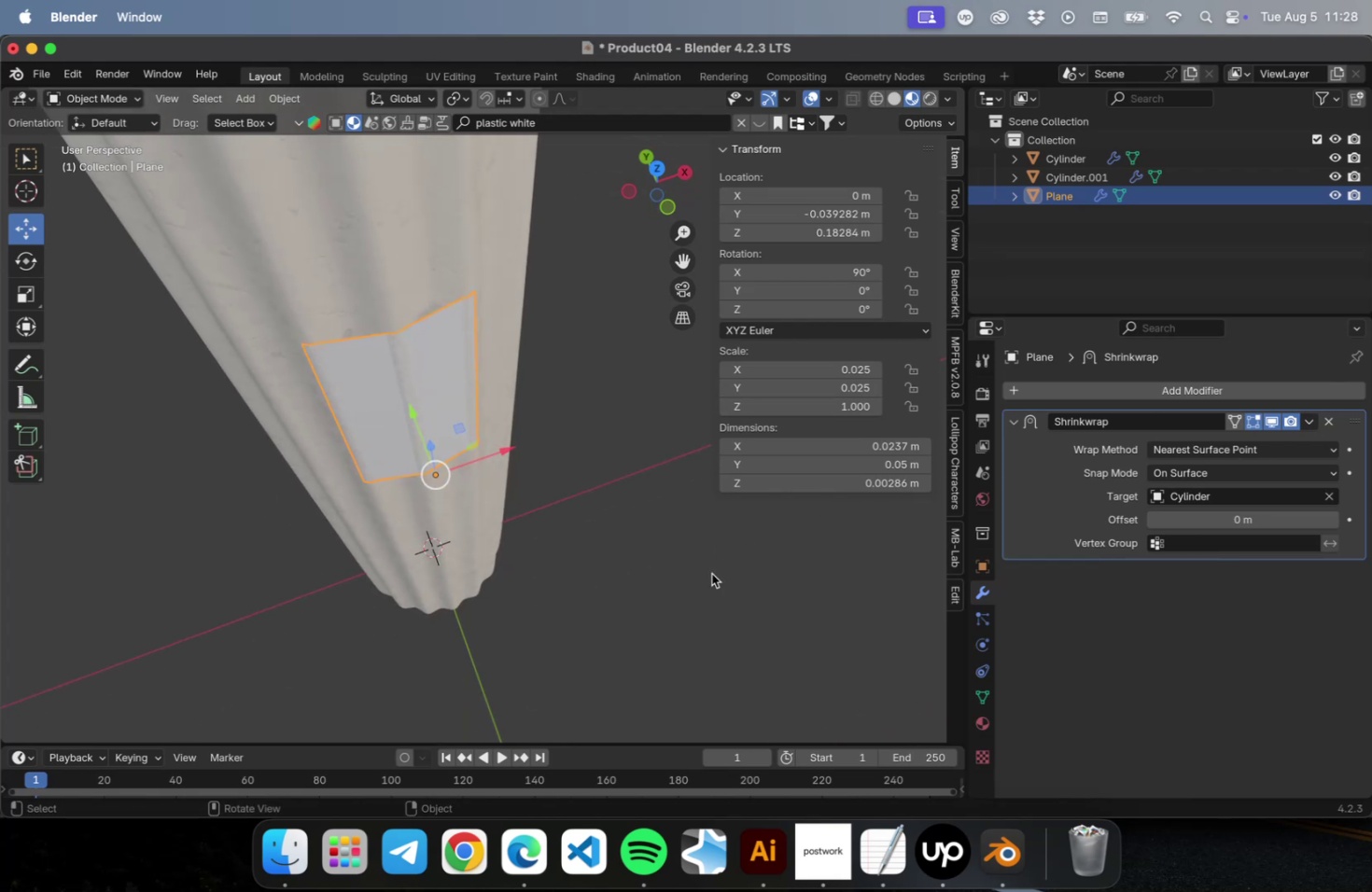 
left_click([711, 573])
 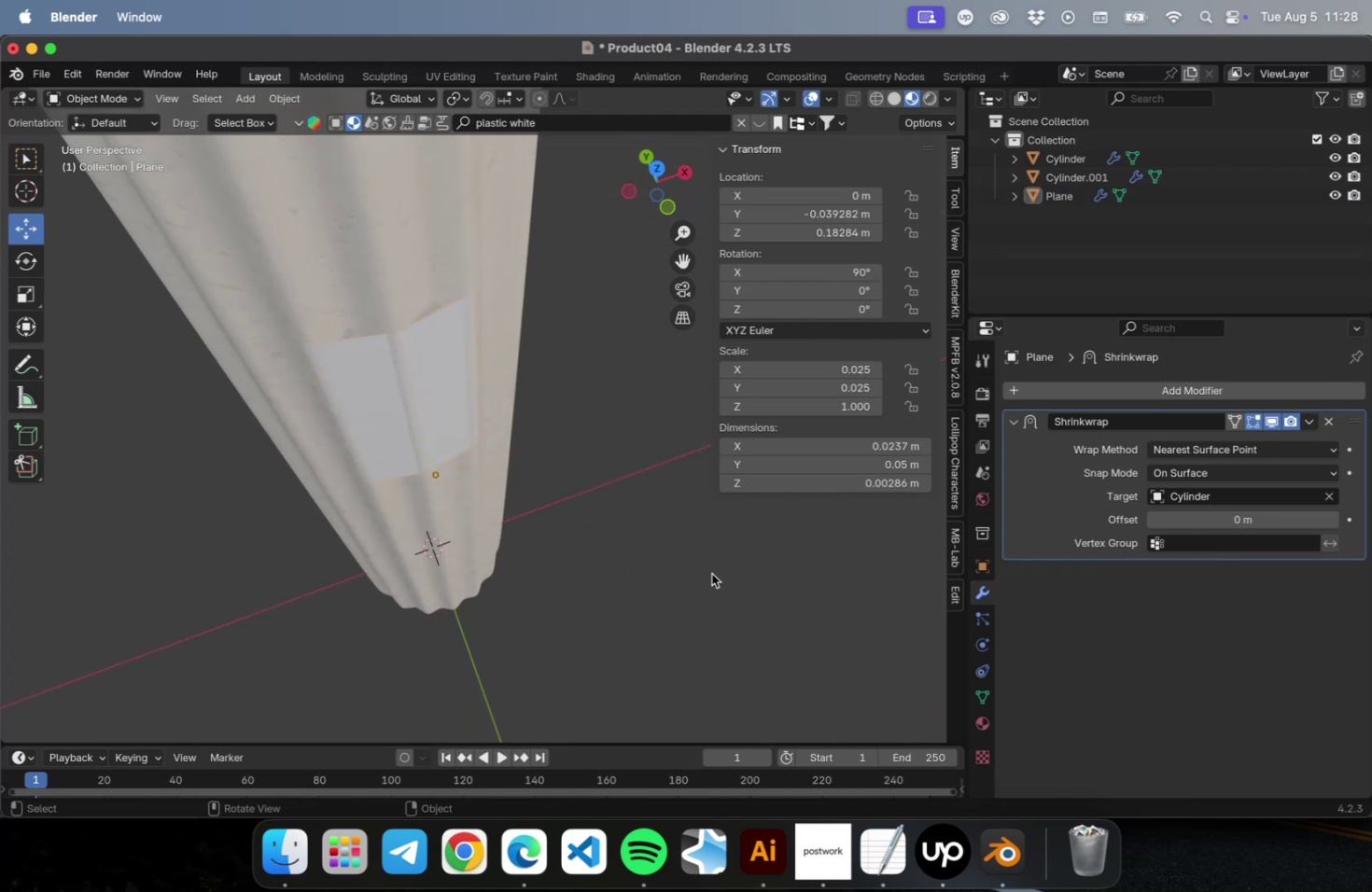 
key(Meta+CommandLeft)
 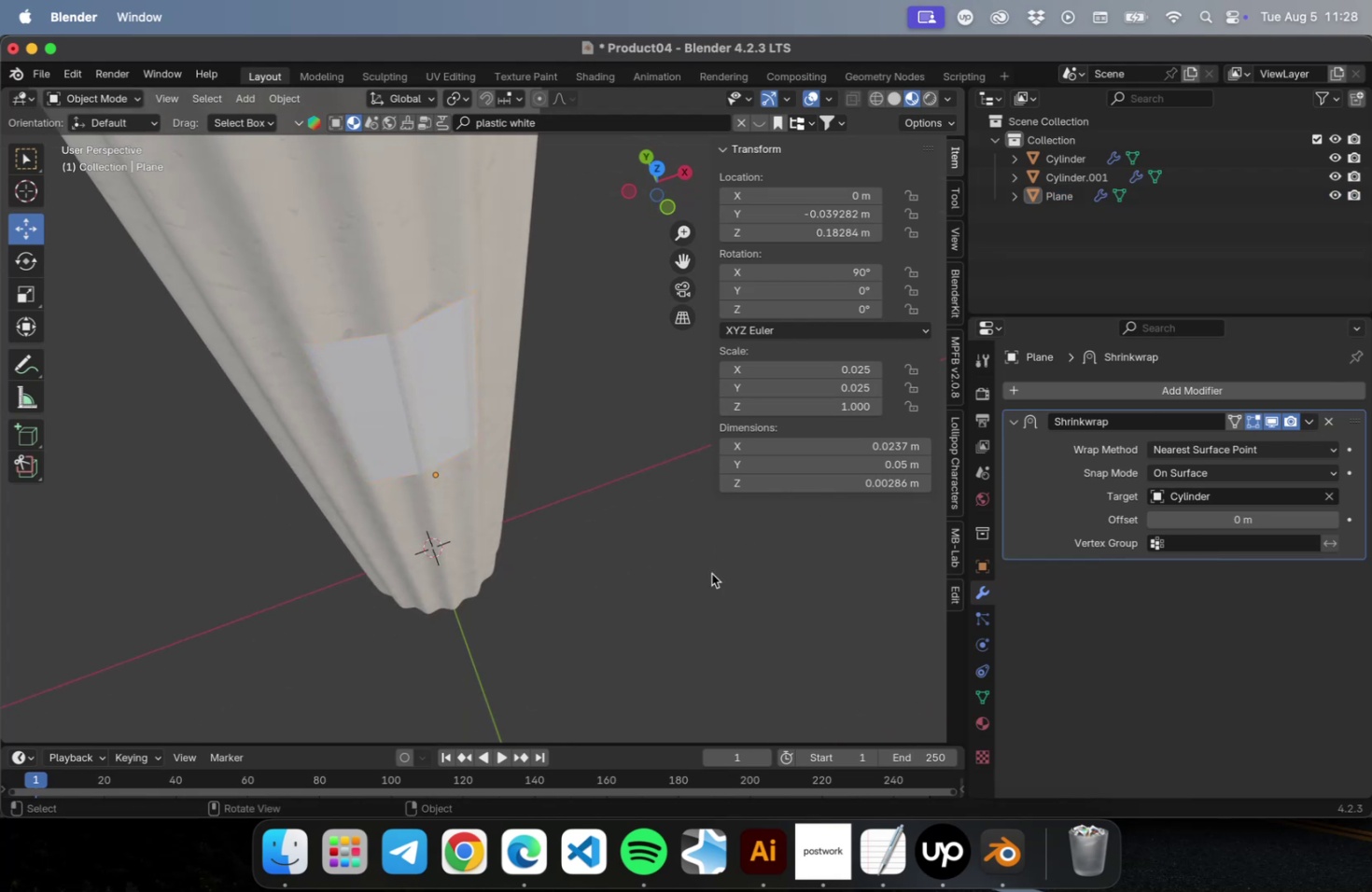 
key(Meta+S)
 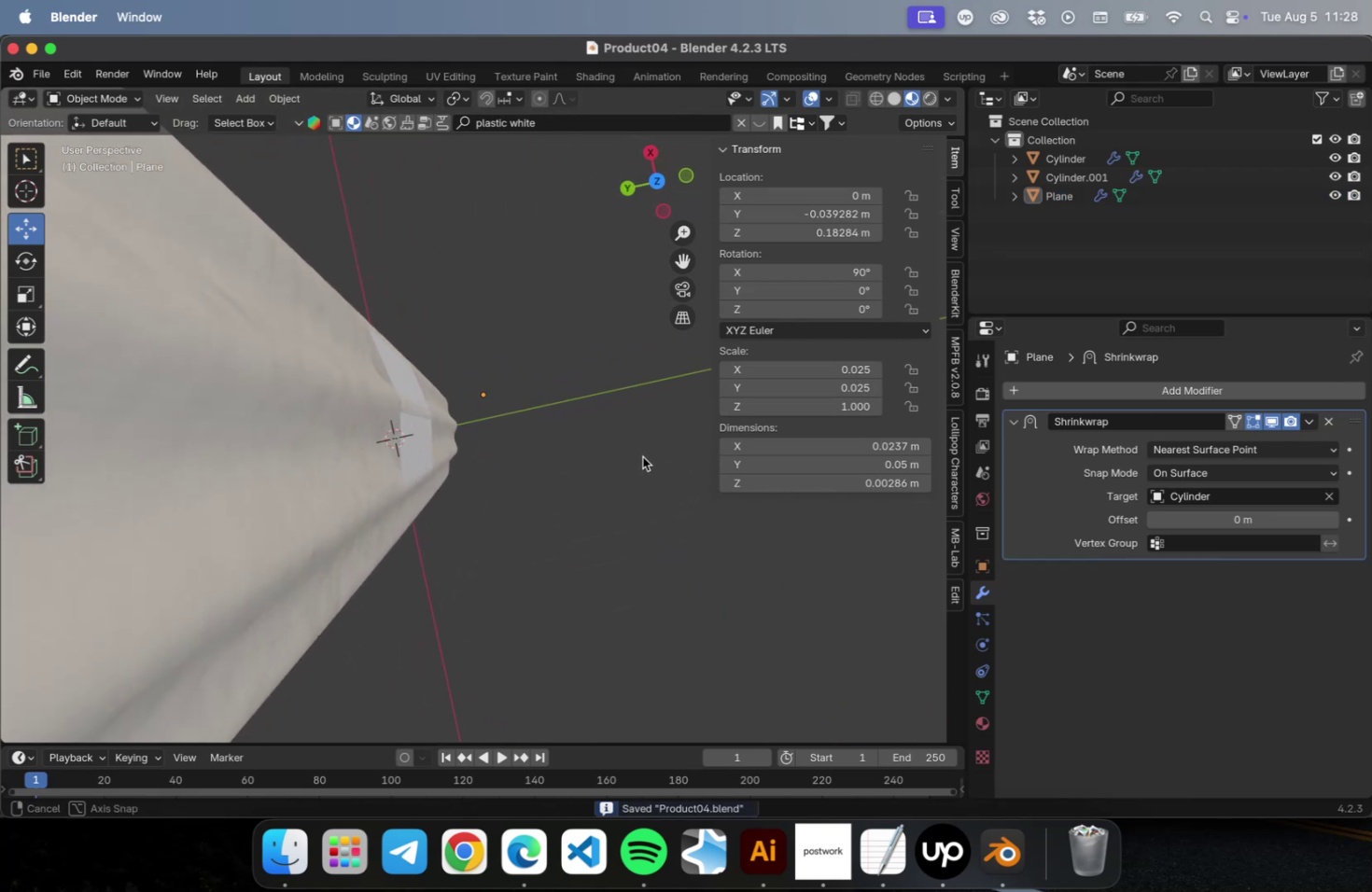 
scroll: coordinate [371, 470], scroll_direction: up, amount: 10.0
 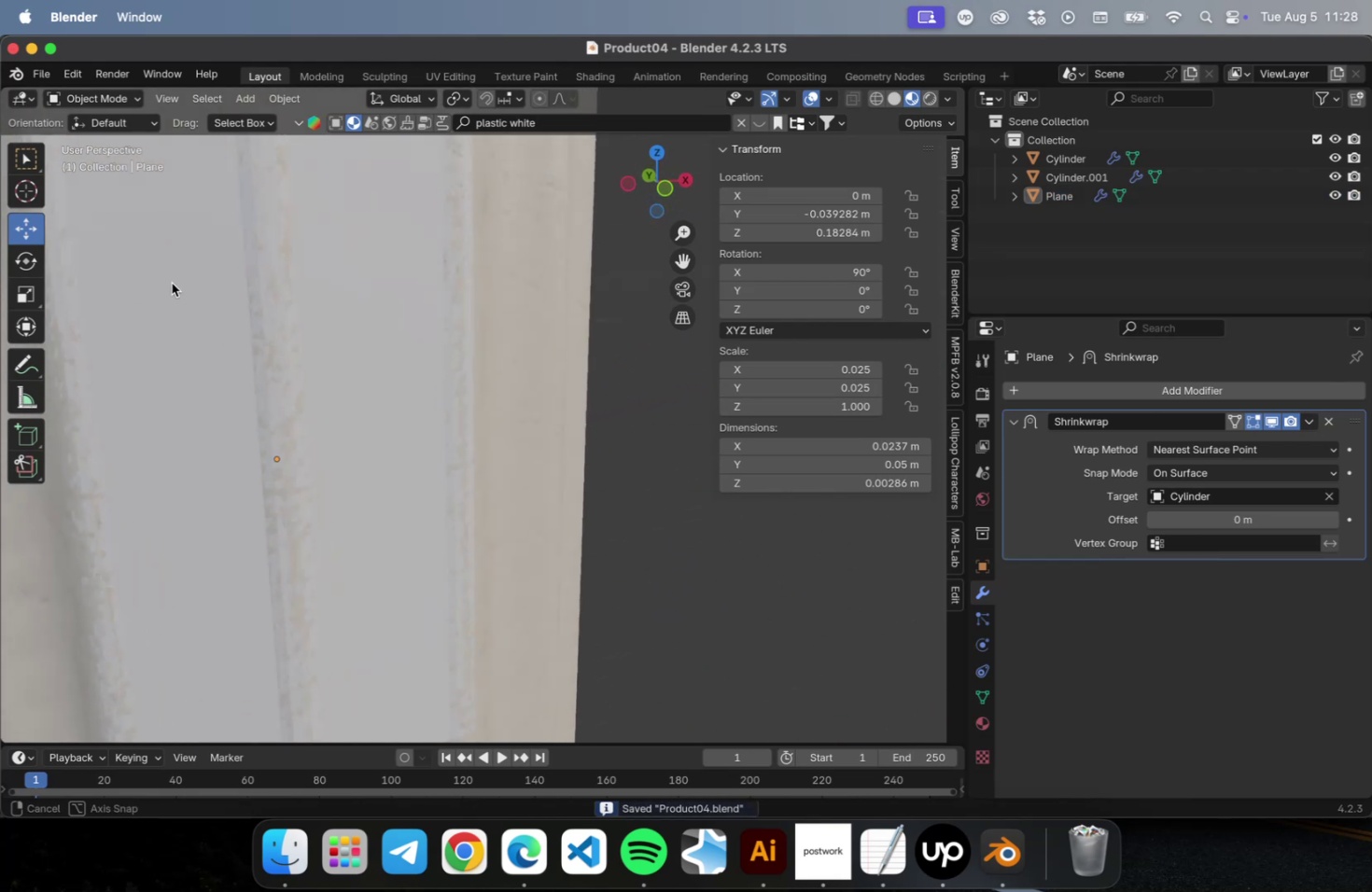 
left_click([348, 383])
 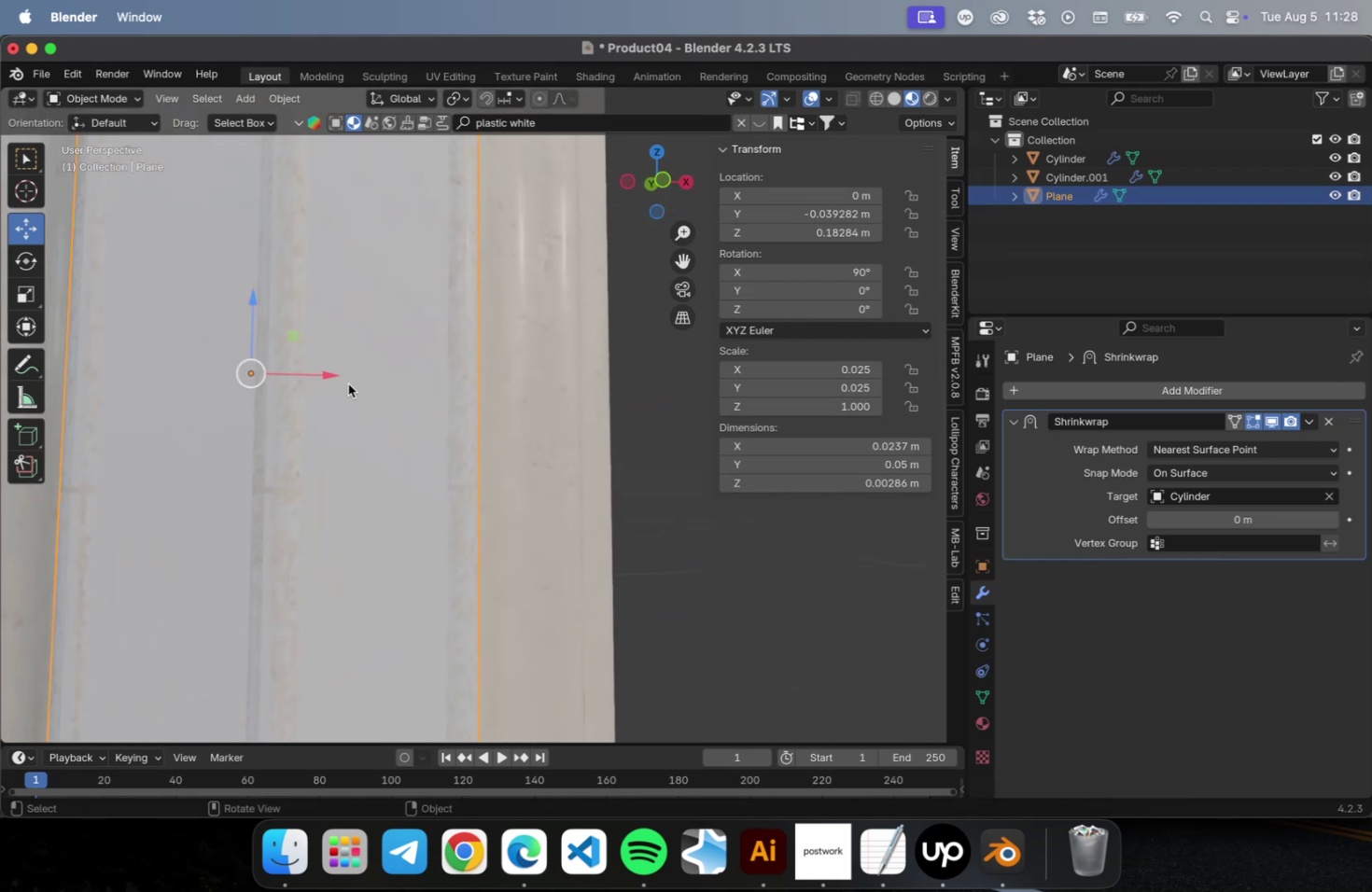 
scroll: coordinate [356, 411], scroll_direction: down, amount: 4.0
 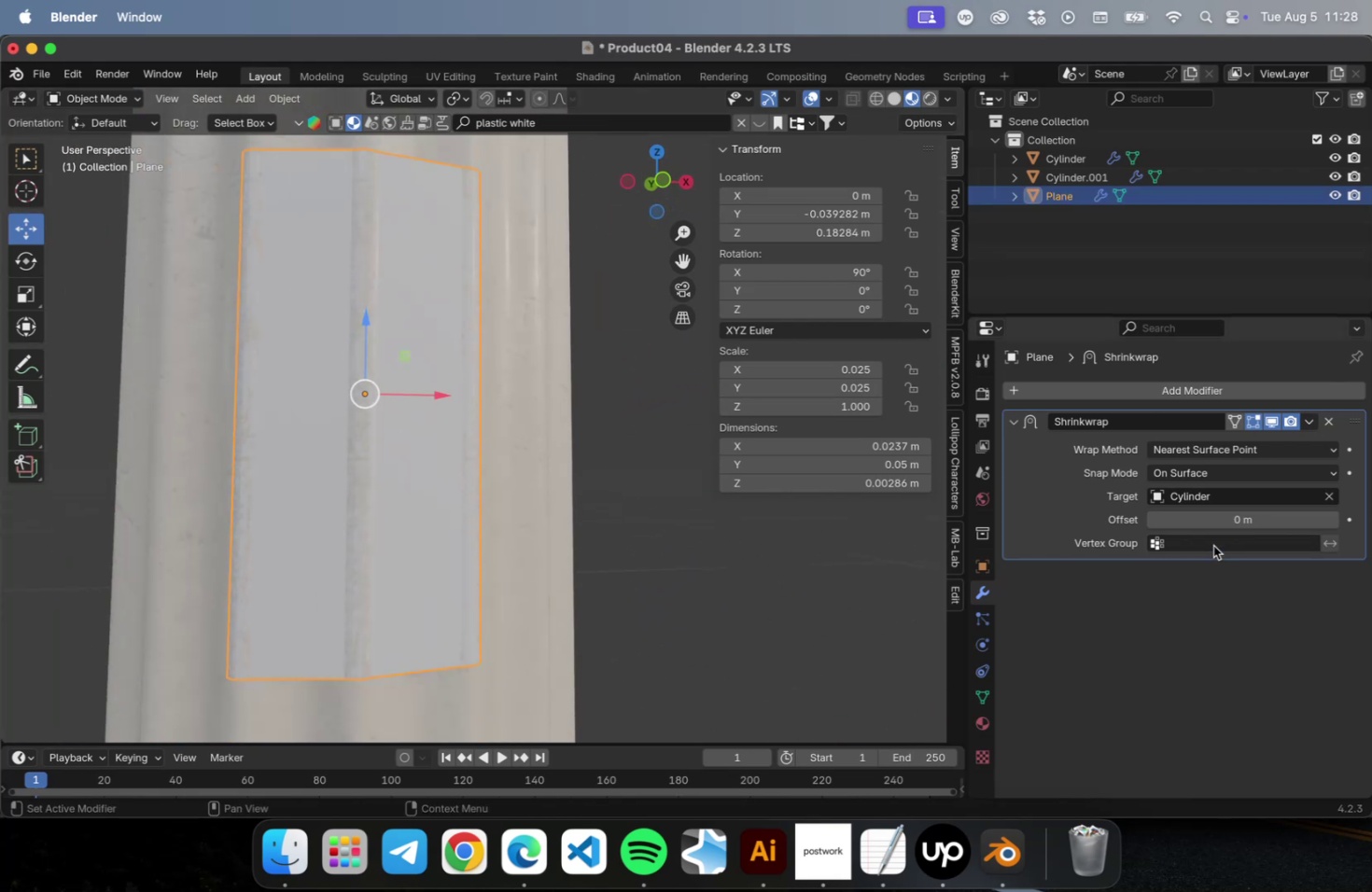 
left_click([1210, 519])
 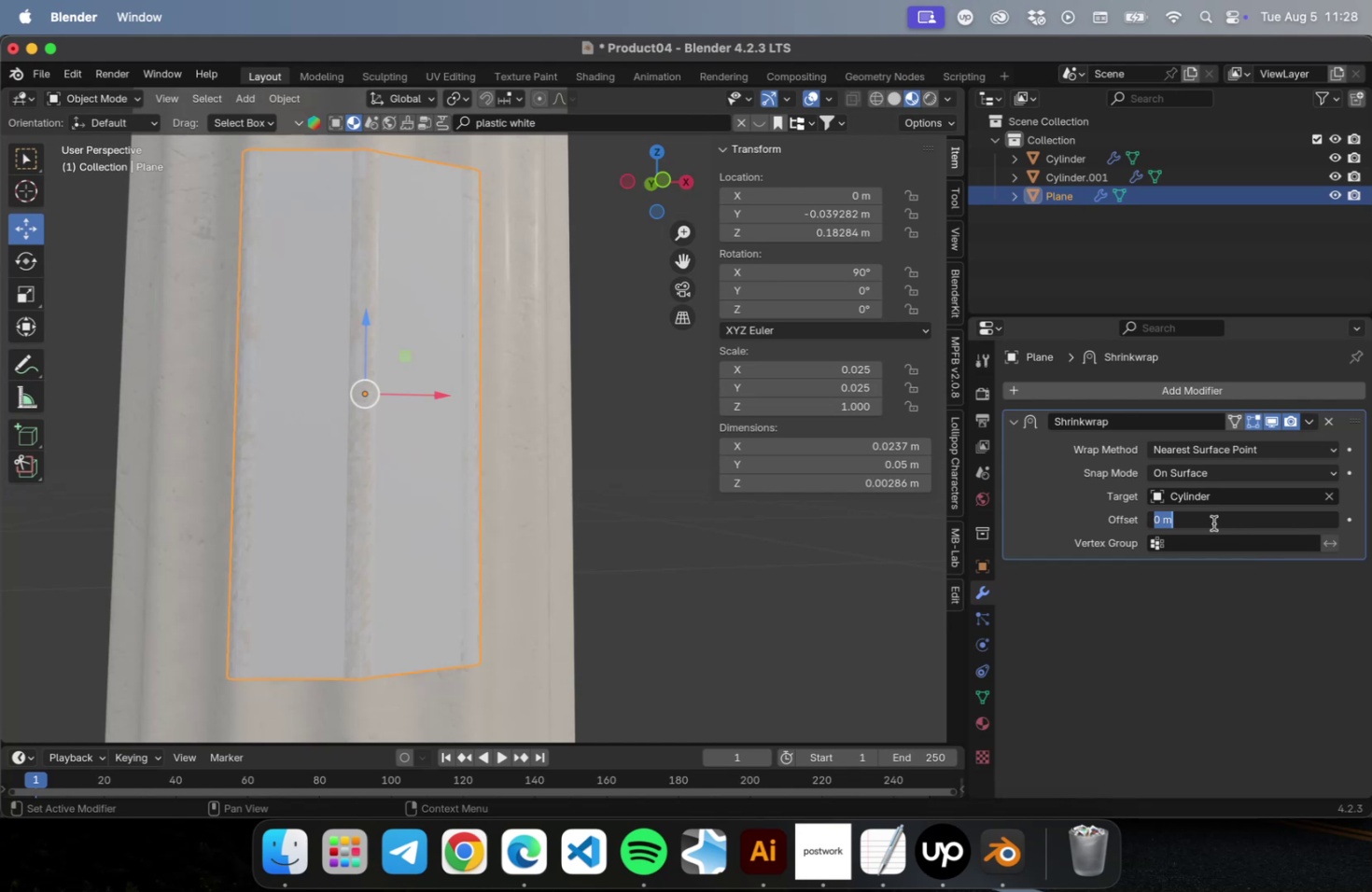 
type(0.01)
 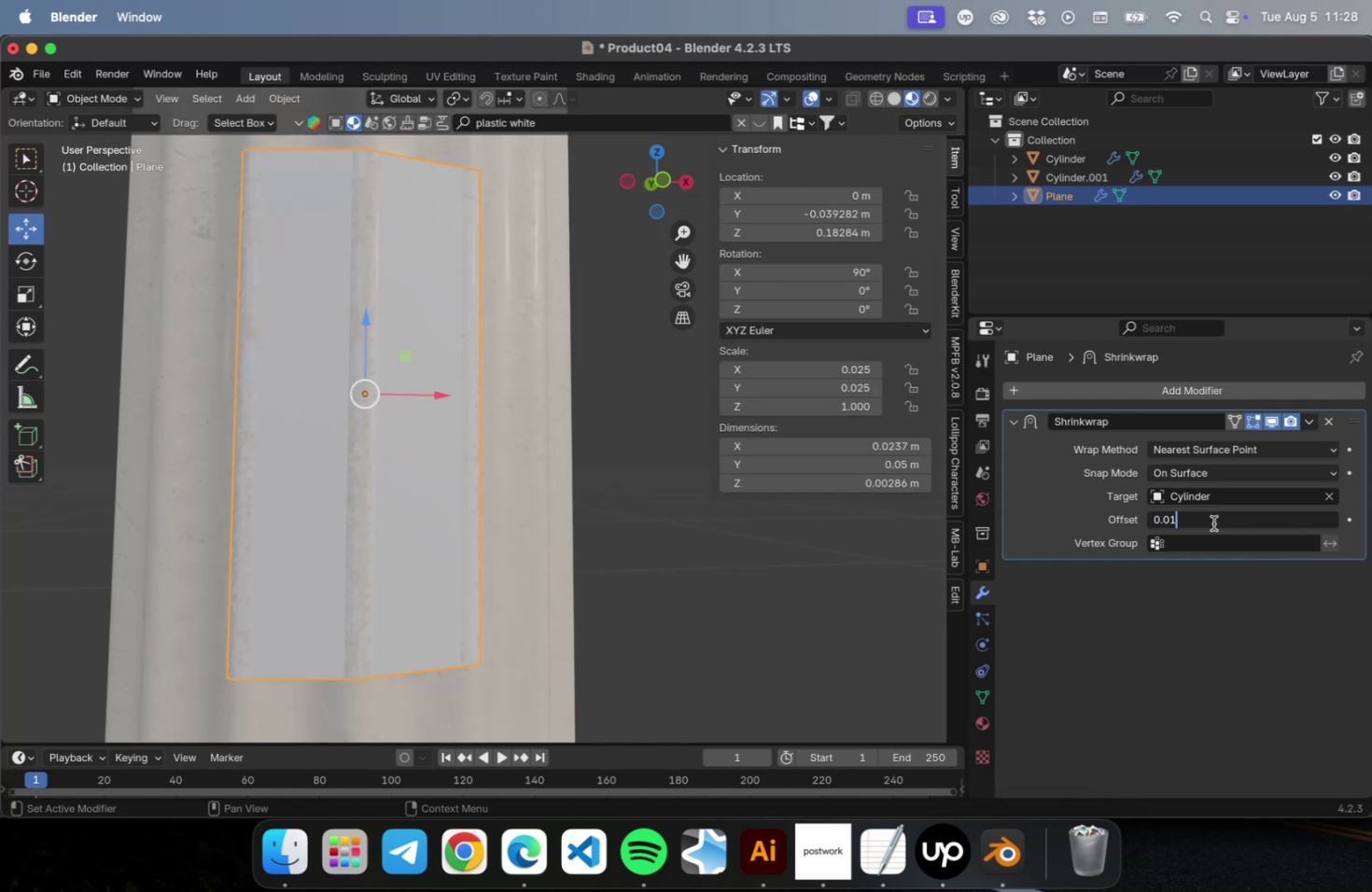 
key(Enter)
 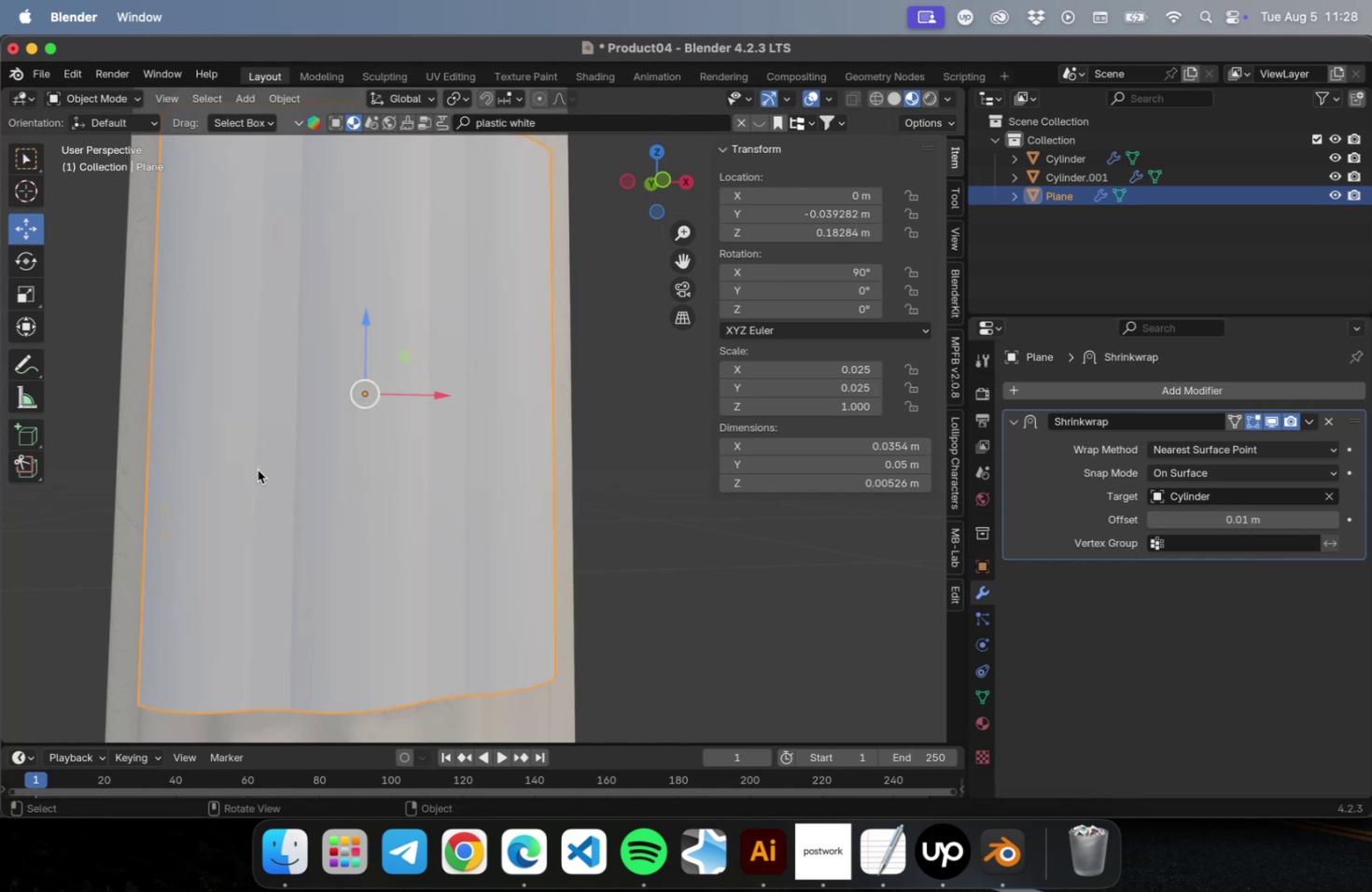 
hold_key(key=ShiftLeft, duration=0.57)
 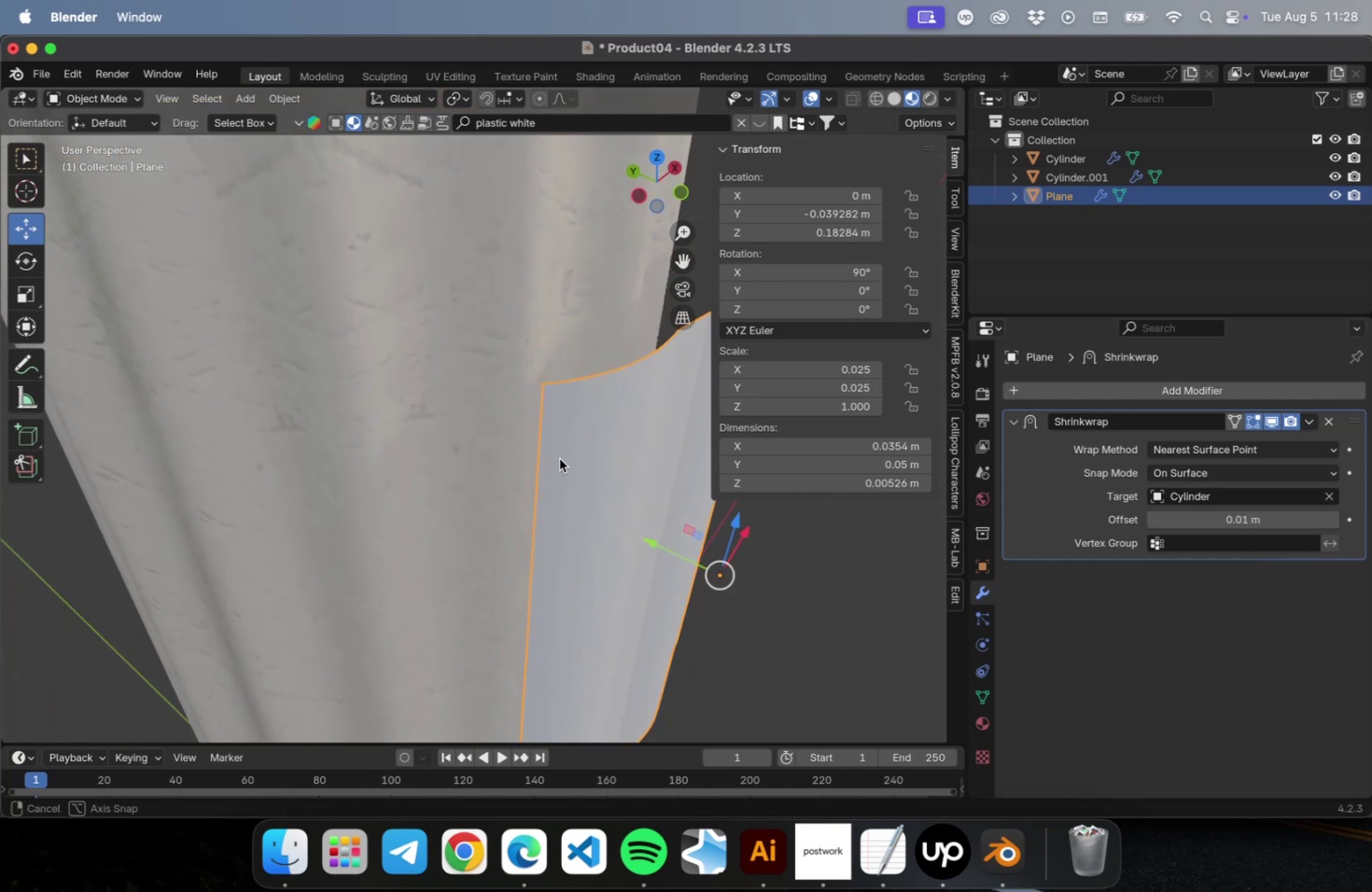 
hold_key(key=ShiftLeft, duration=0.62)
 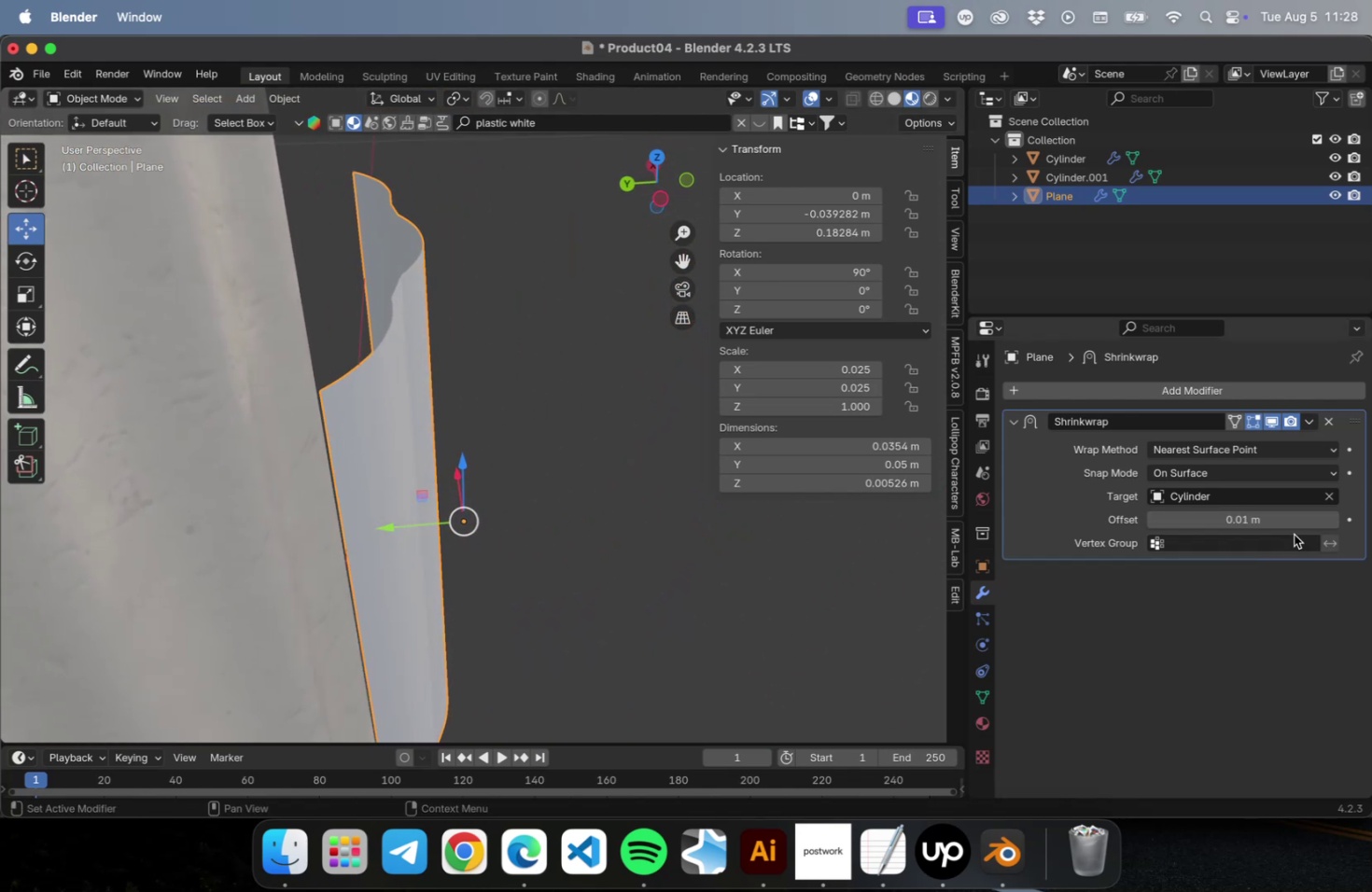 
double_click([1224, 523])
 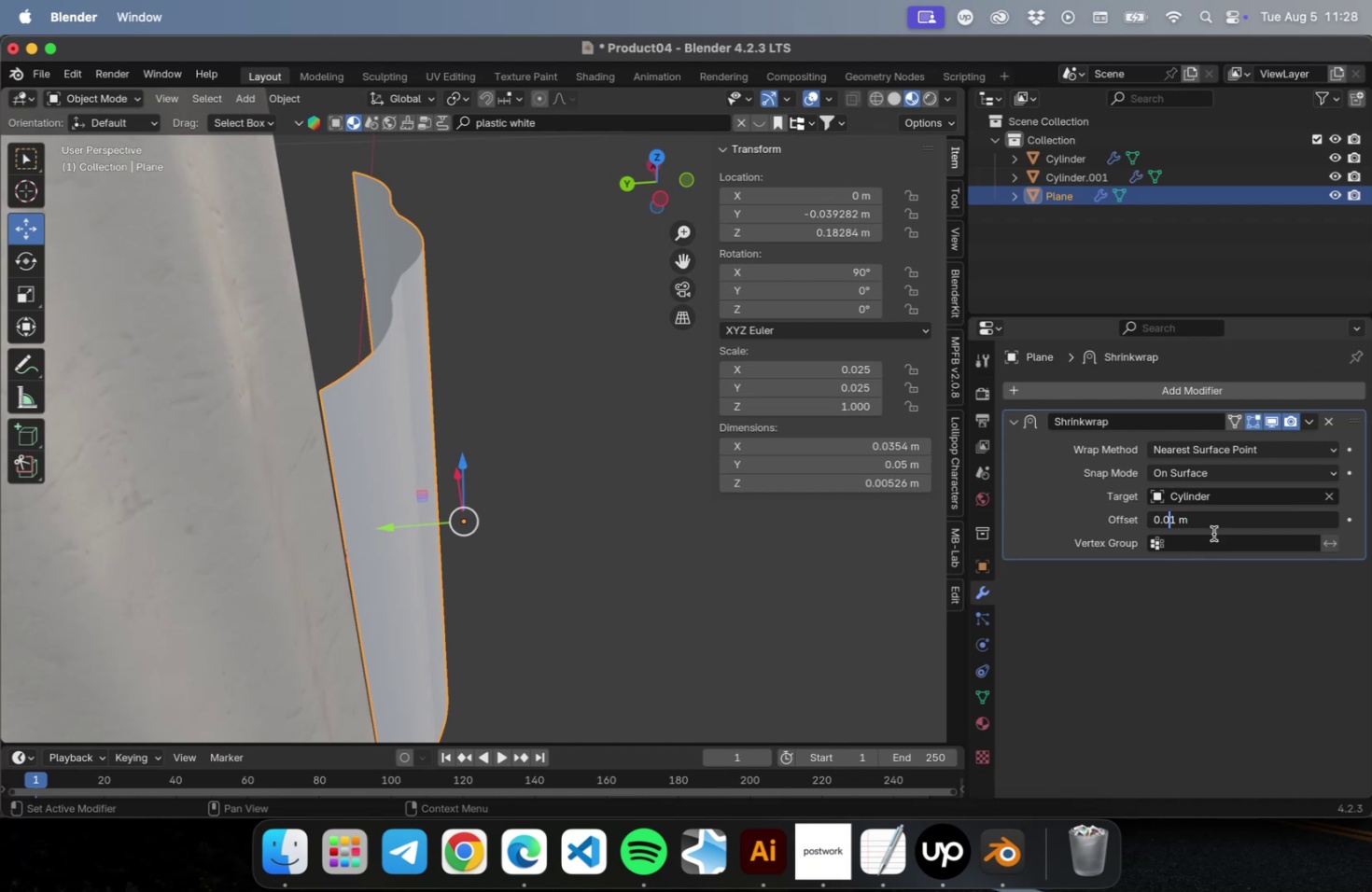 
key(0)
 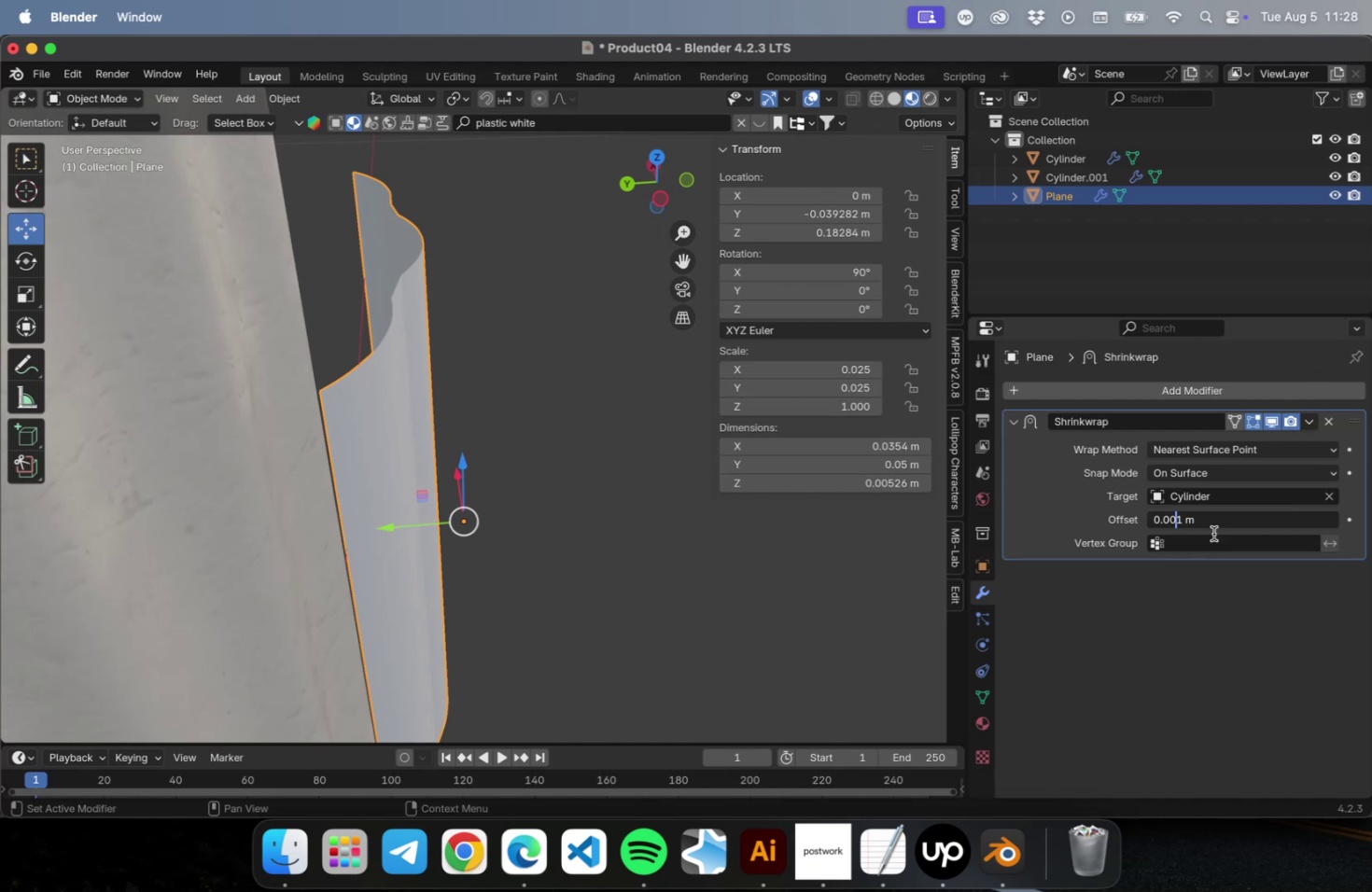 
key(Enter)
 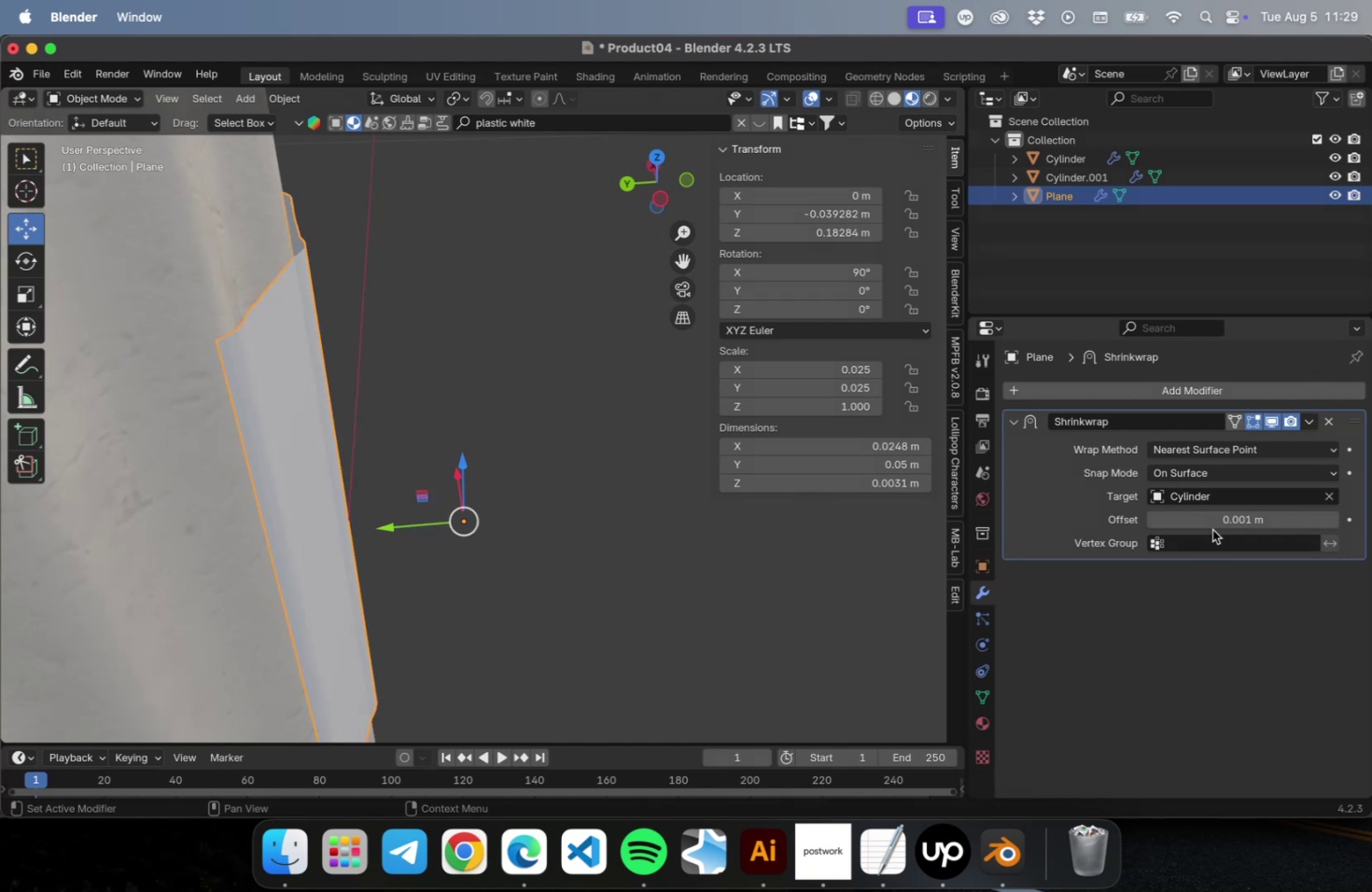 
double_click([1211, 522])
 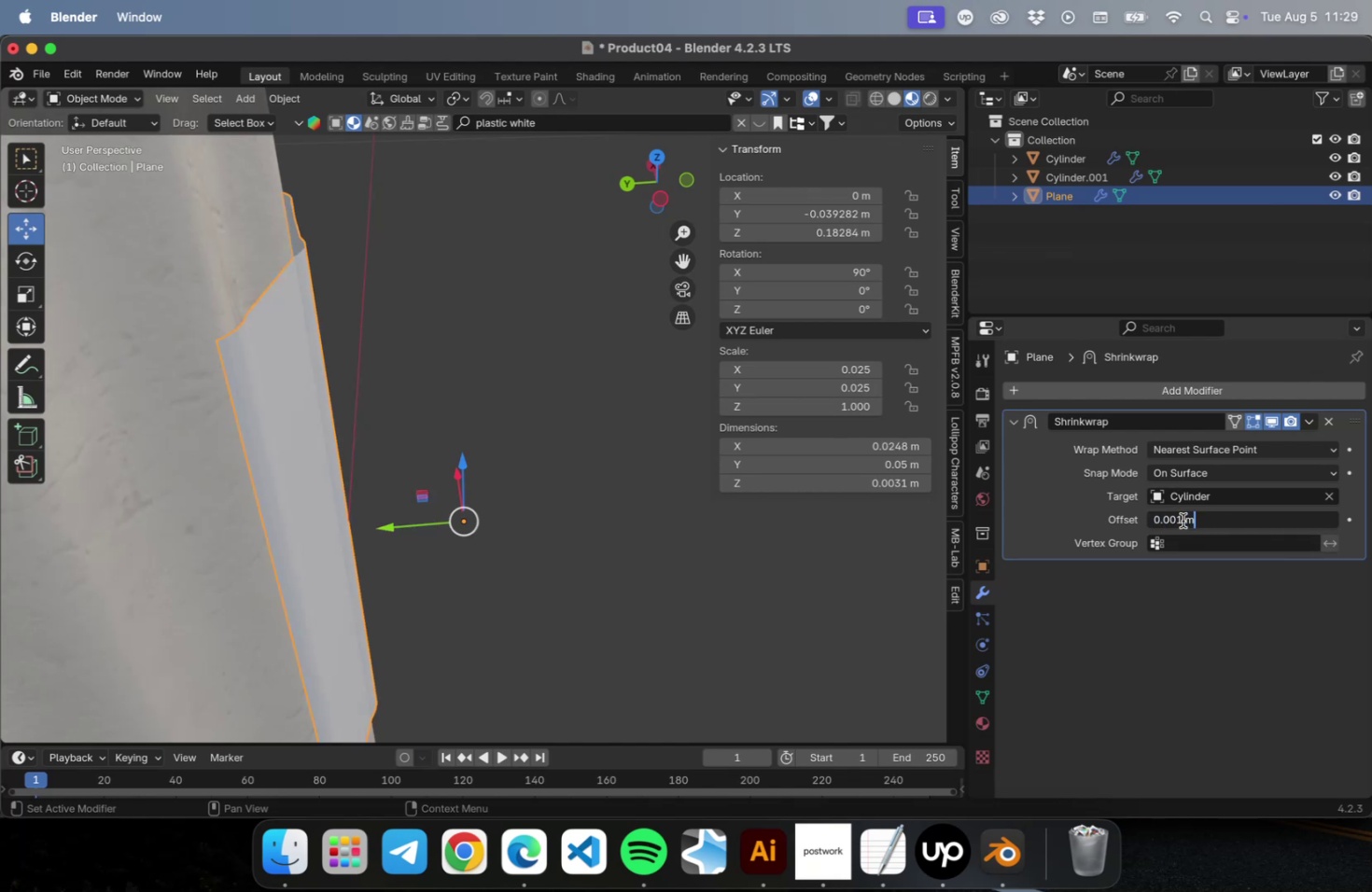 
left_click_drag(start_coordinate=[1172, 520], to_coordinate=[1180, 518])
 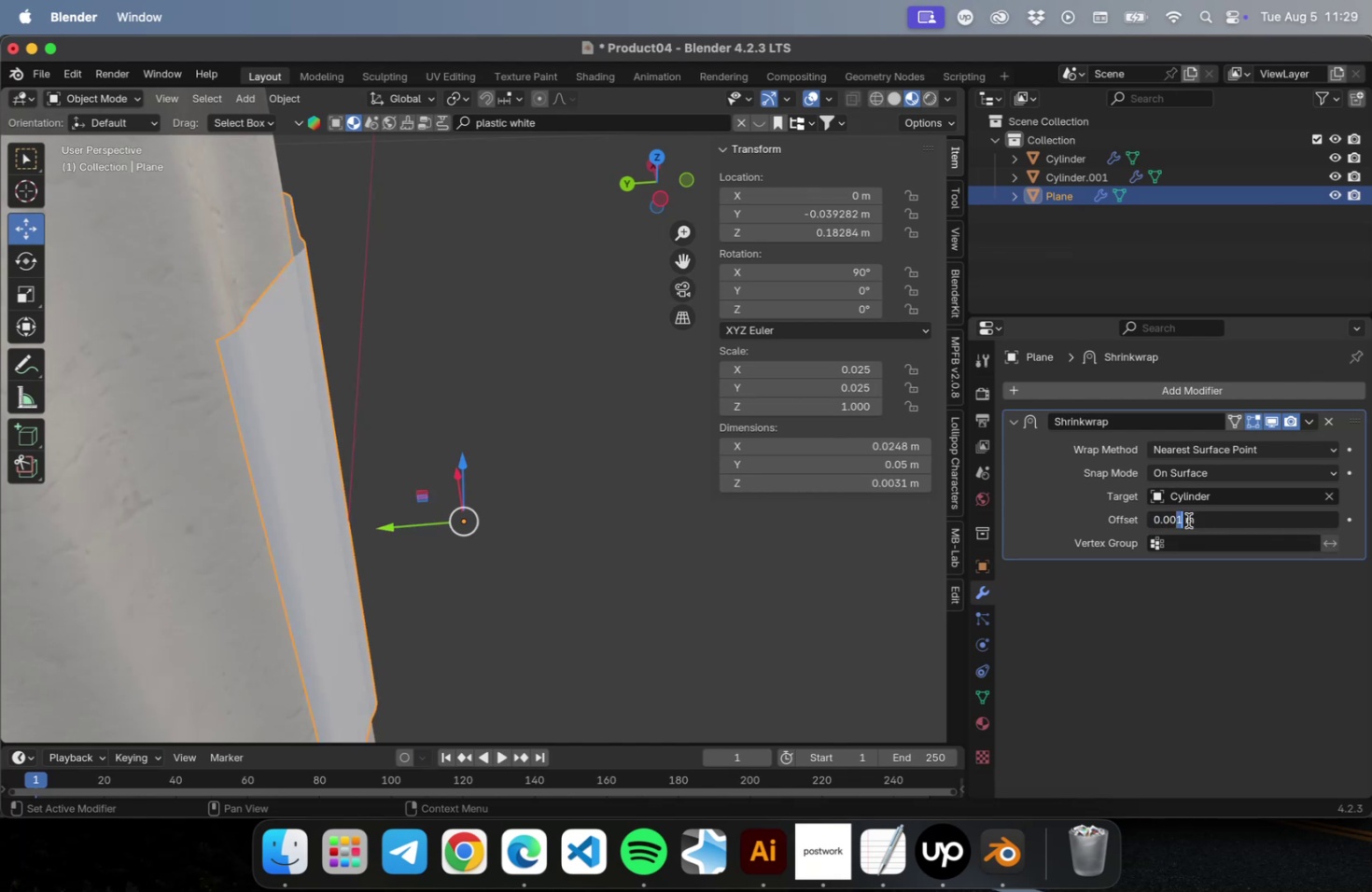 
type(02)
 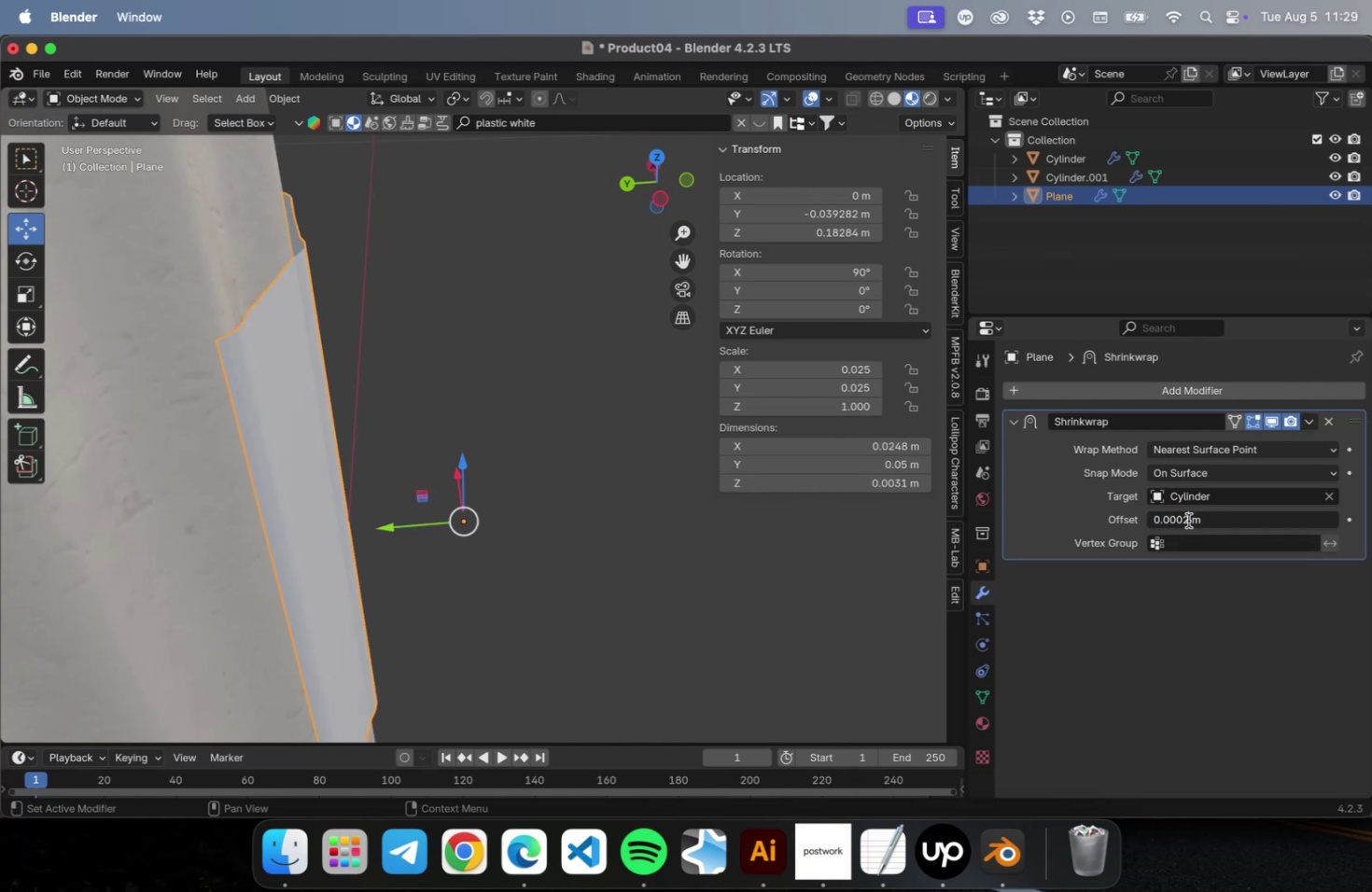 
key(Enter)
 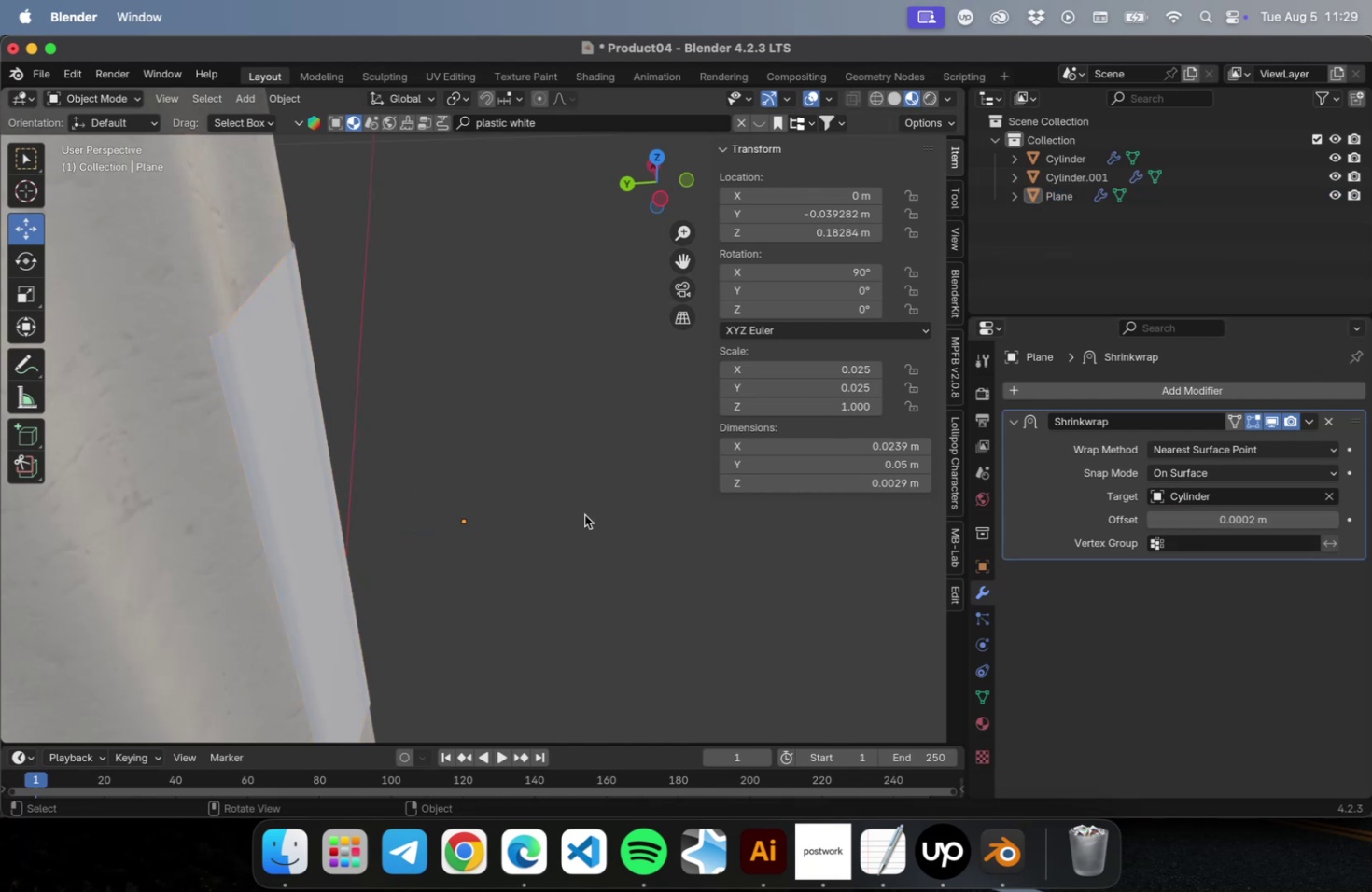 
scroll: coordinate [367, 444], scroll_direction: down, amount: 4.0
 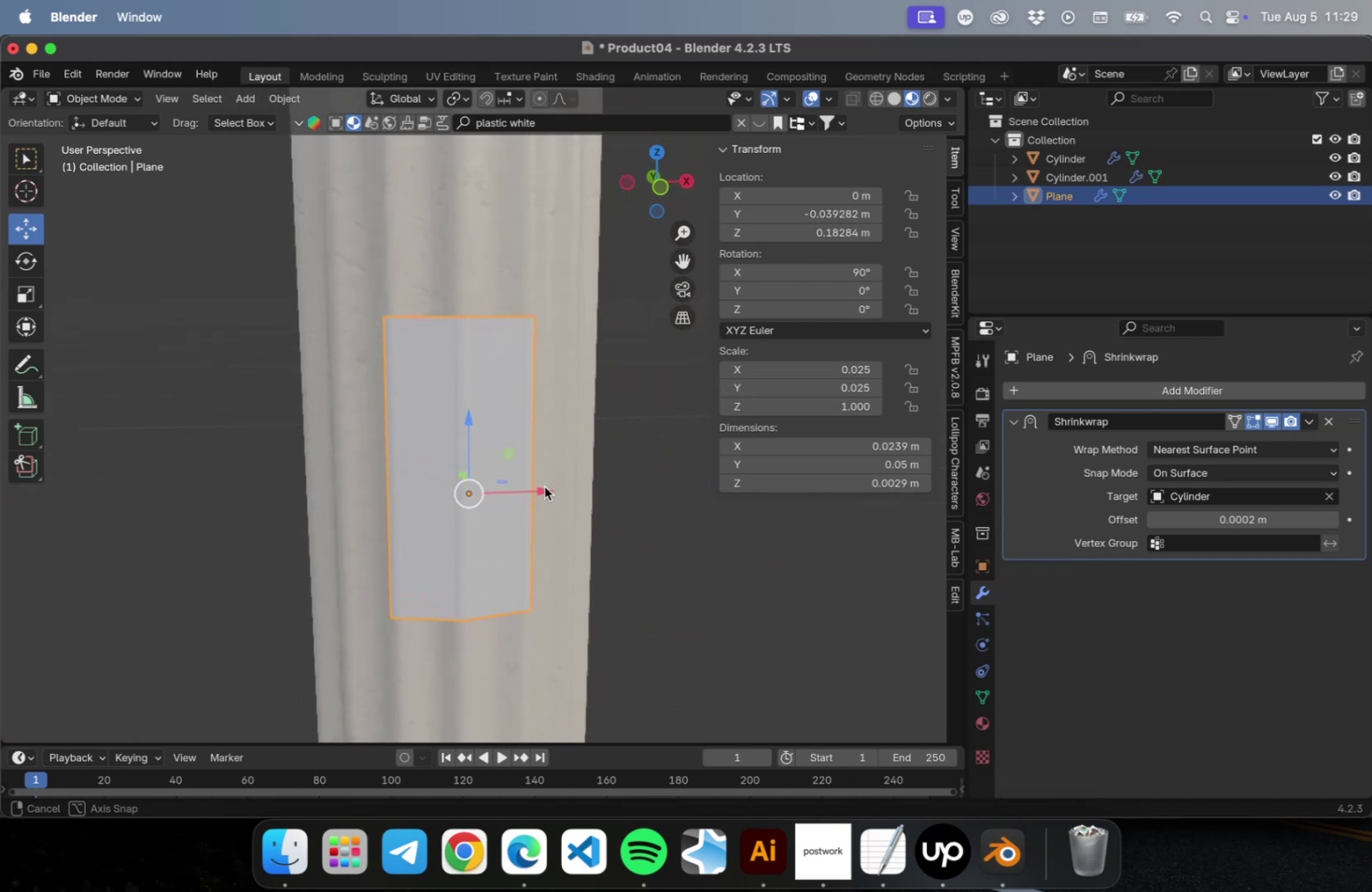 
wait(11.51)
 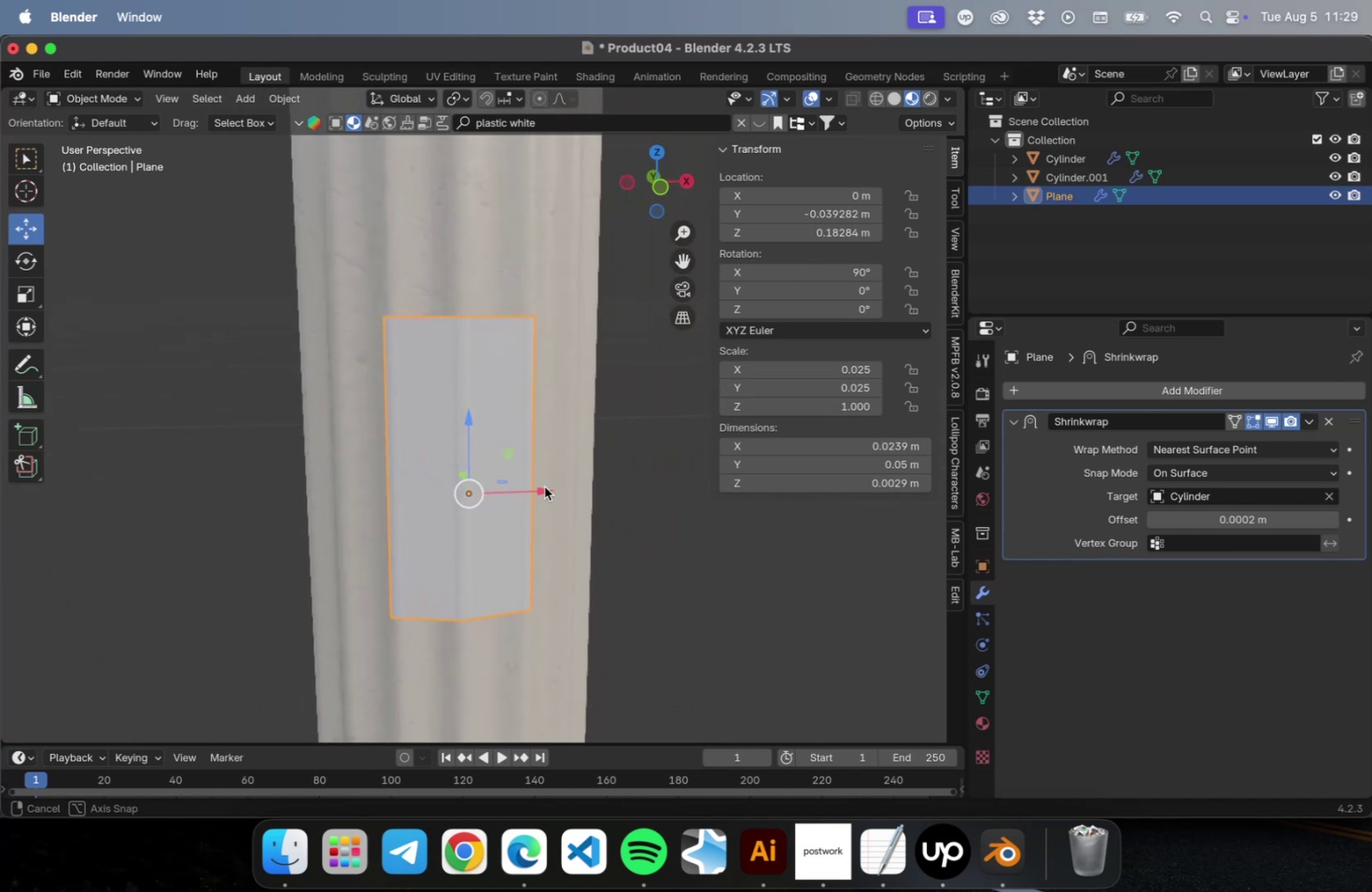 
left_click_drag(start_coordinate=[813, 457], to_coordinate=[830, 454])
 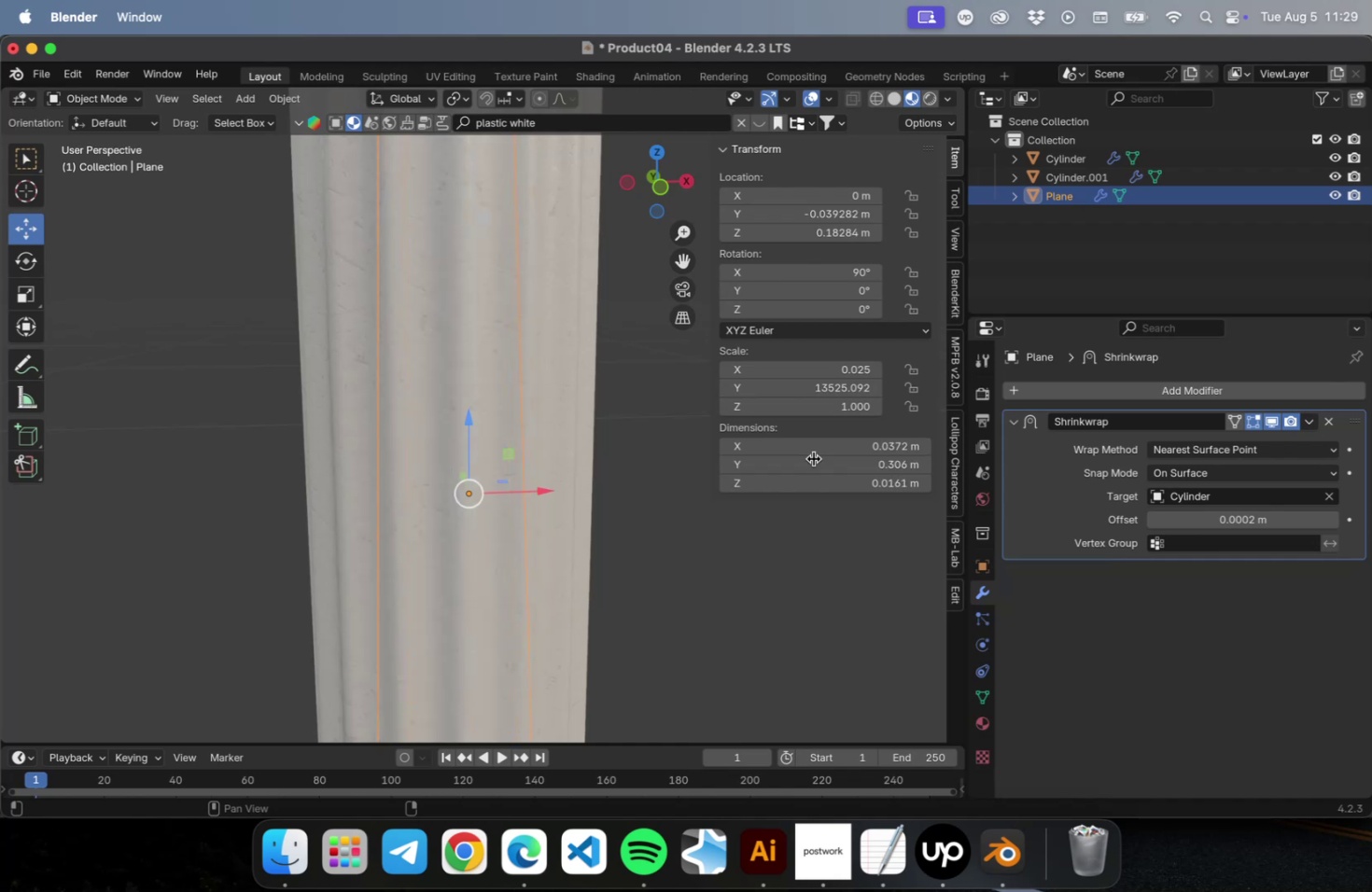 
key(Meta+Z)
 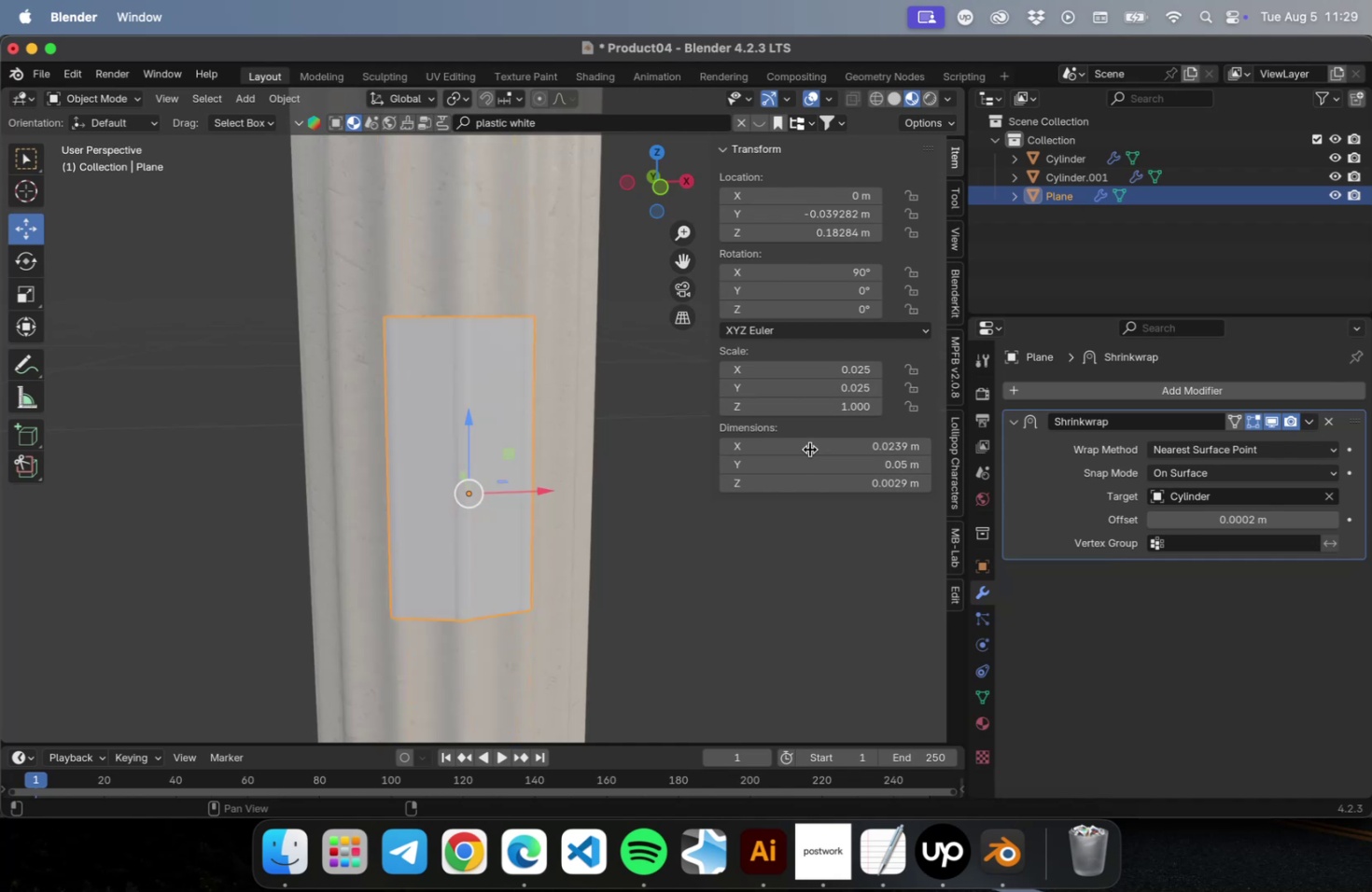 
left_click_drag(start_coordinate=[807, 441], to_coordinate=[814, 442])
 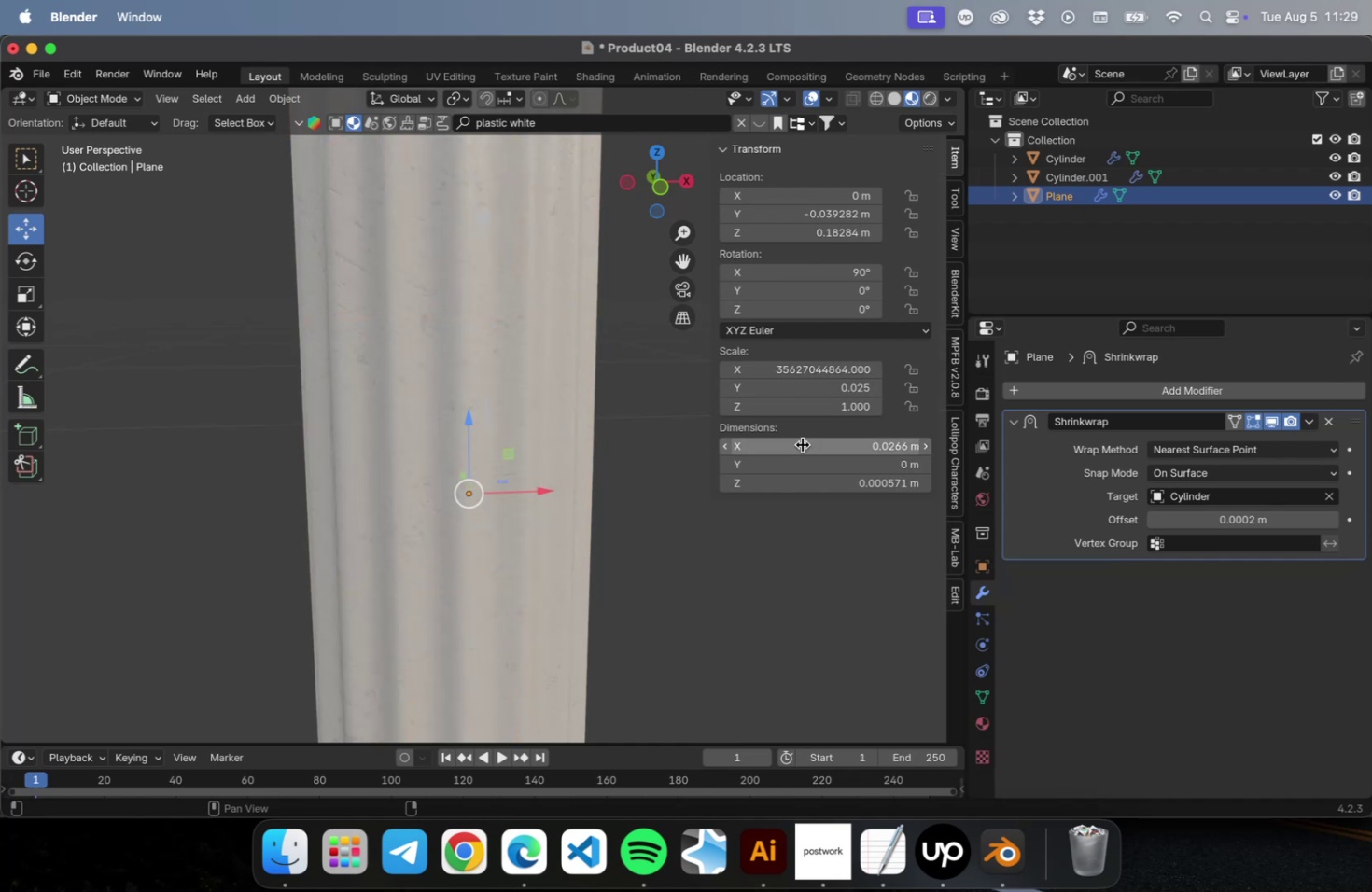 
key(Meta+Z)
 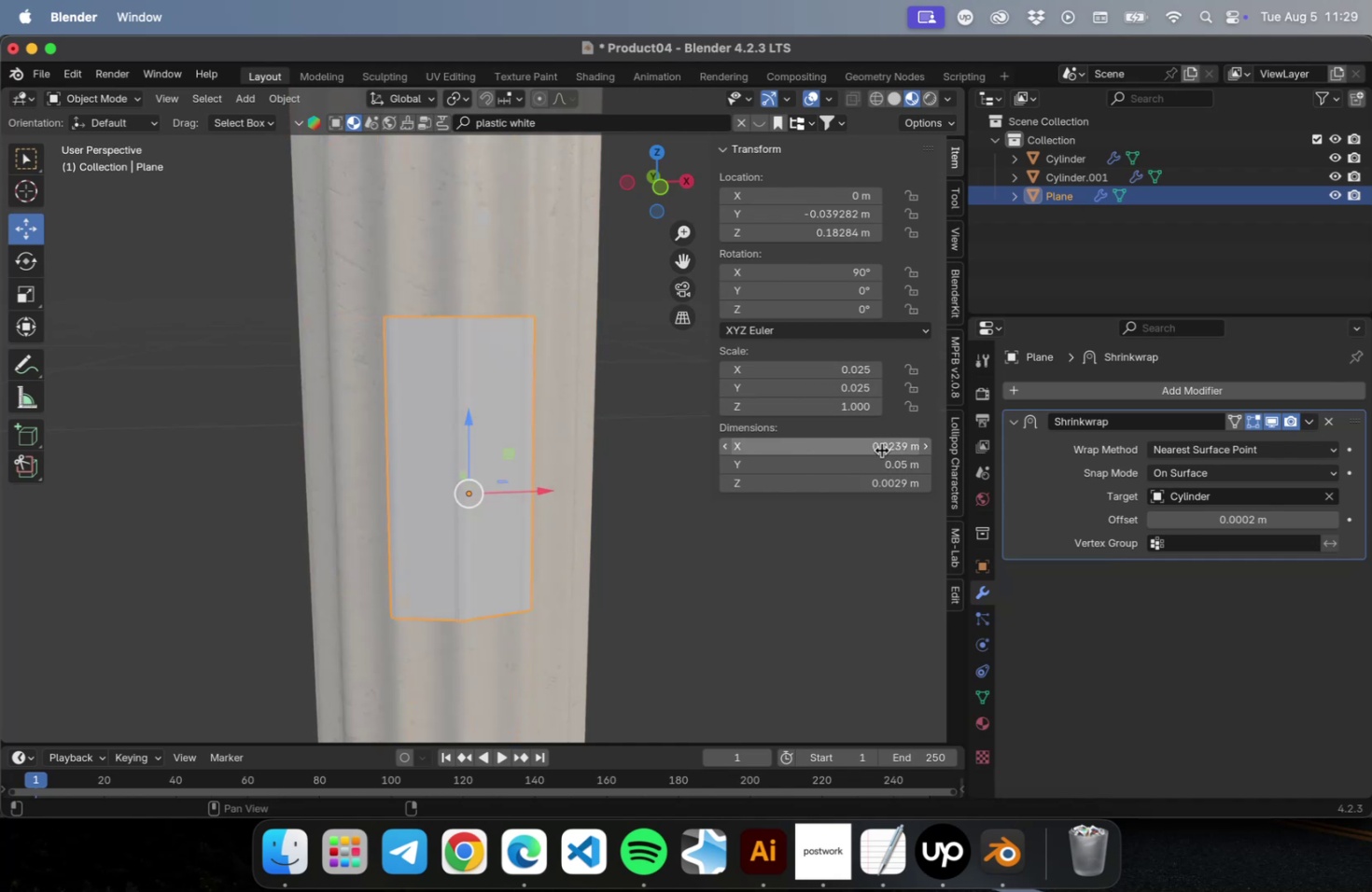 
left_click([885, 448])
 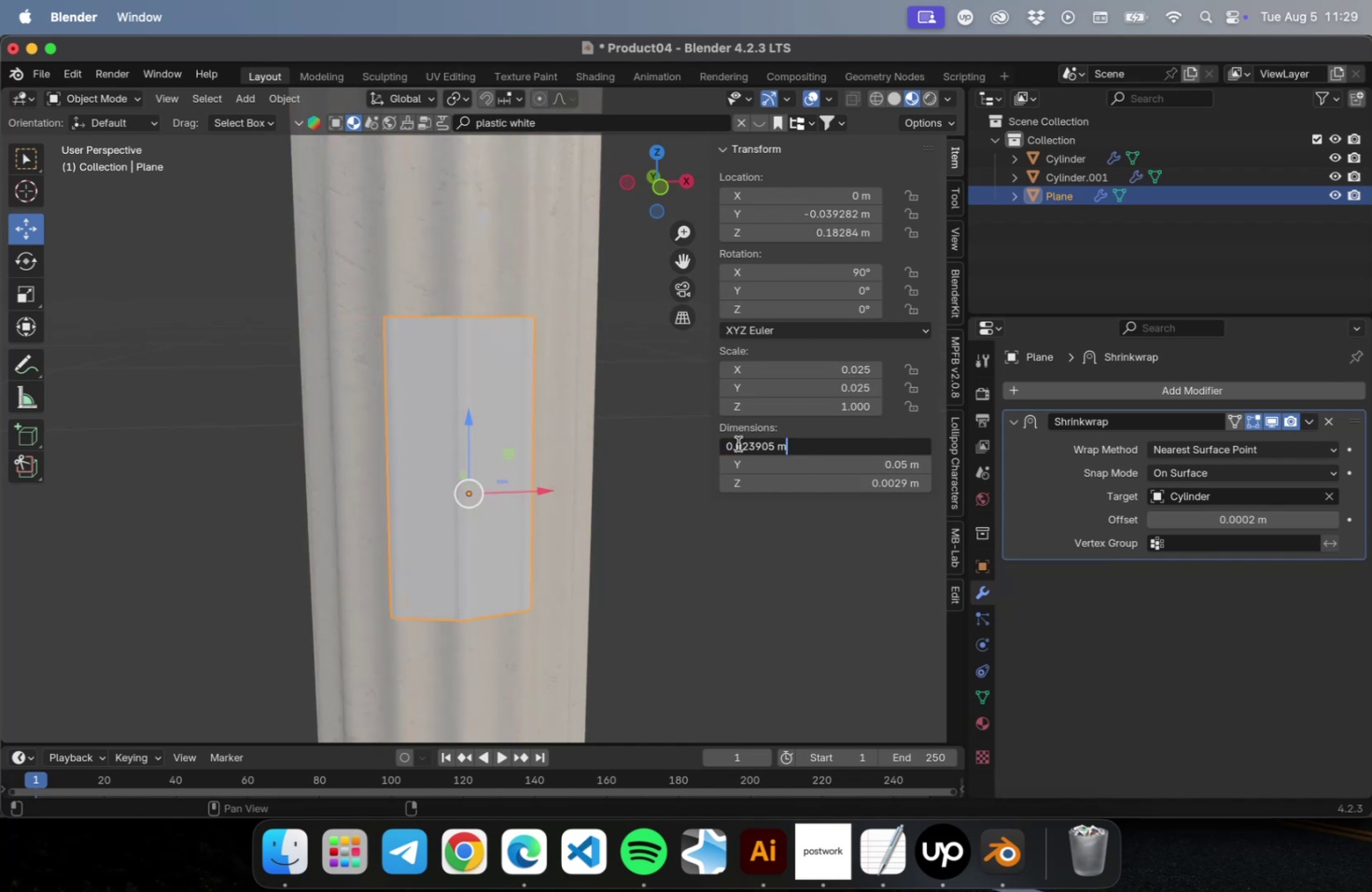 
left_click_drag(start_coordinate=[743, 444], to_coordinate=[790, 445])
 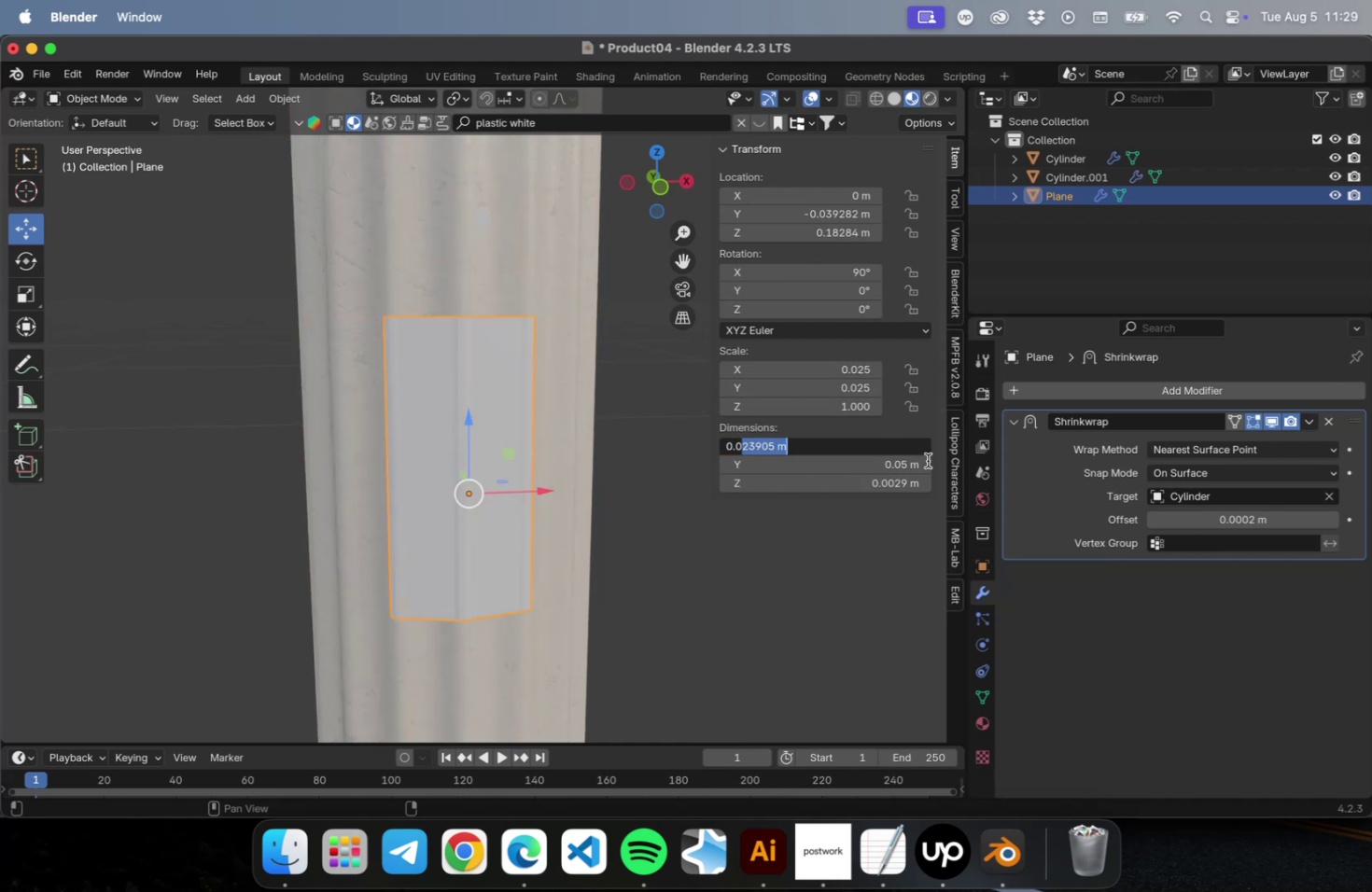 
key(5)
 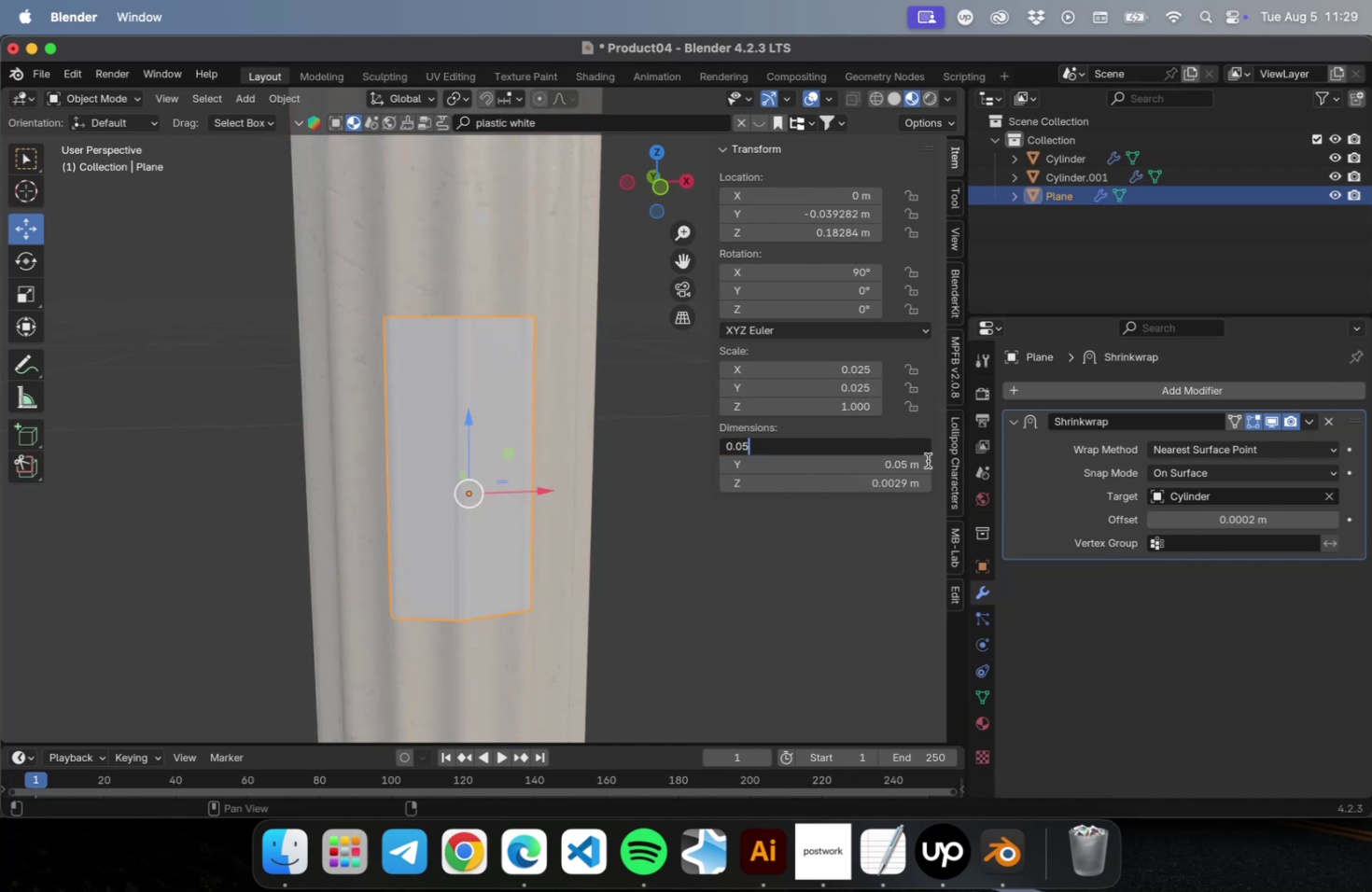 
key(Tab)
 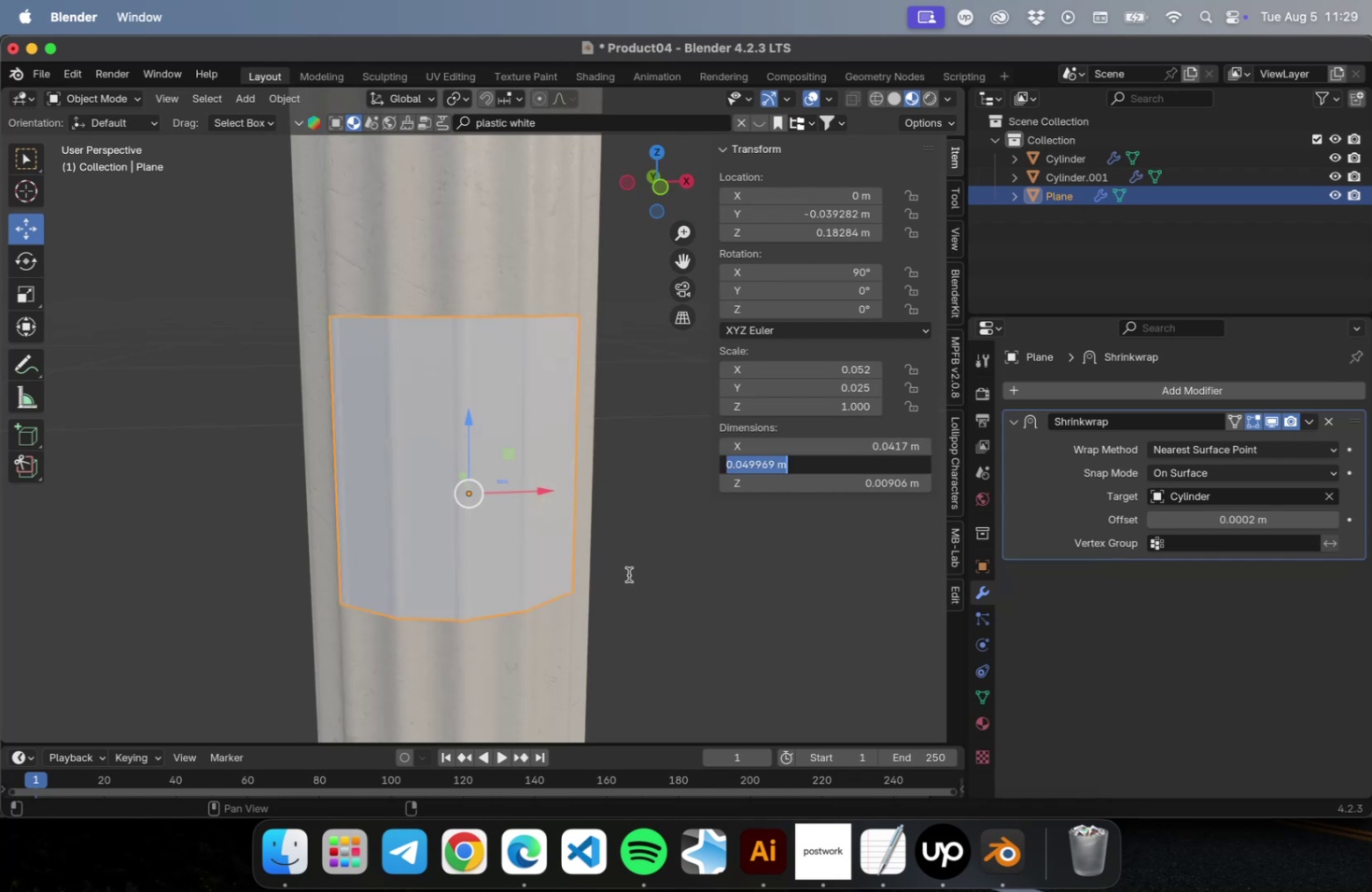 
wait(8.82)
 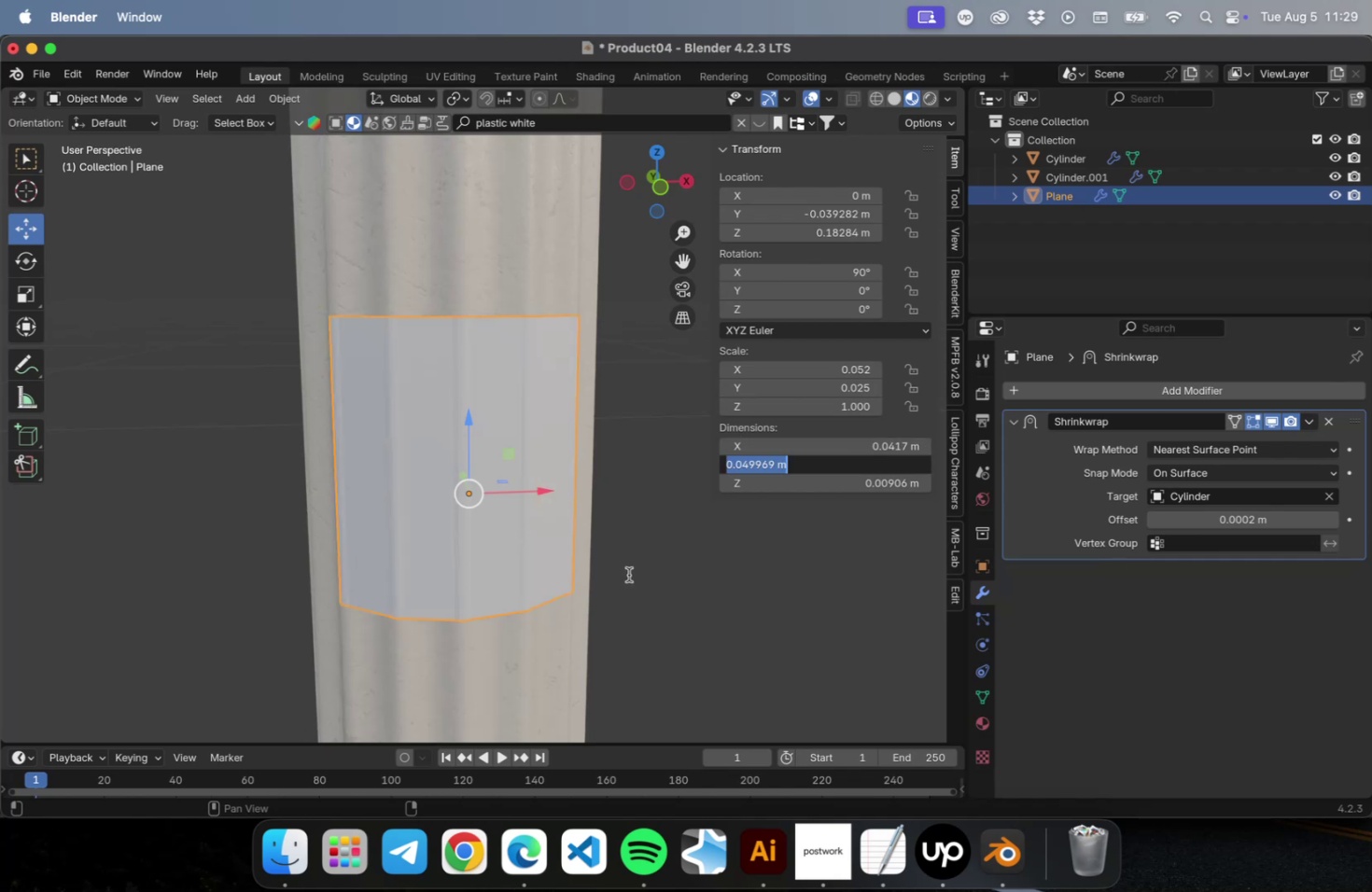 
left_click([845, 451])
 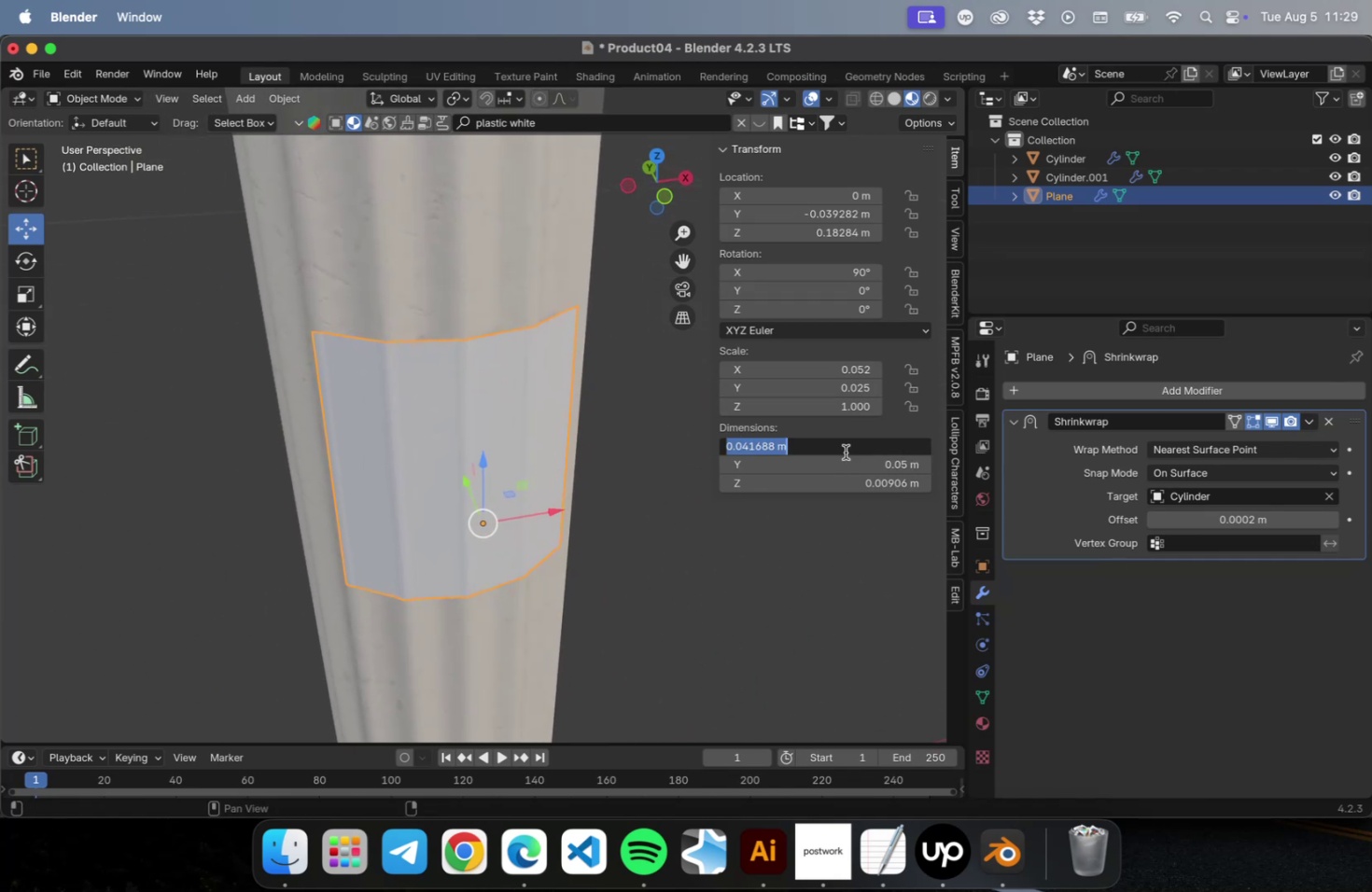 
type(0.05)
key(Backspace)
type(6)
 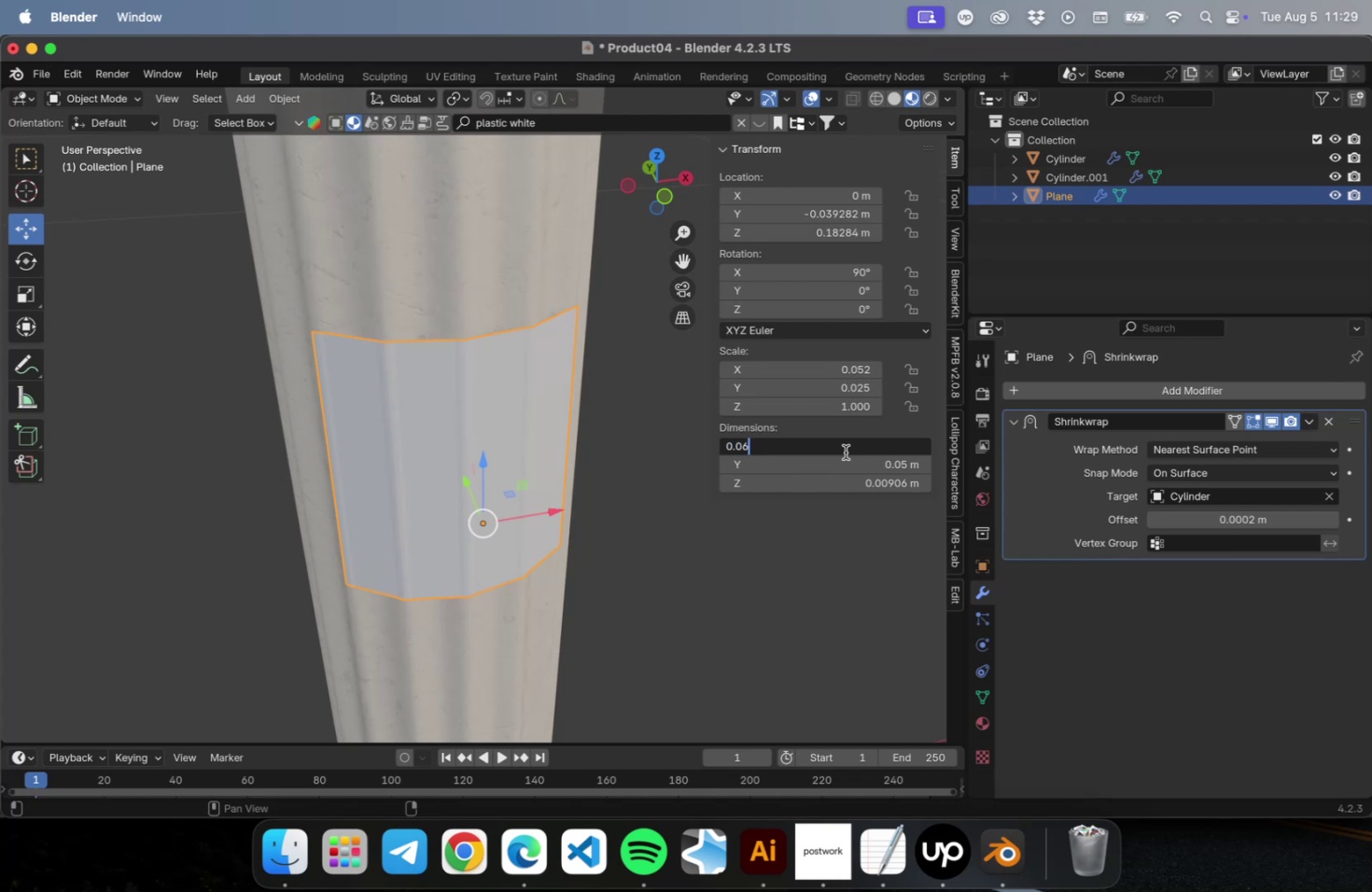 
key(Enter)
 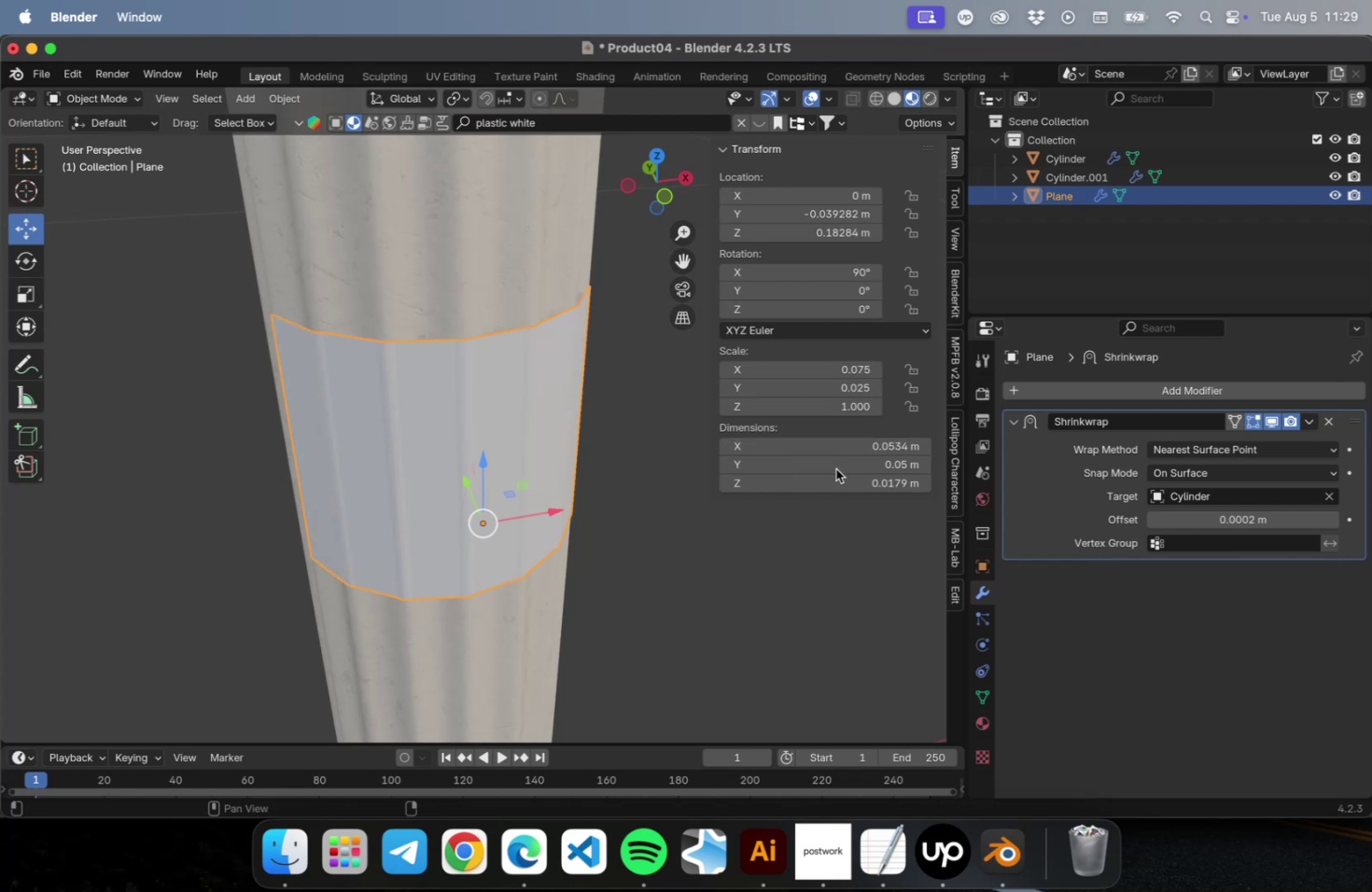 
left_click([694, 574])
 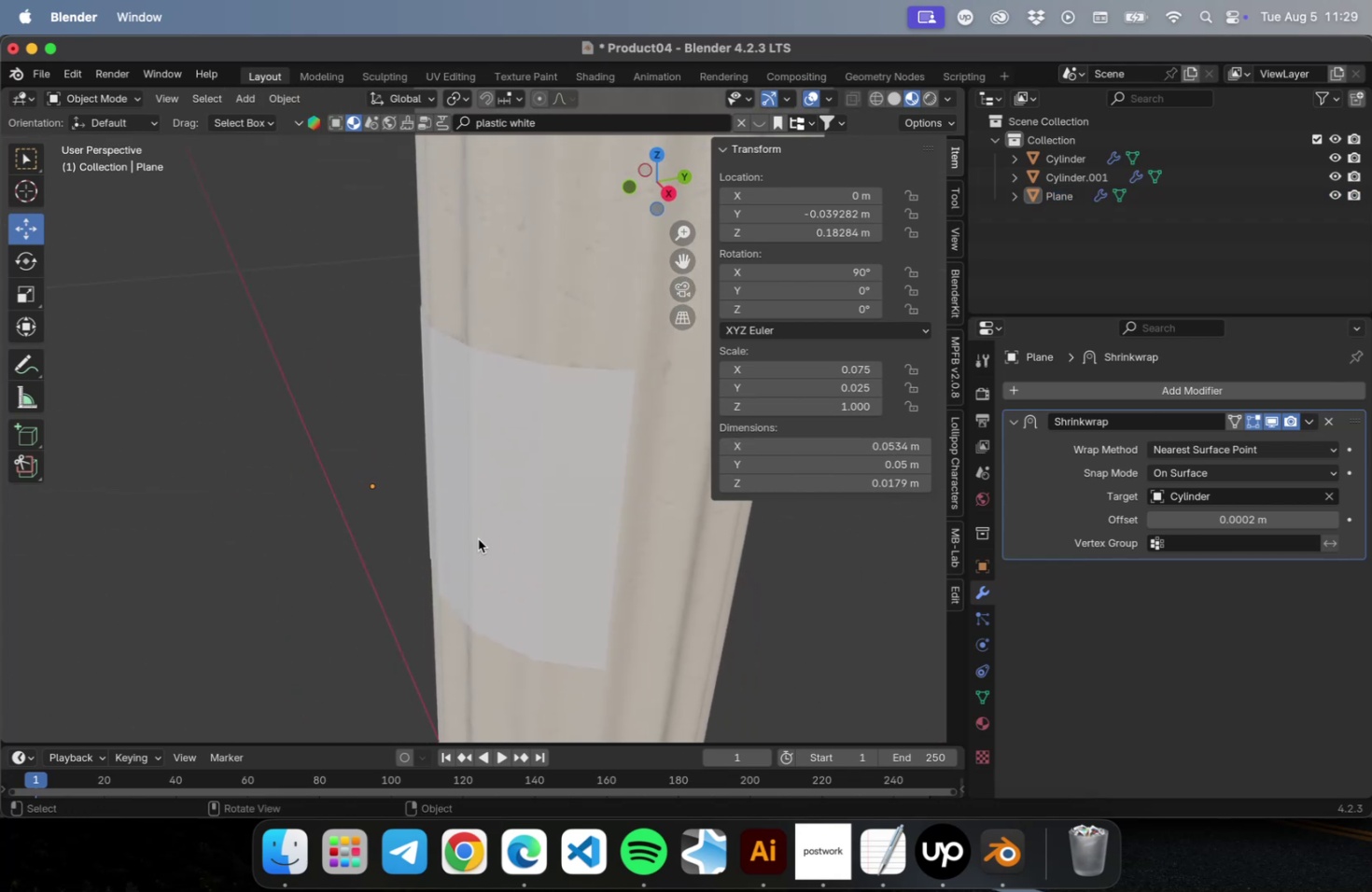 
left_click([478, 538])
 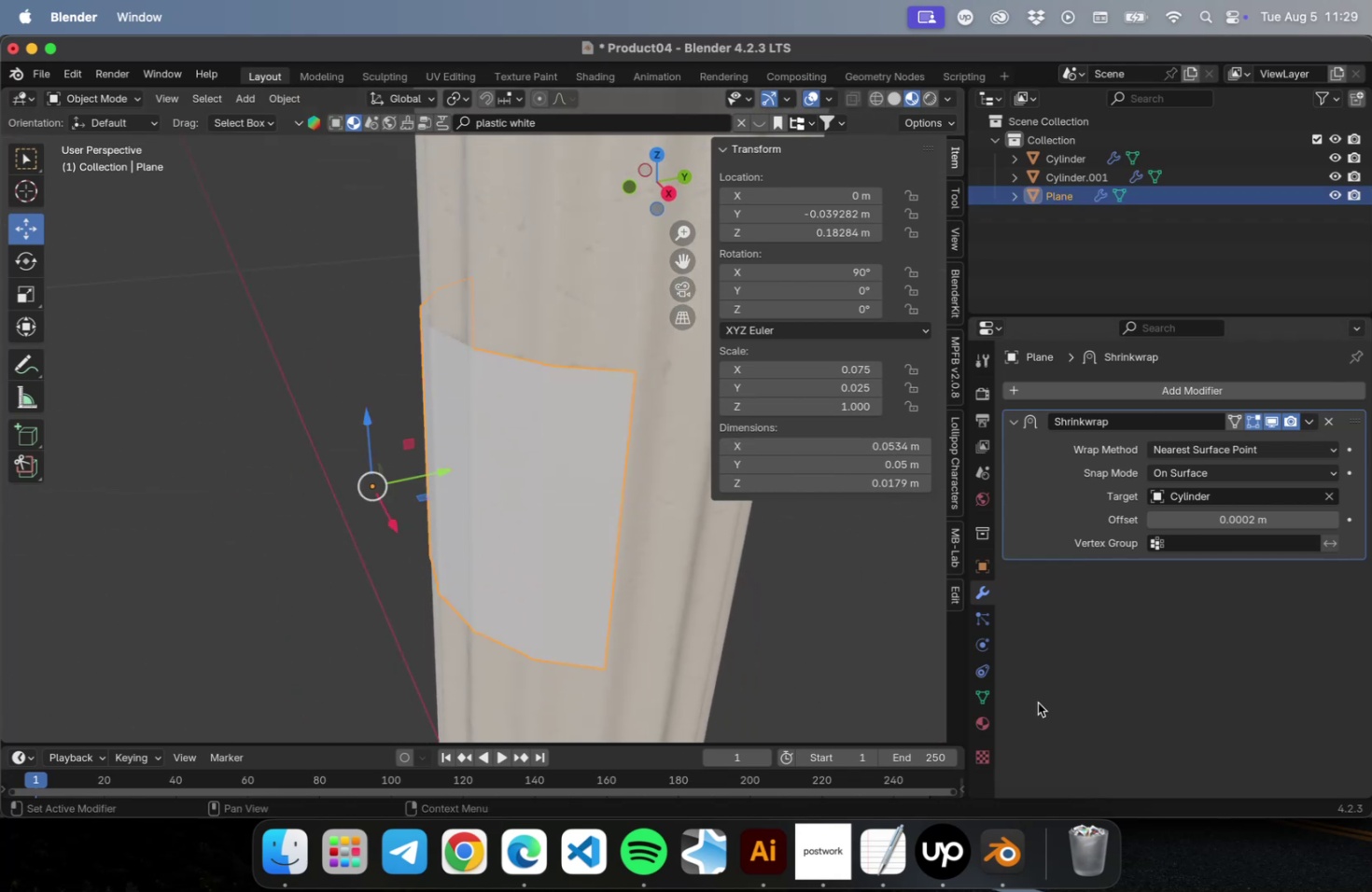 
left_click([973, 720])
 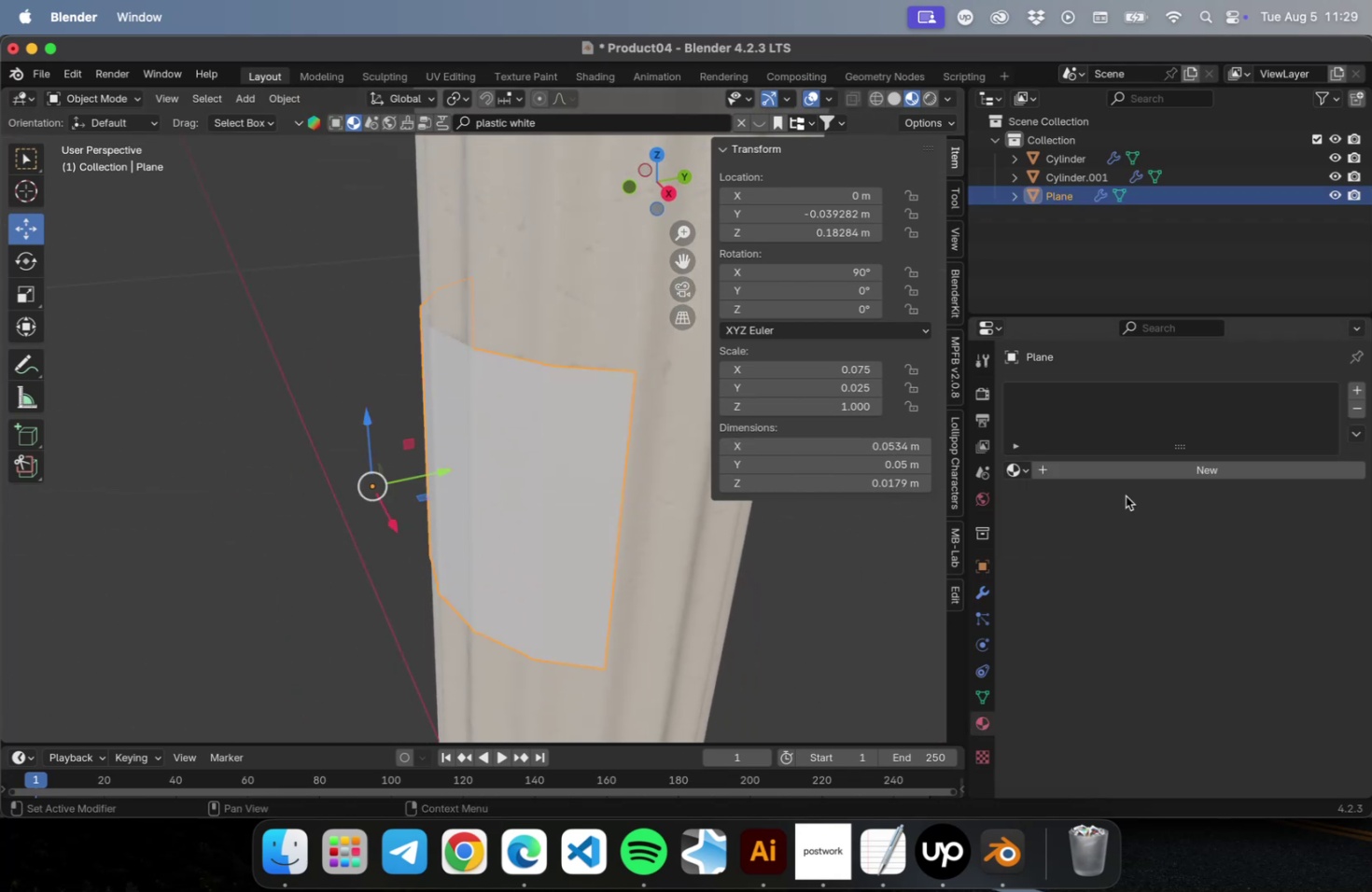 
left_click([1142, 469])
 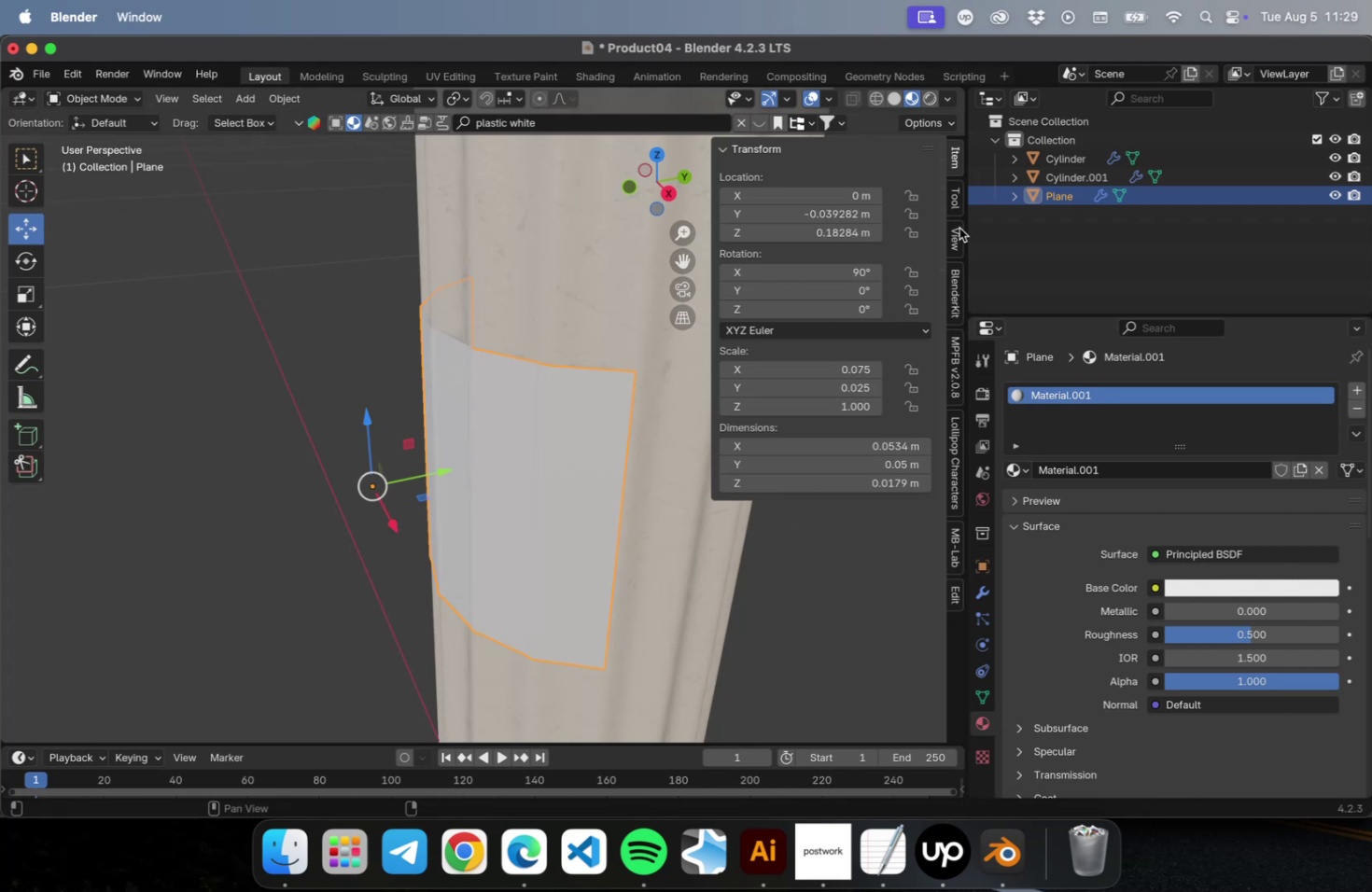 
left_click([950, 158])
 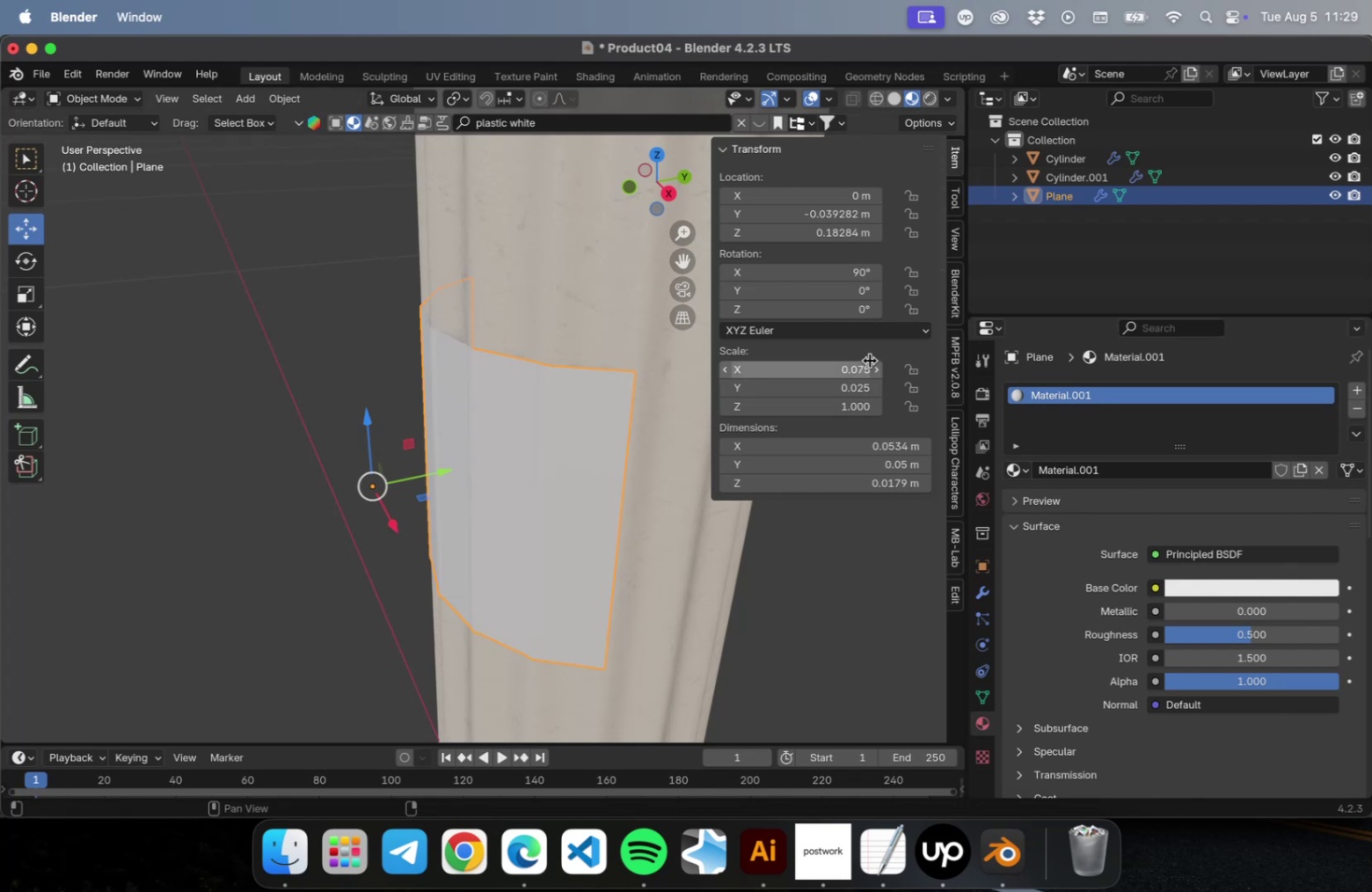 
key(N)
 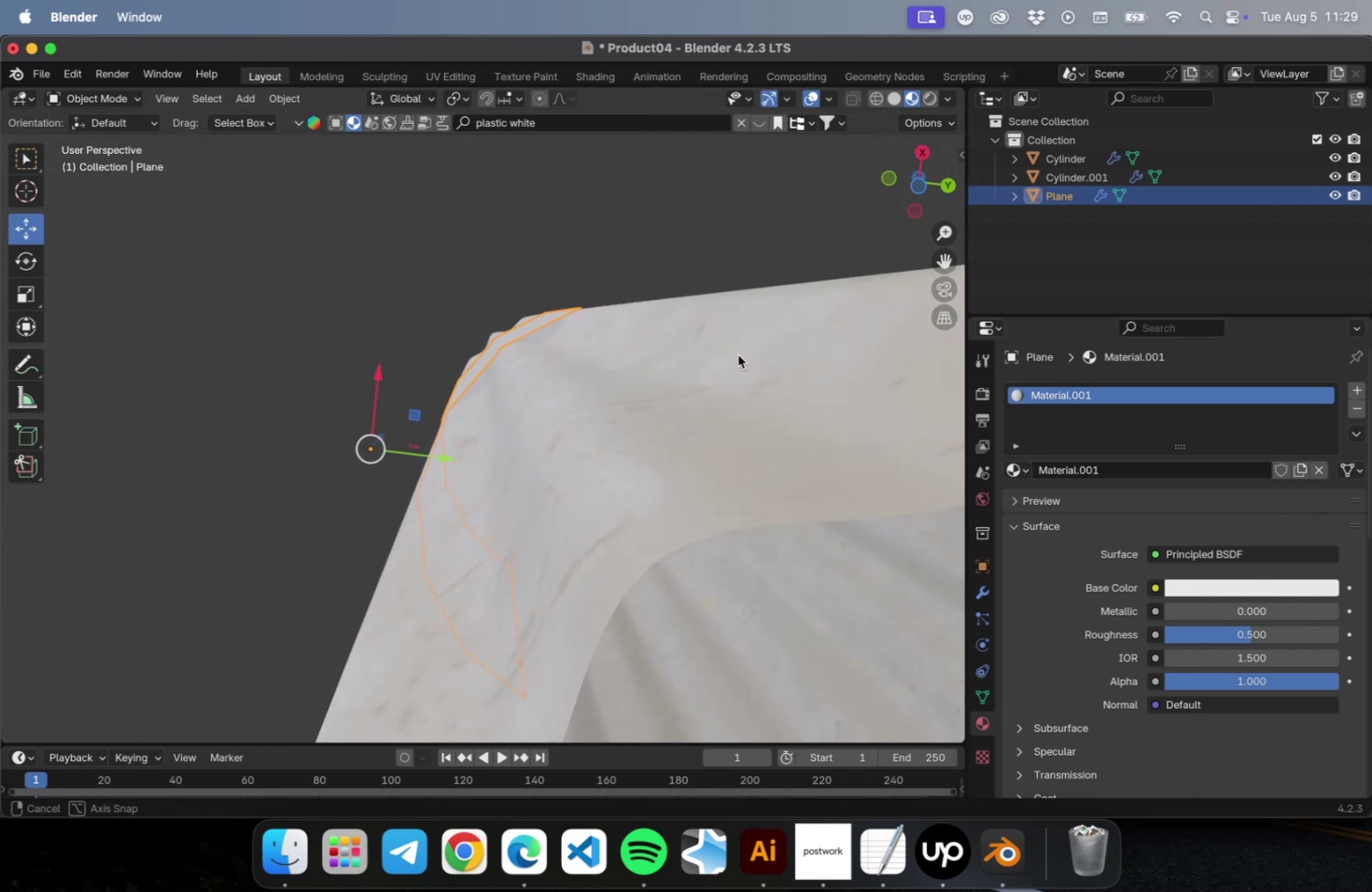 
wait(5.07)
 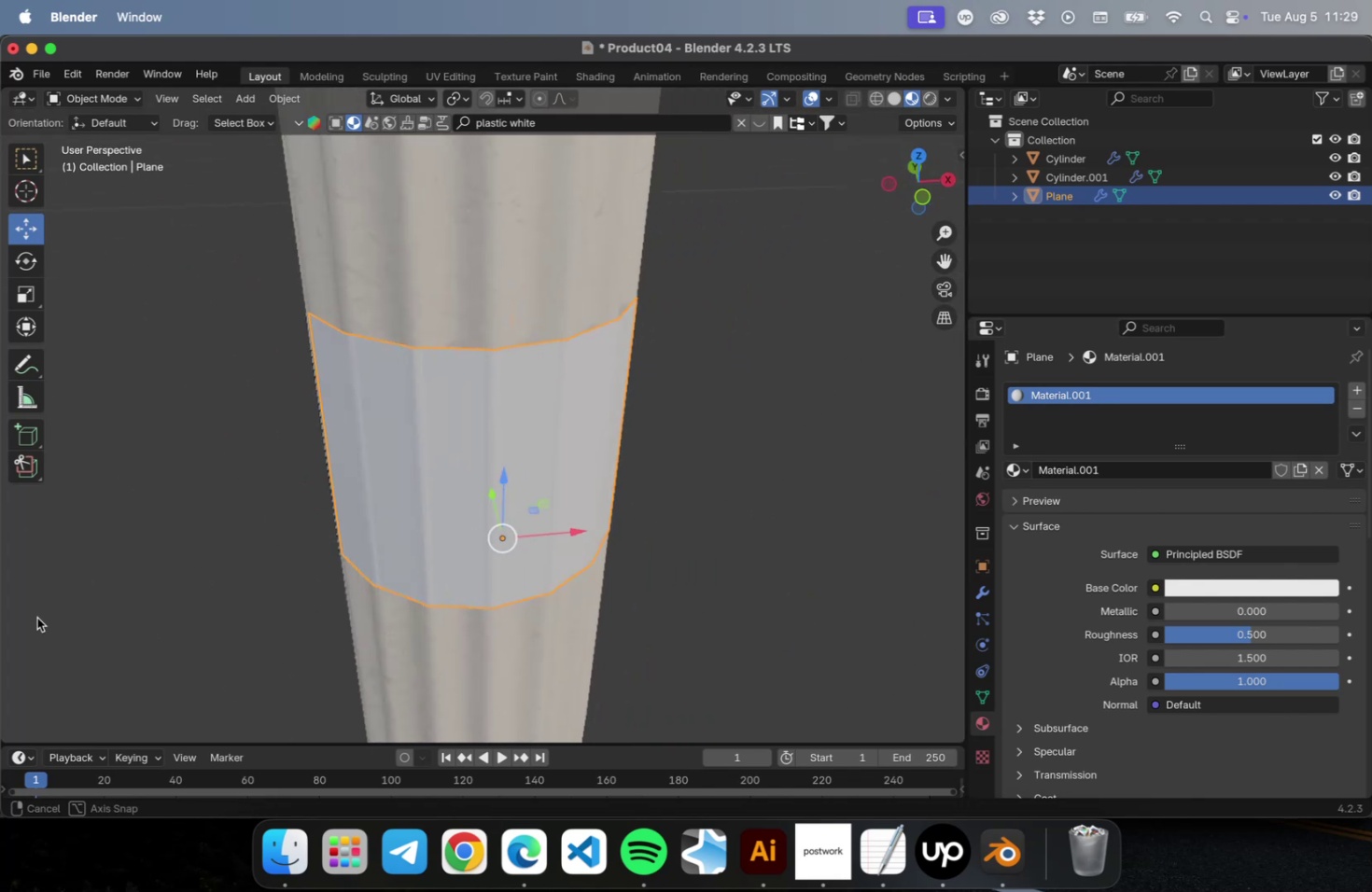 
scroll: coordinate [509, 324], scroll_direction: up, amount: 7.0
 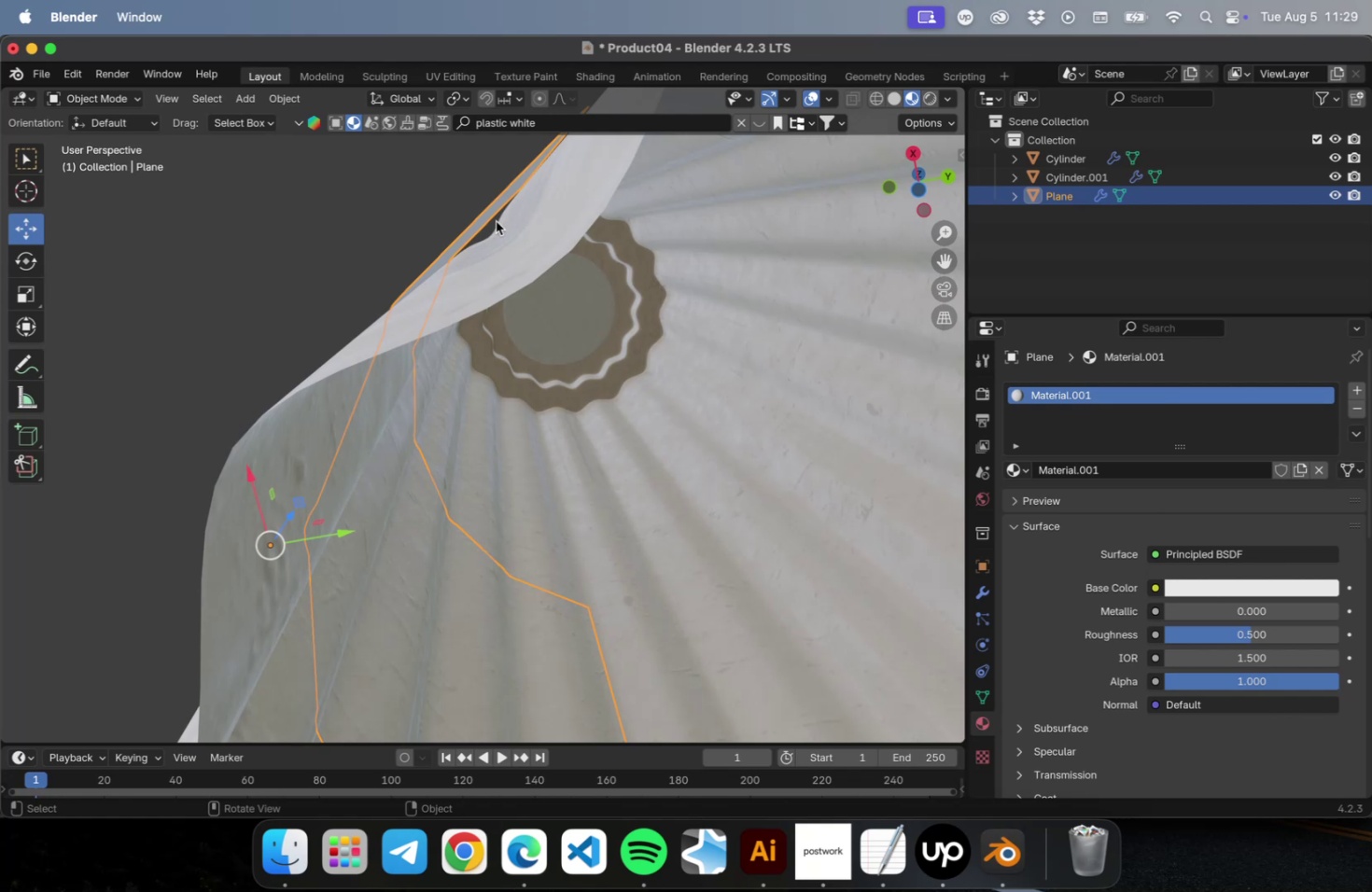 
scroll: coordinate [735, 460], scroll_direction: down, amount: 15.0
 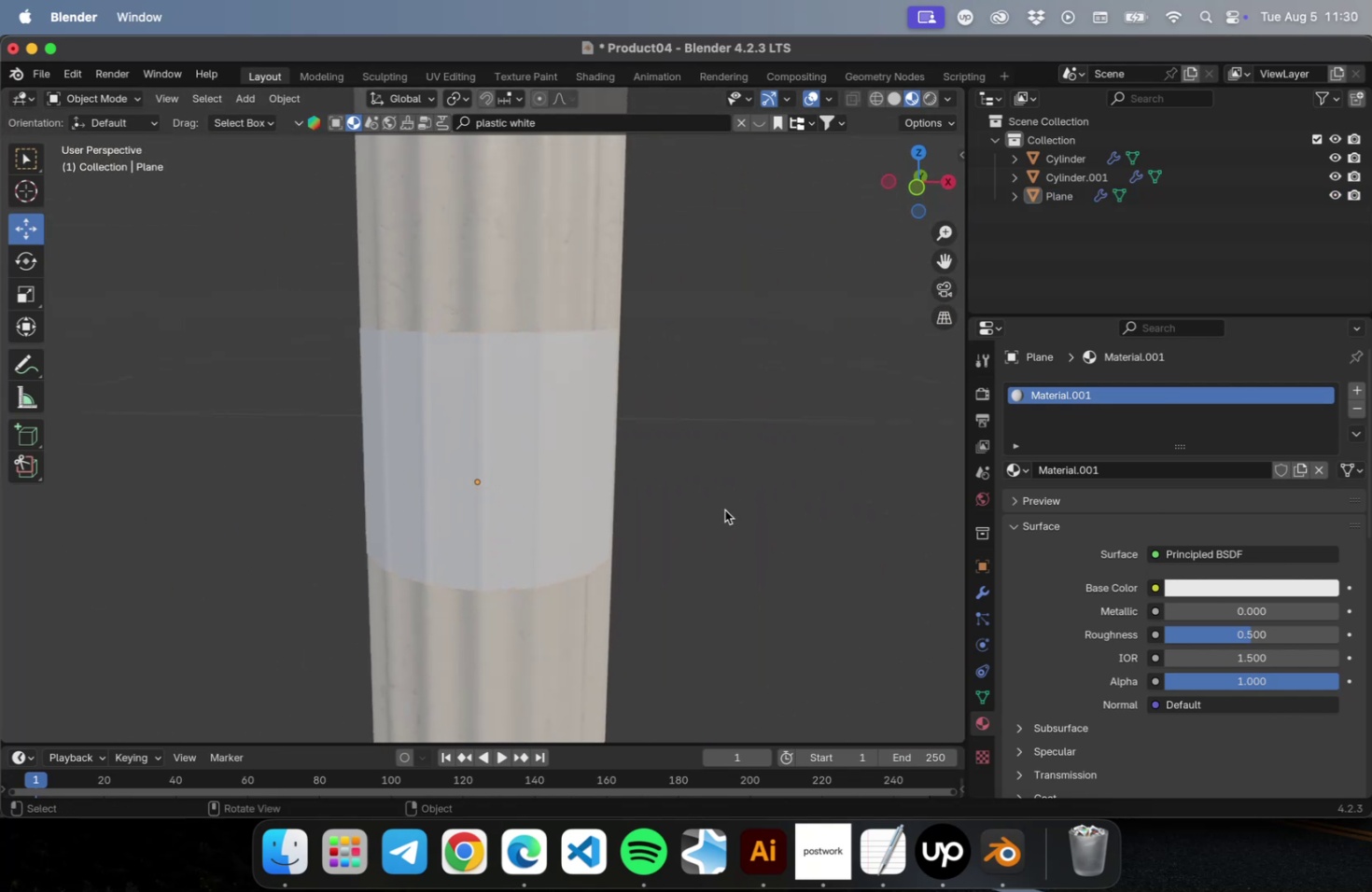 
left_click([569, 481])
 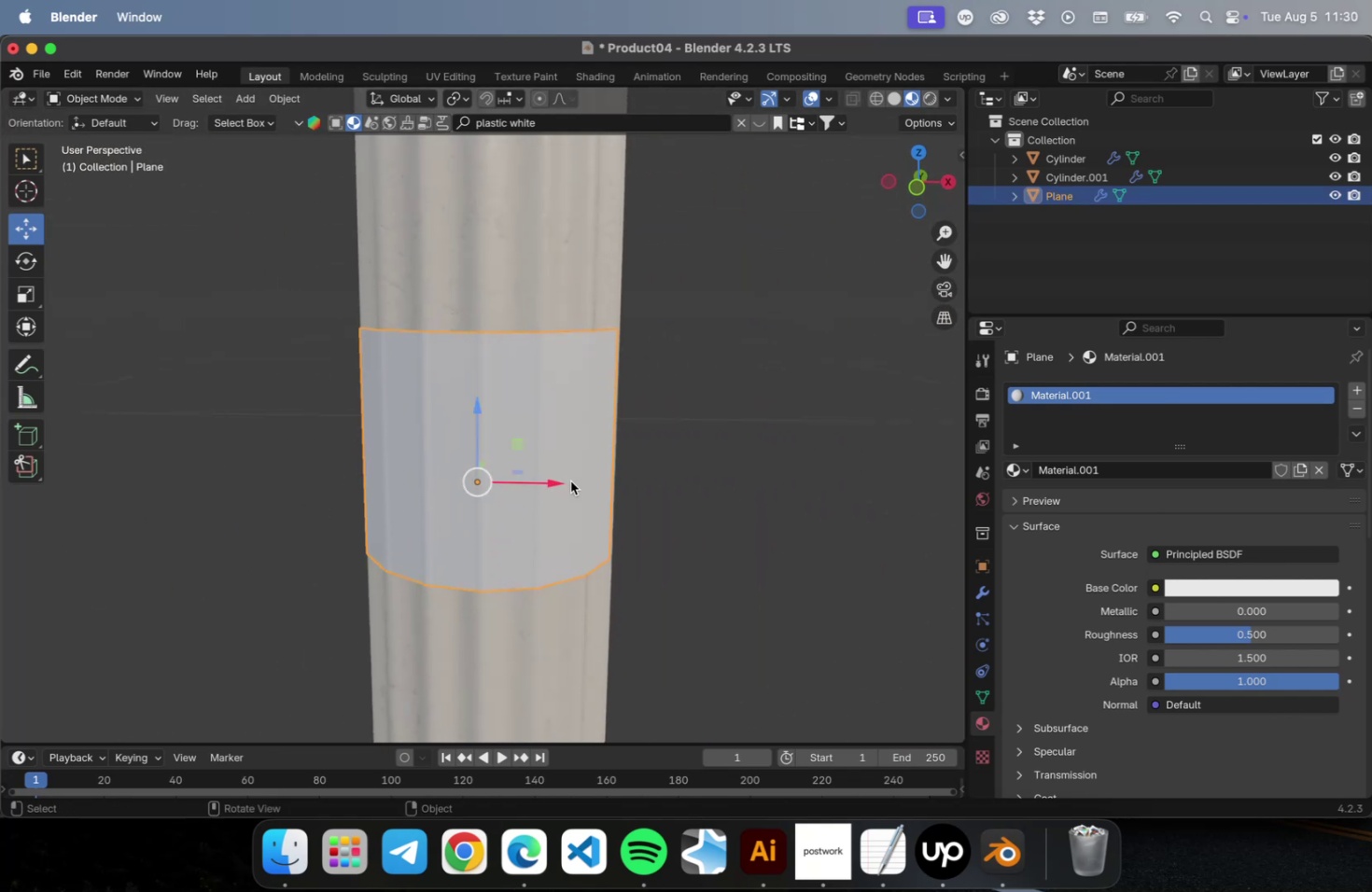 
scroll: coordinate [777, 528], scroll_direction: down, amount: 5.0
 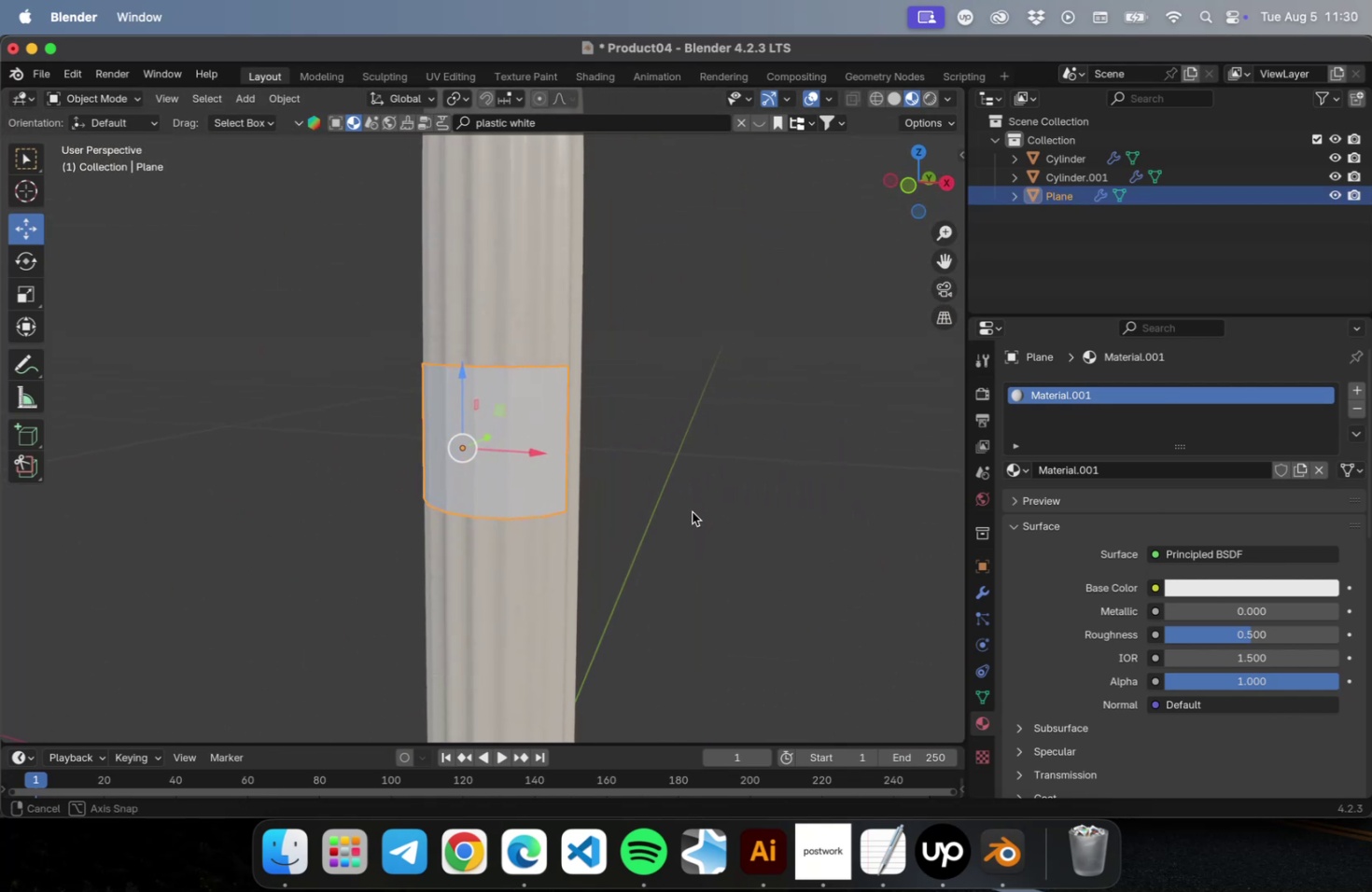 
wait(5.62)
 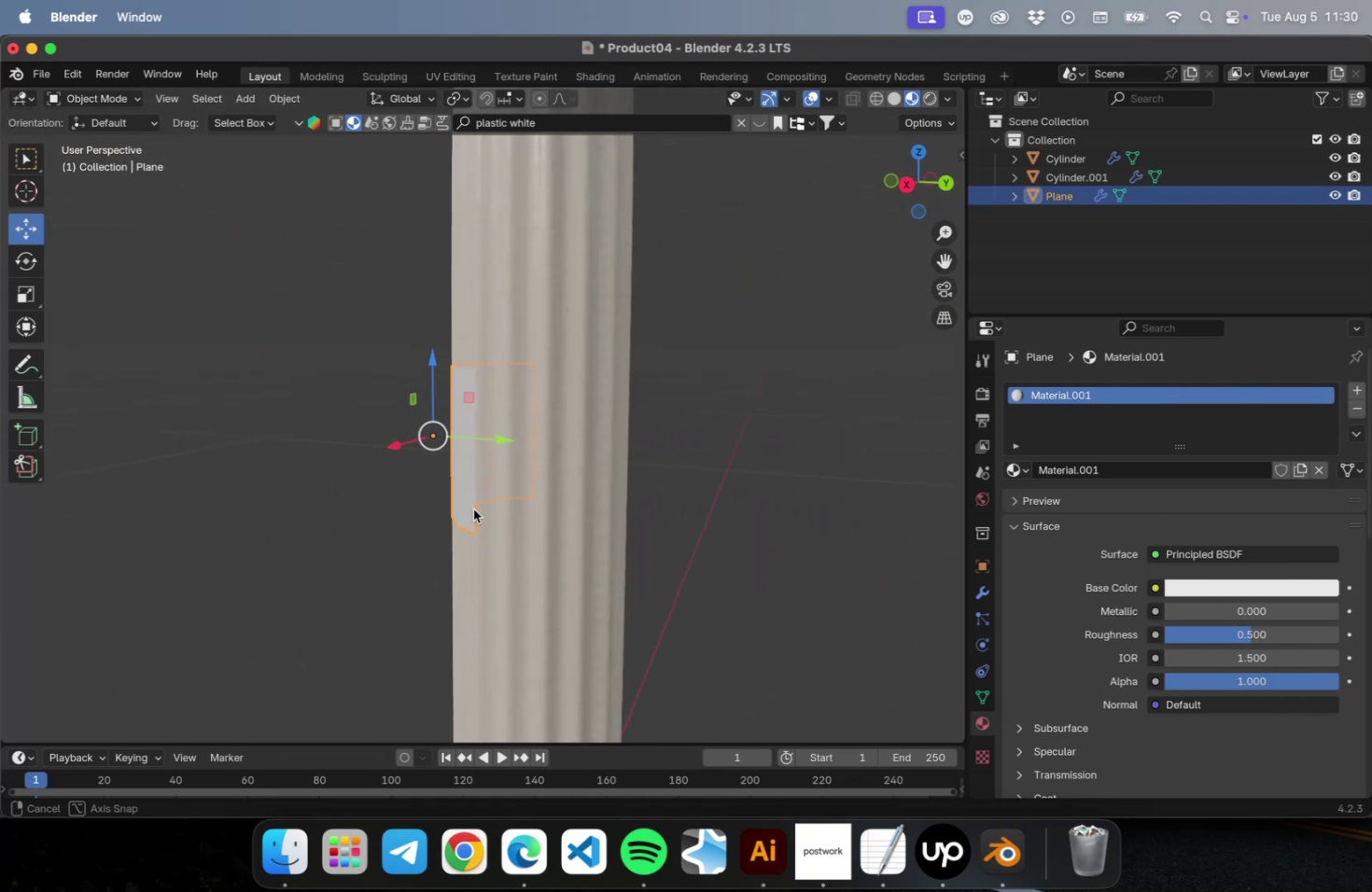 
key(N)
 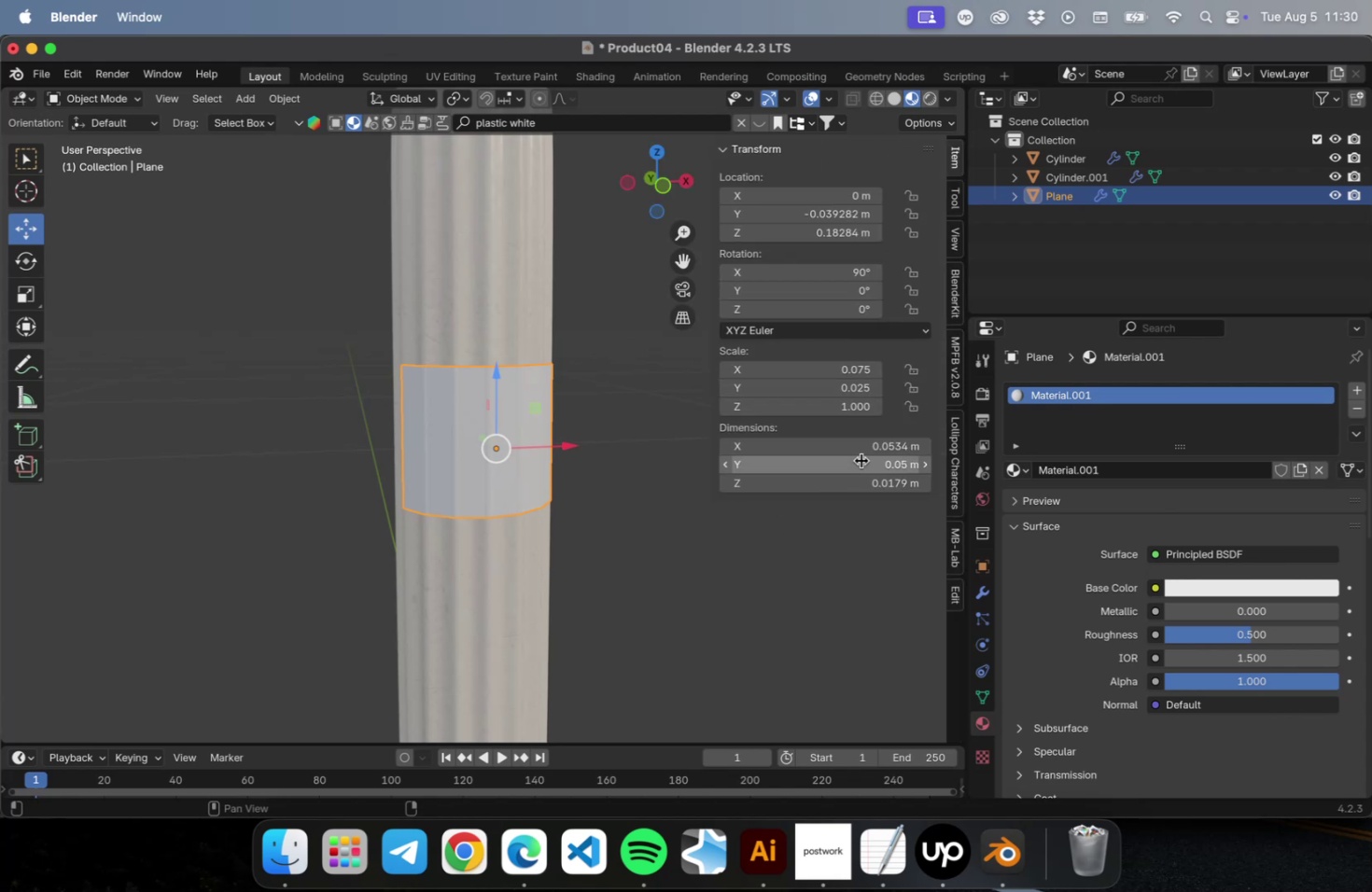 
left_click([862, 451])
 